 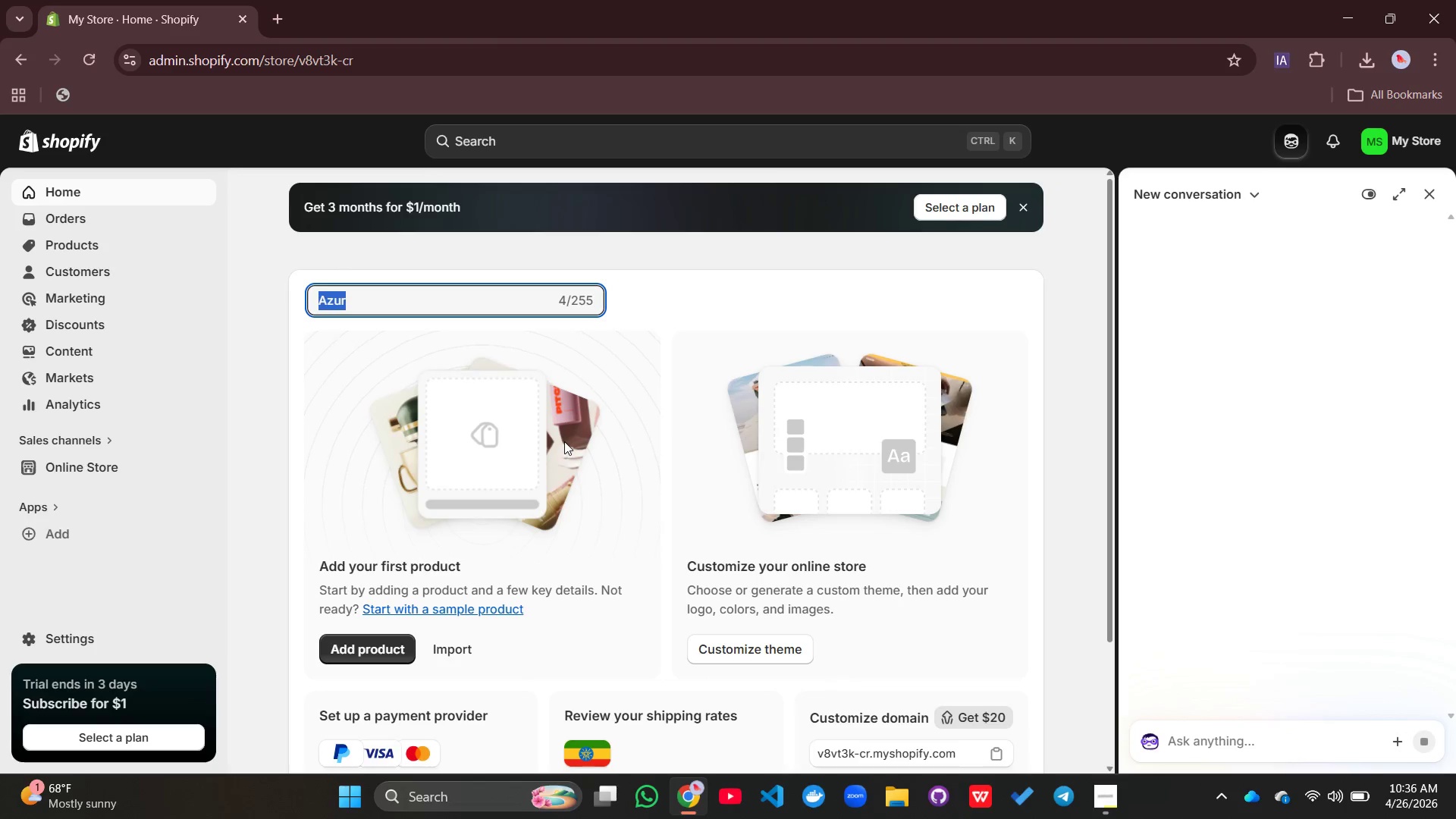 
hold_key(key=Backspace, duration=1.06)
 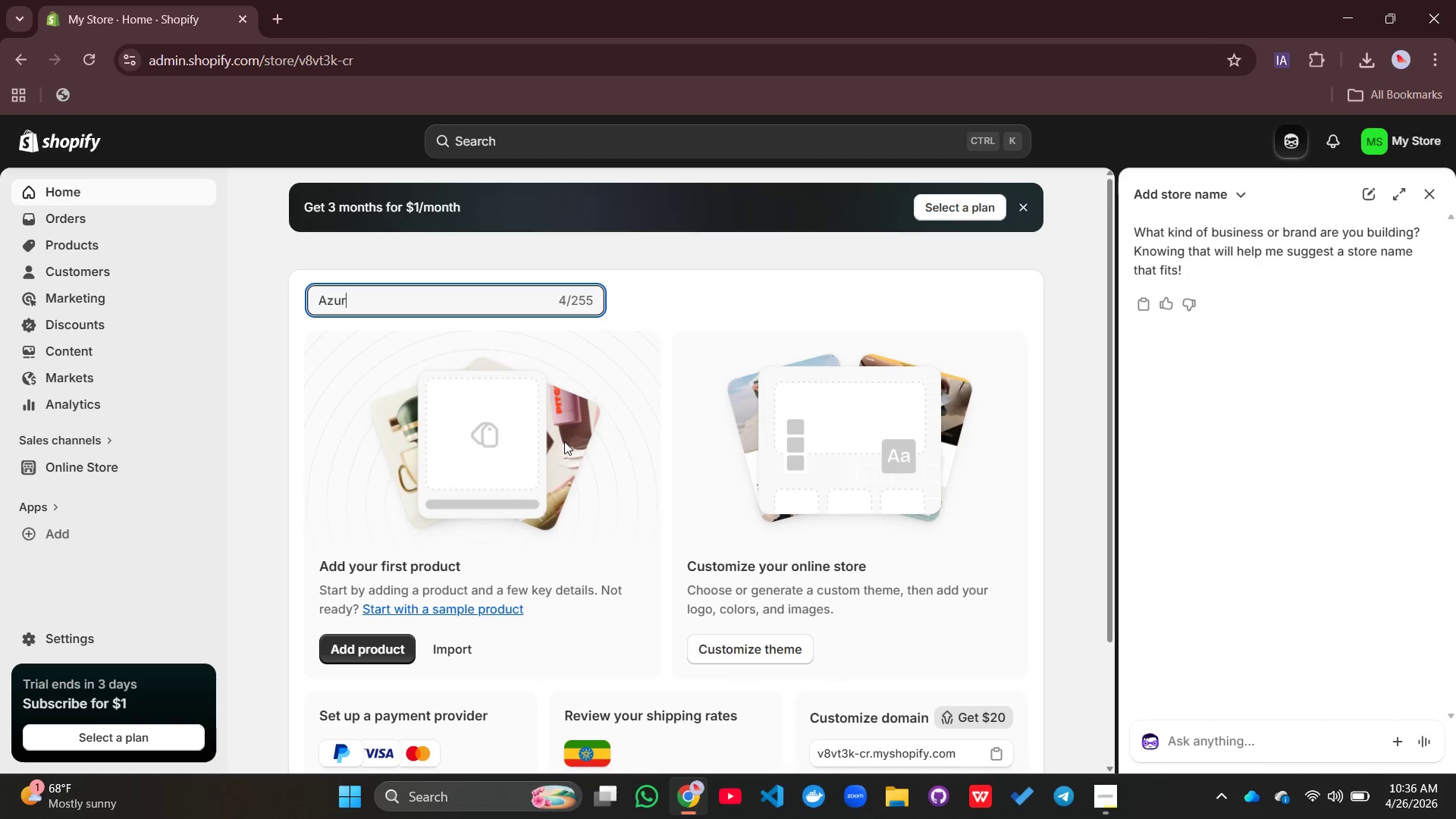 
hold_key(key=ShiftLeft, duration=0.36)
 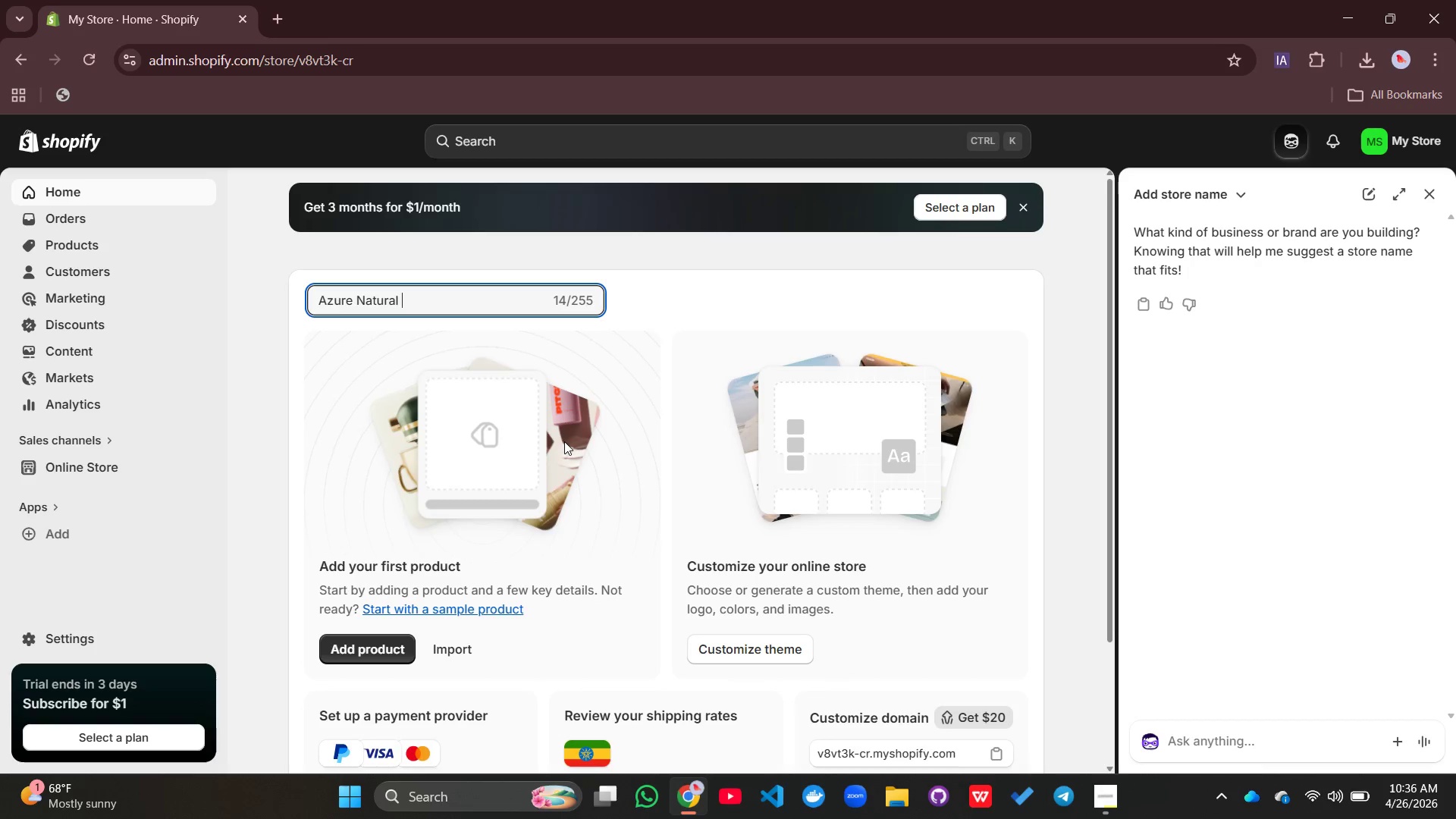 
wait(7.33)
 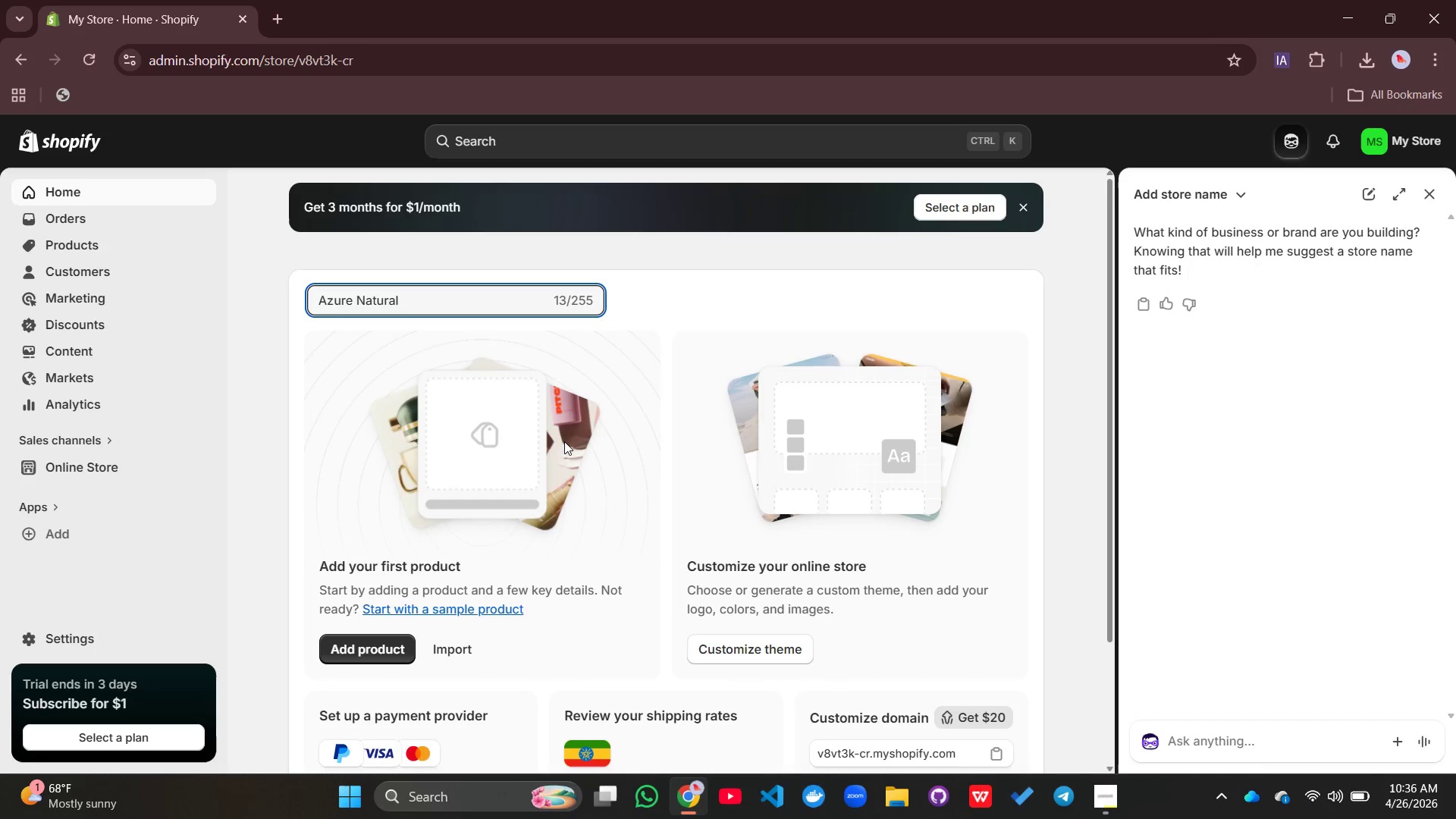 
key(Enter)
 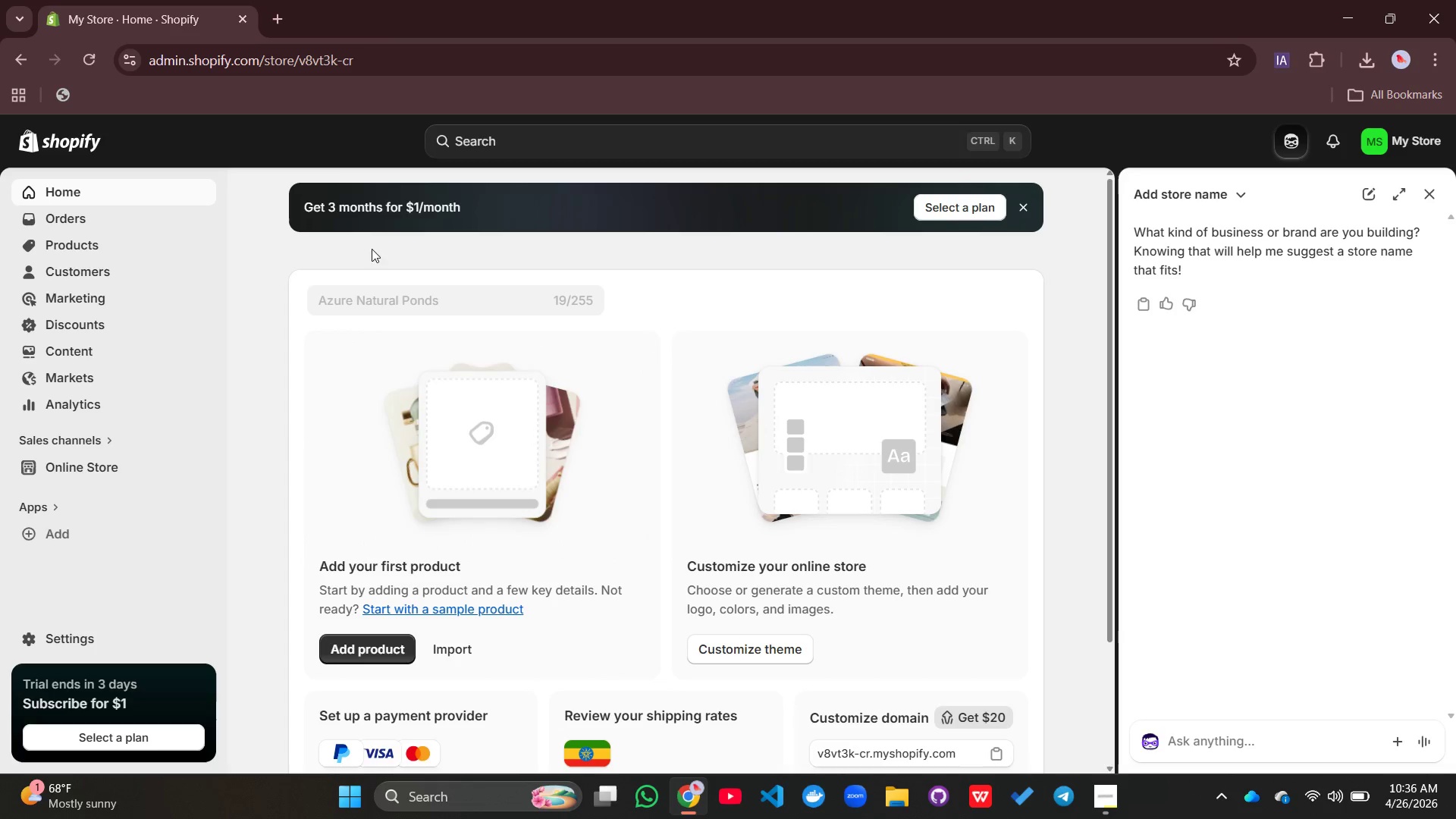 
scroll: coordinate [293, 532], scroll_direction: down, amount: 2.0
 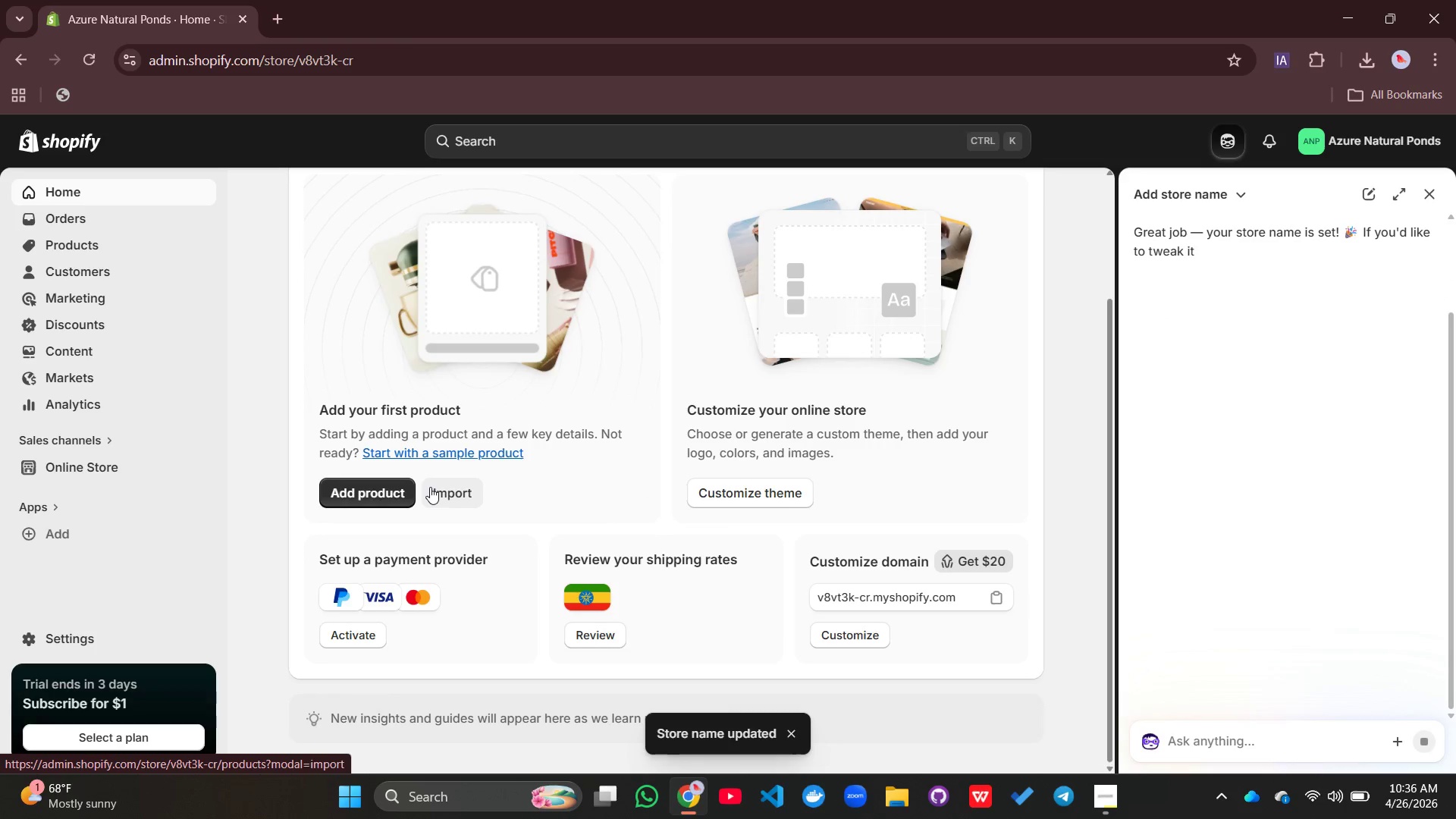 
wait(9.13)
 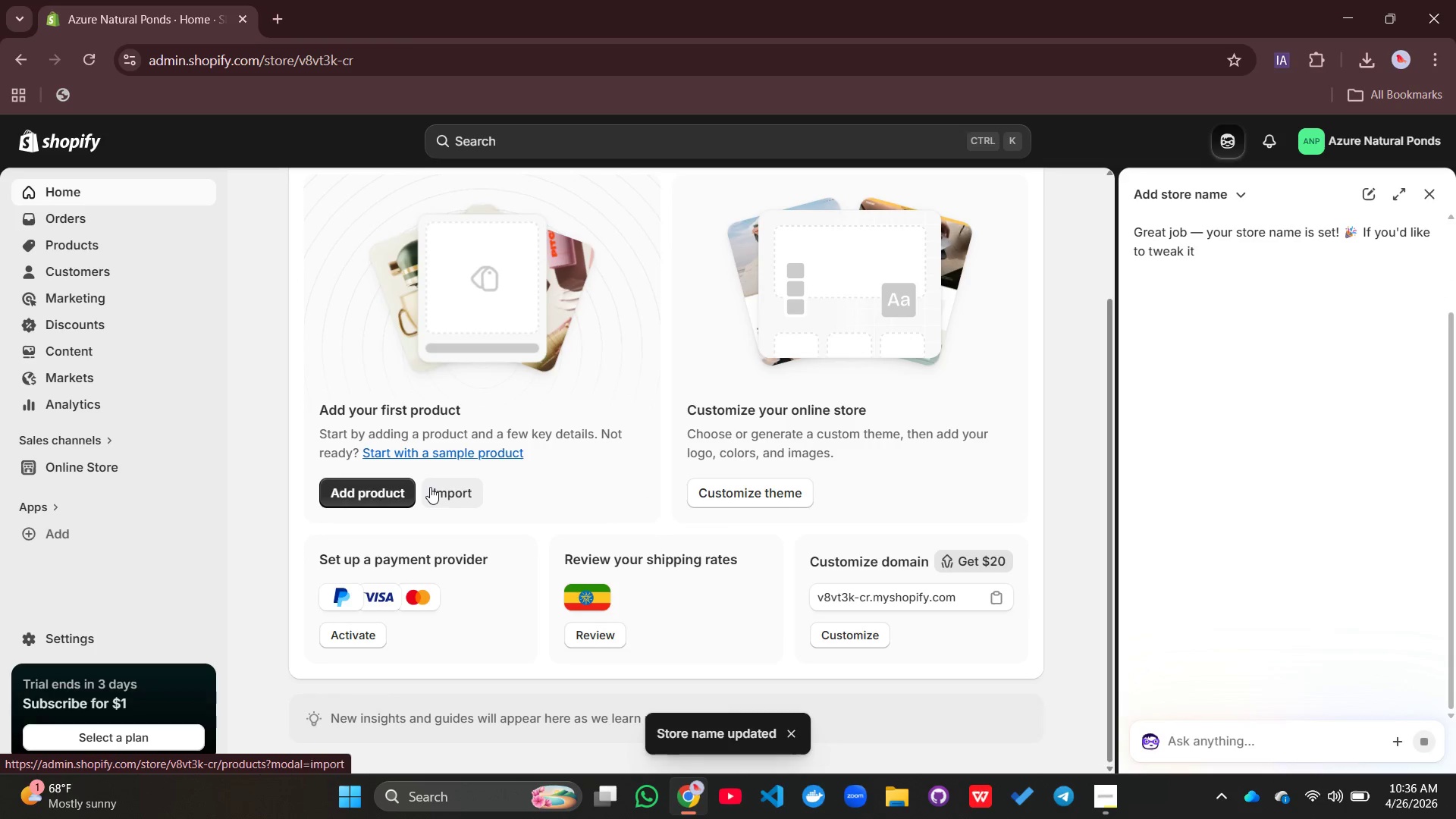 
left_click([86, 457])
 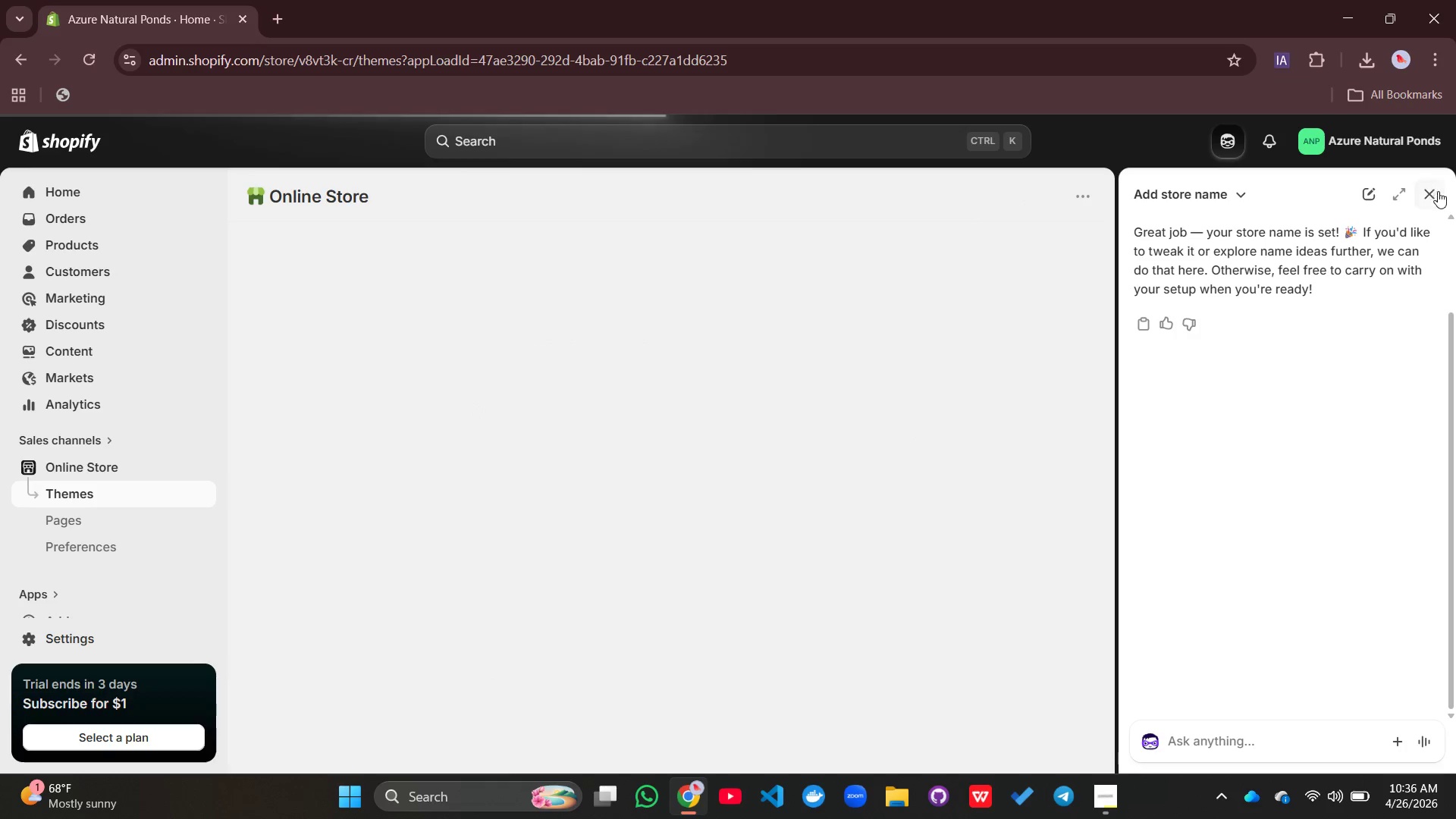 
left_click([1423, 196])
 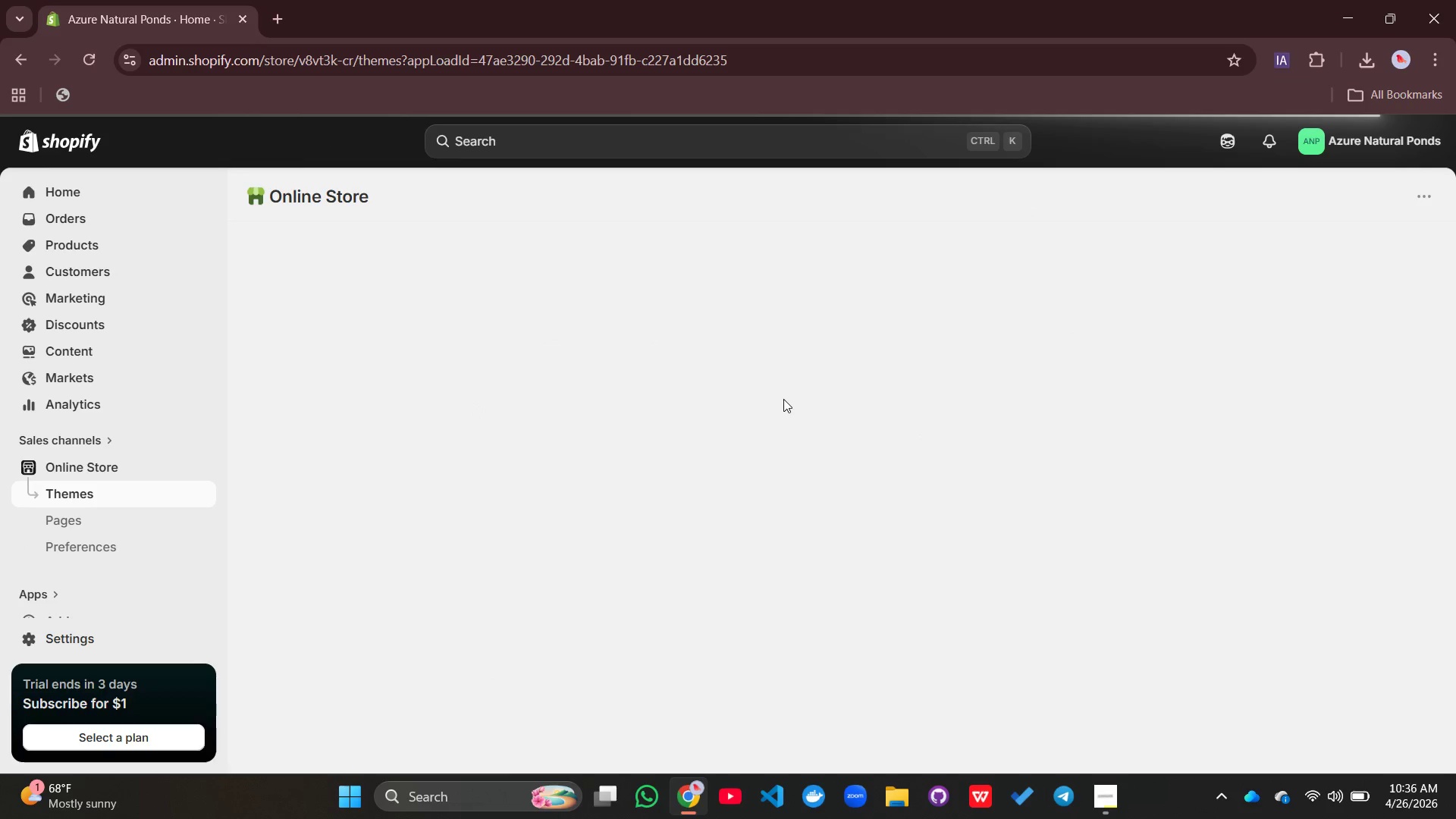 
wait(5.31)
 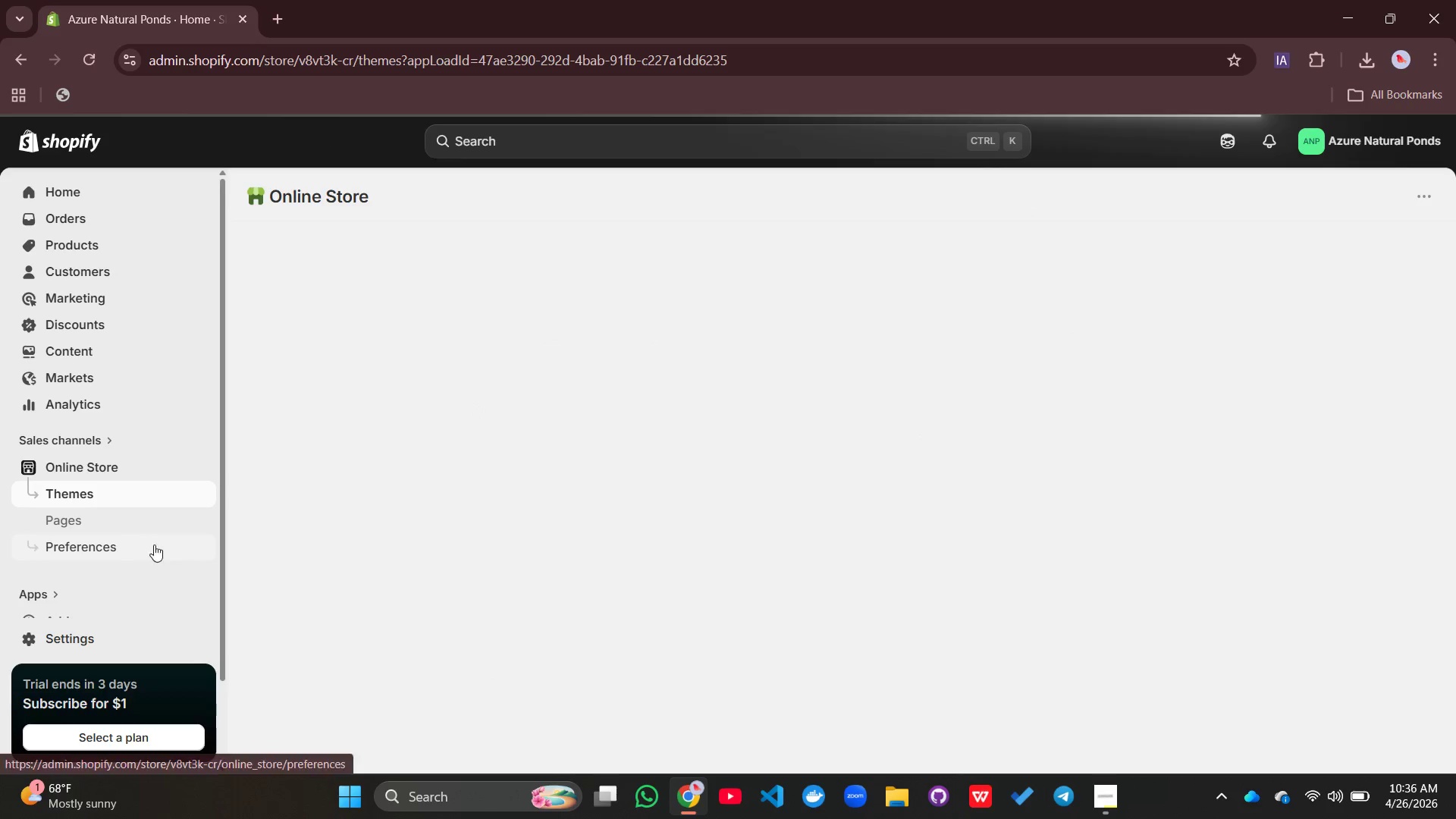 
scroll: coordinate [869, 414], scroll_direction: down, amount: 18.0
 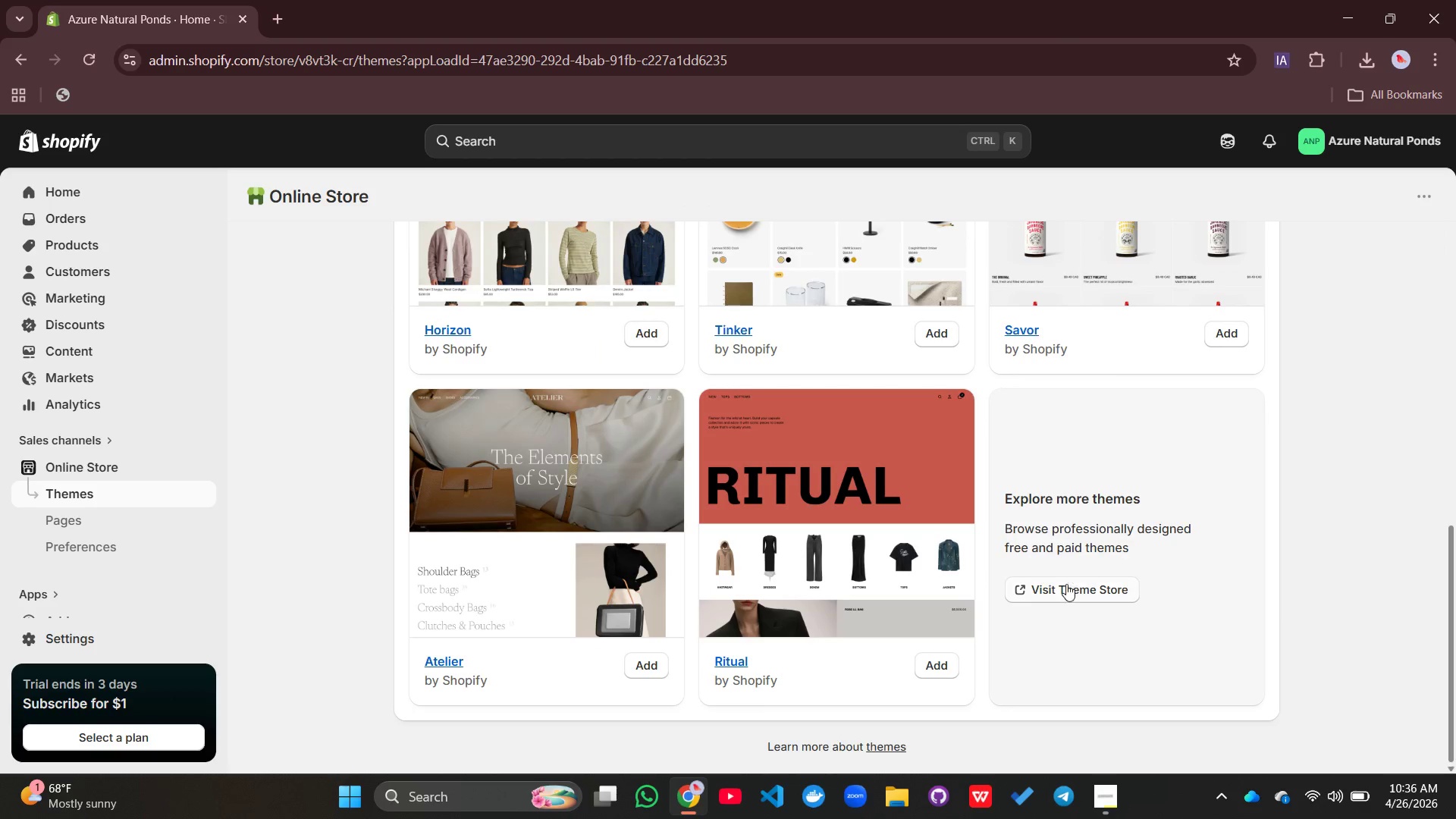 
left_click([1066, 585])
 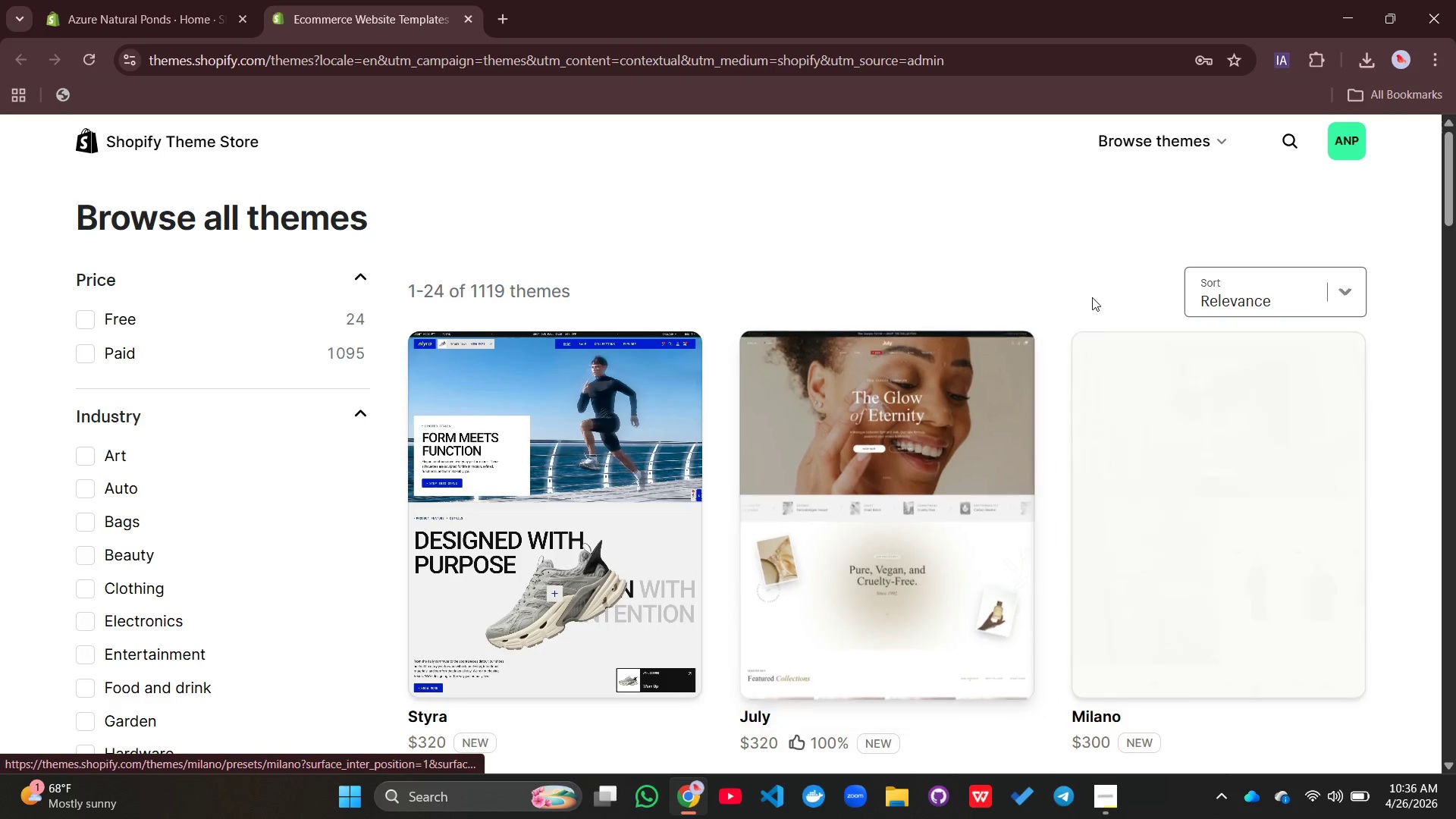 
wait(5.28)
 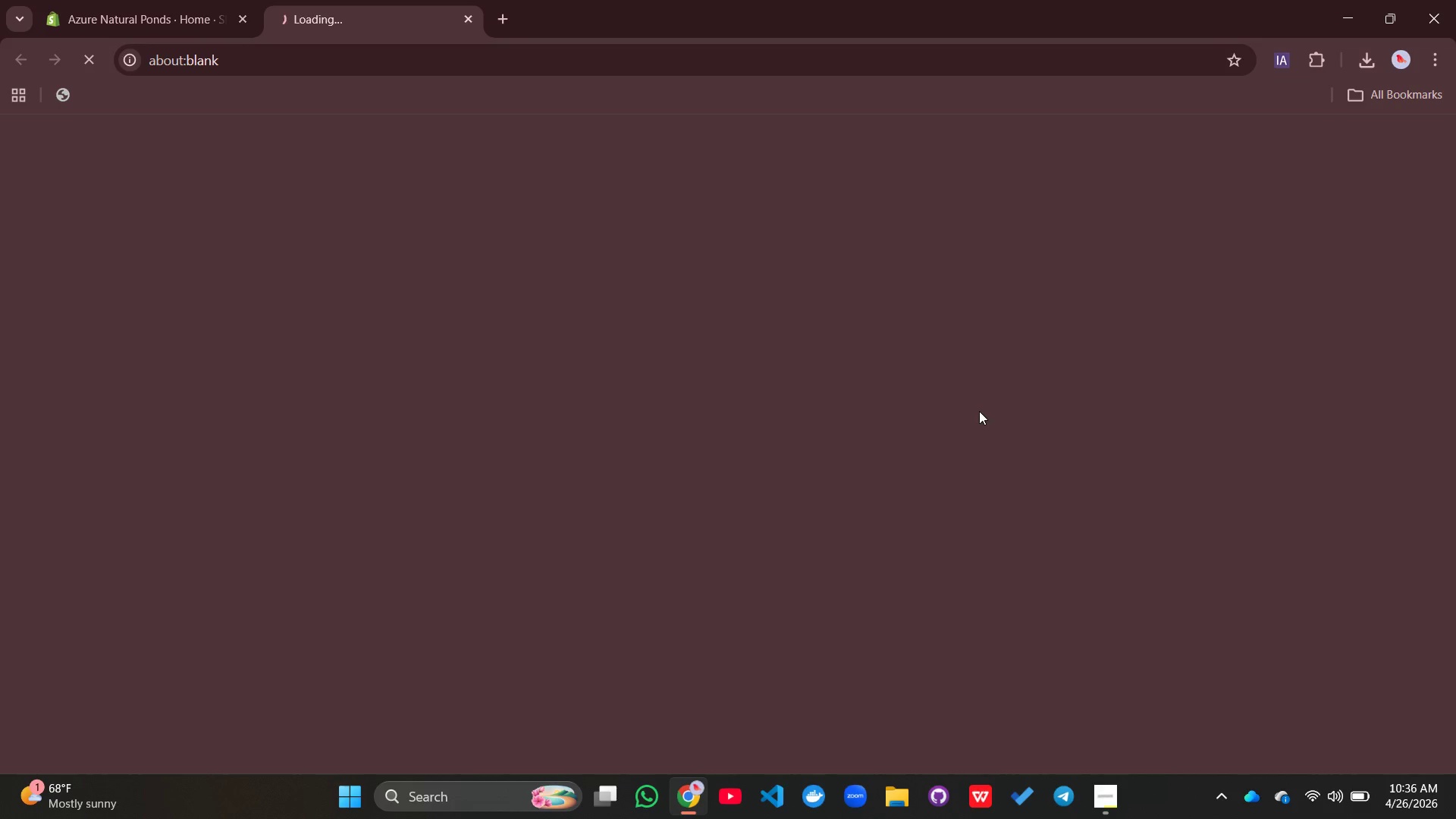 
left_click([1283, 143])
 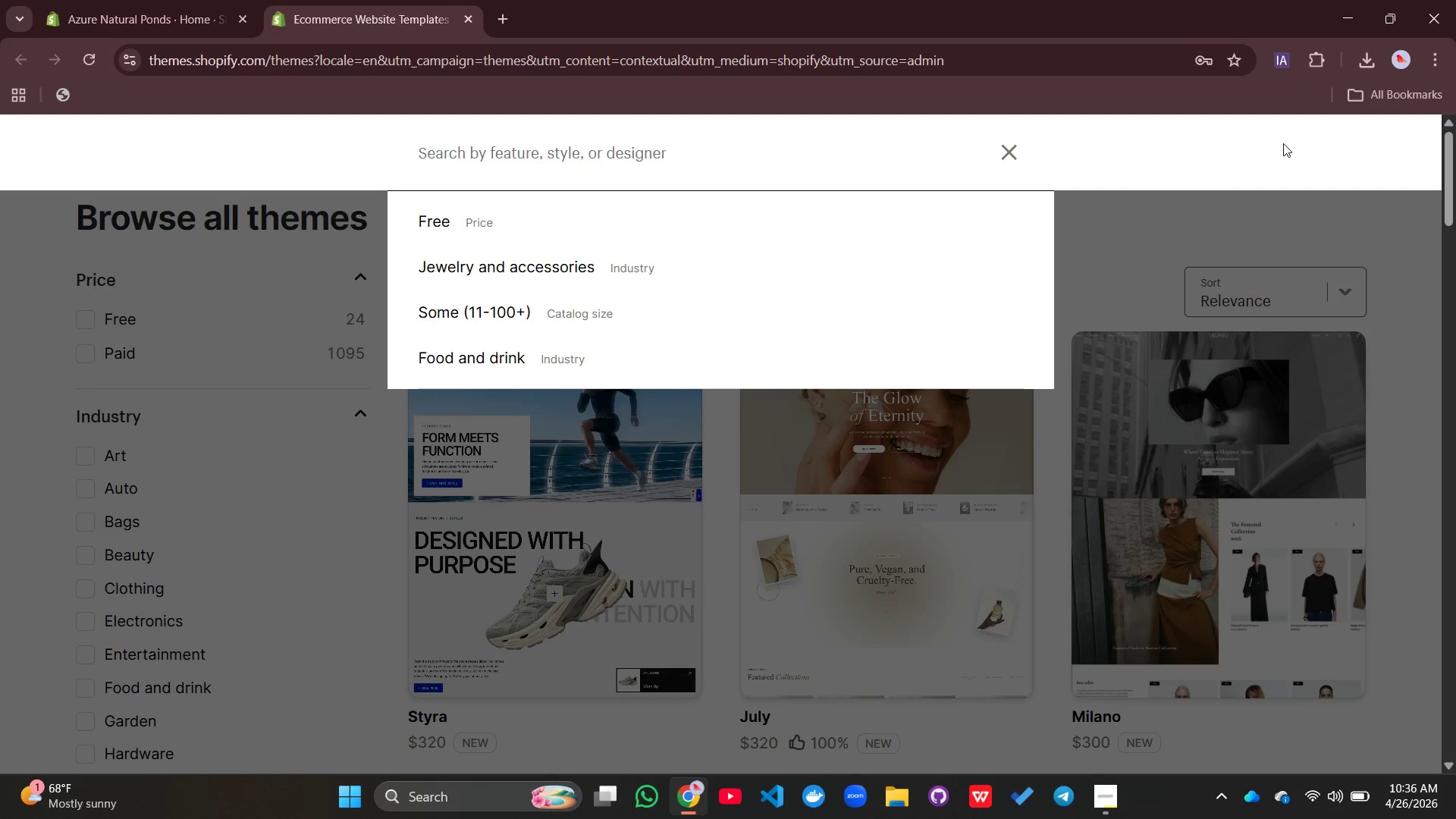 
type(Dawn)
 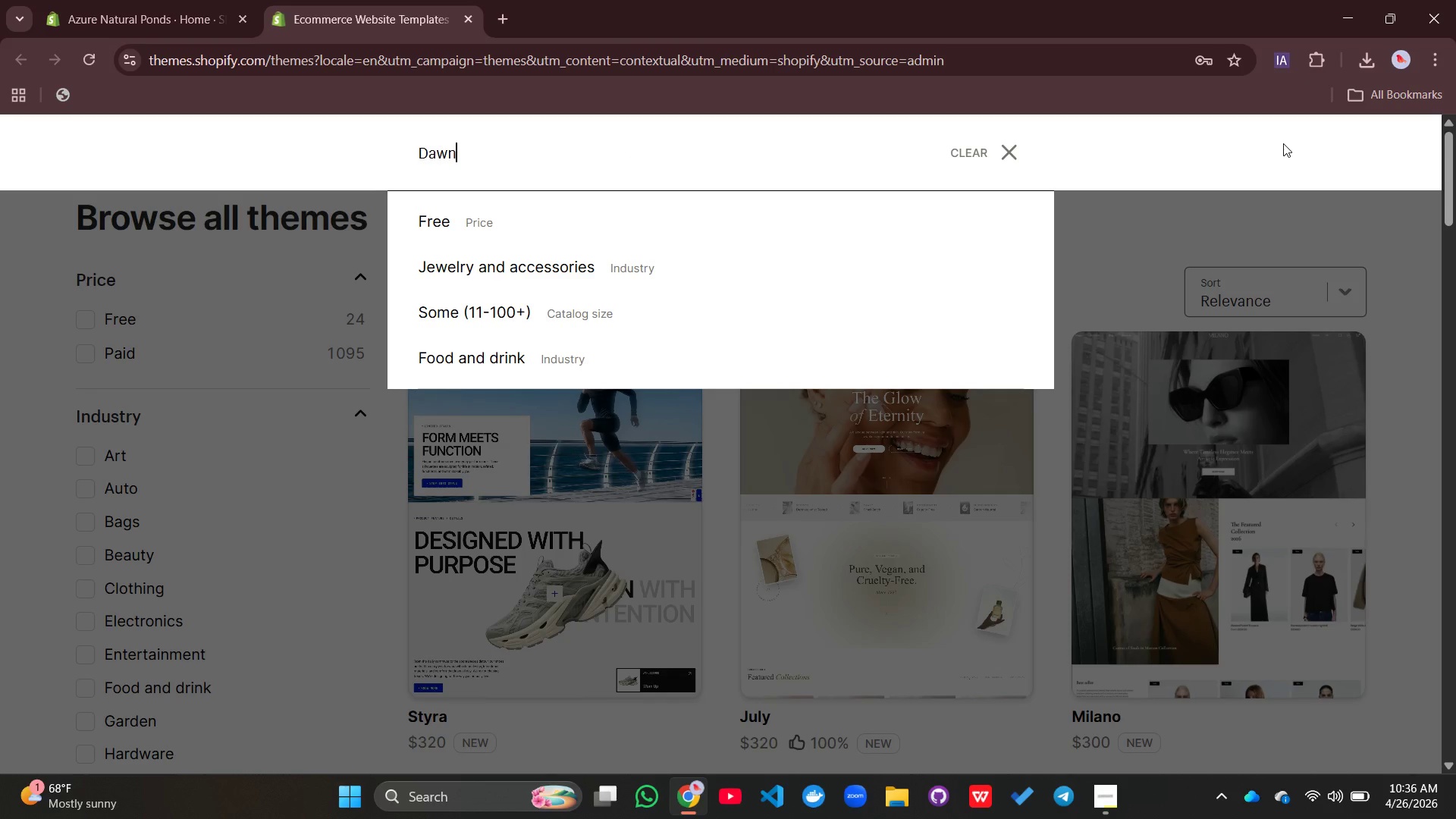 
key(Enter)
 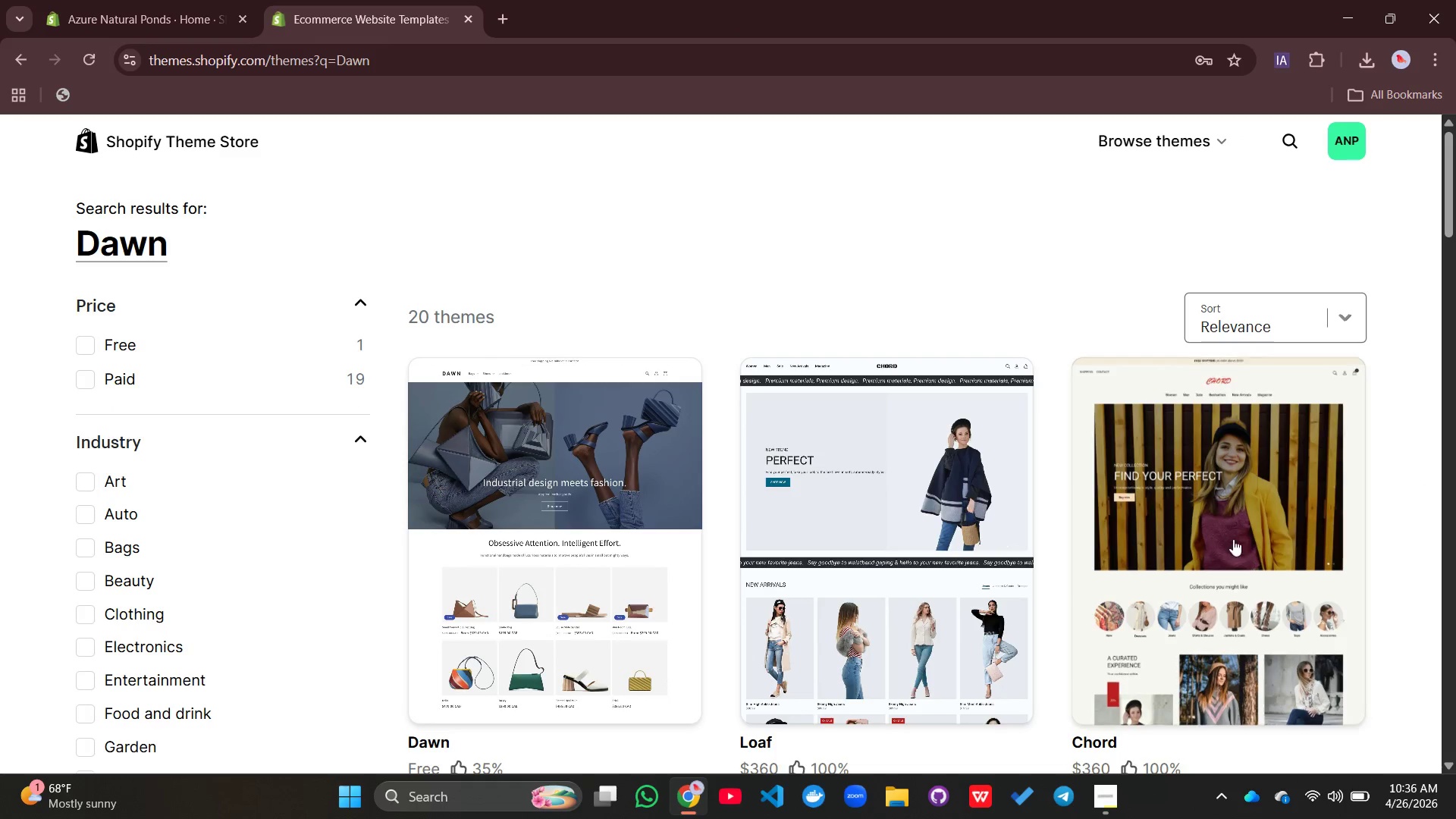 
scroll: coordinate [613, 542], scroll_direction: down, amount: 1.0
 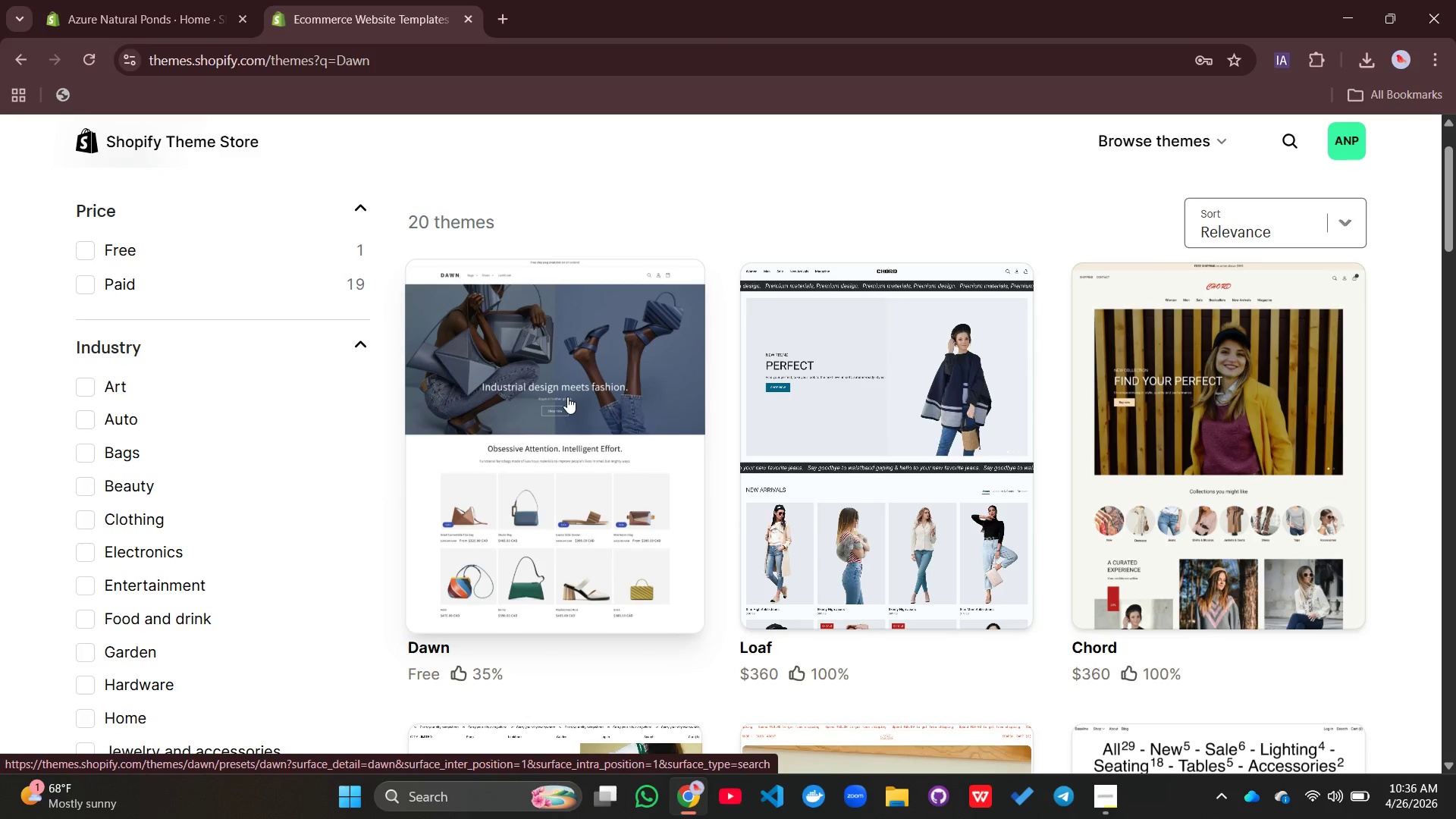 
left_click([567, 397])
 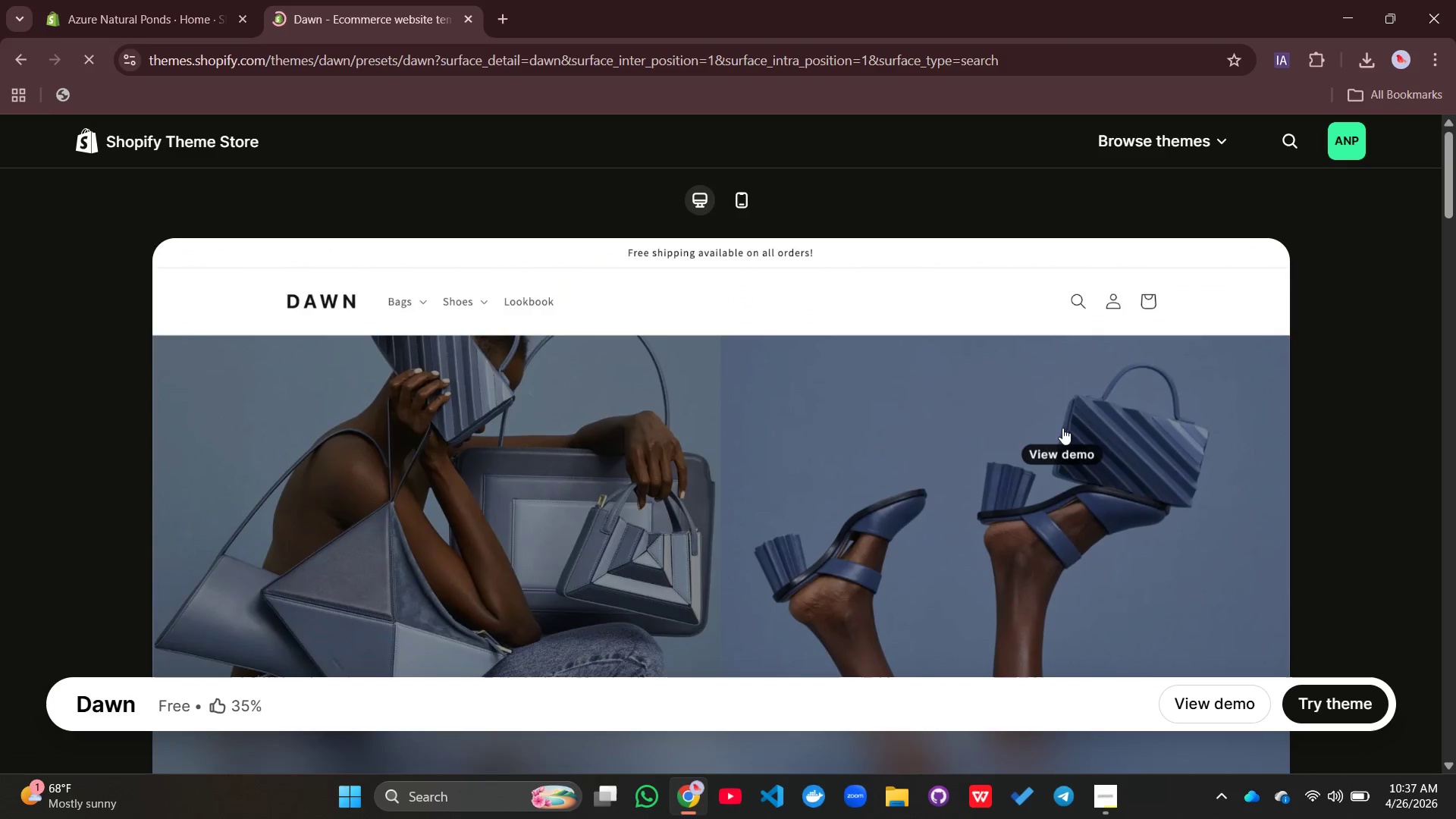 
scroll: coordinate [1061, 429], scroll_direction: down, amount: 2.0
 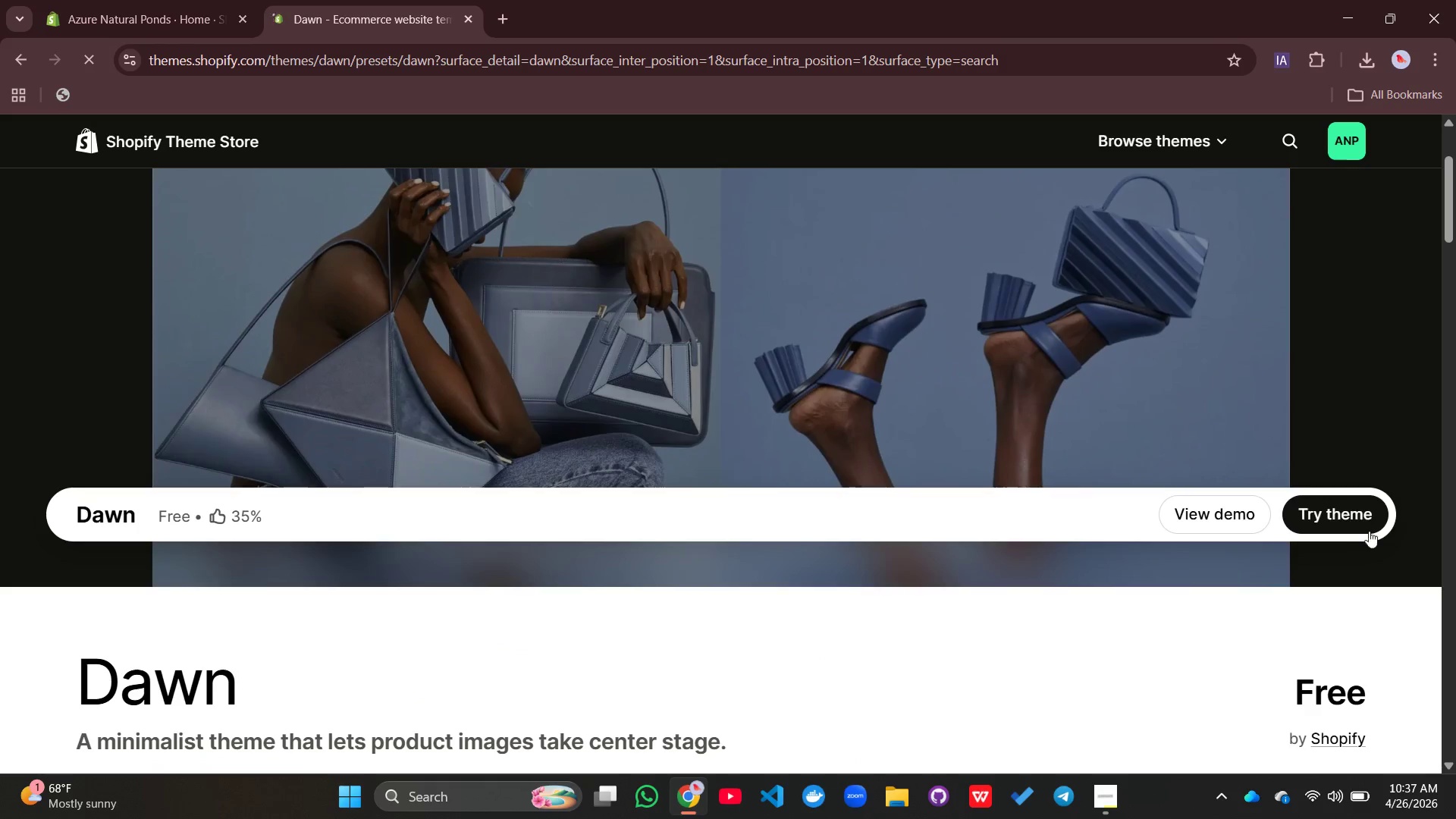 
left_click([1335, 516])
 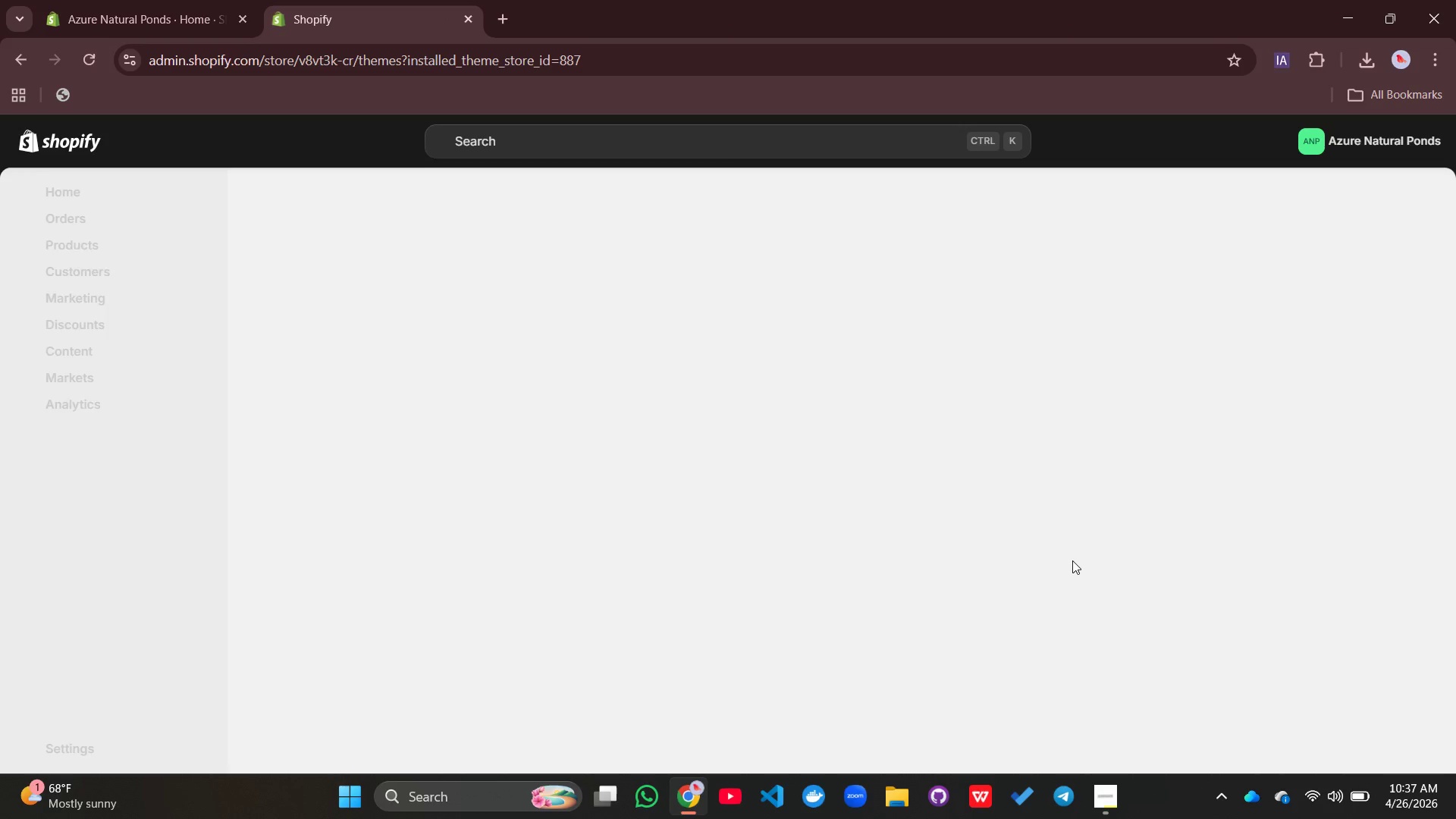 
wait(18.86)
 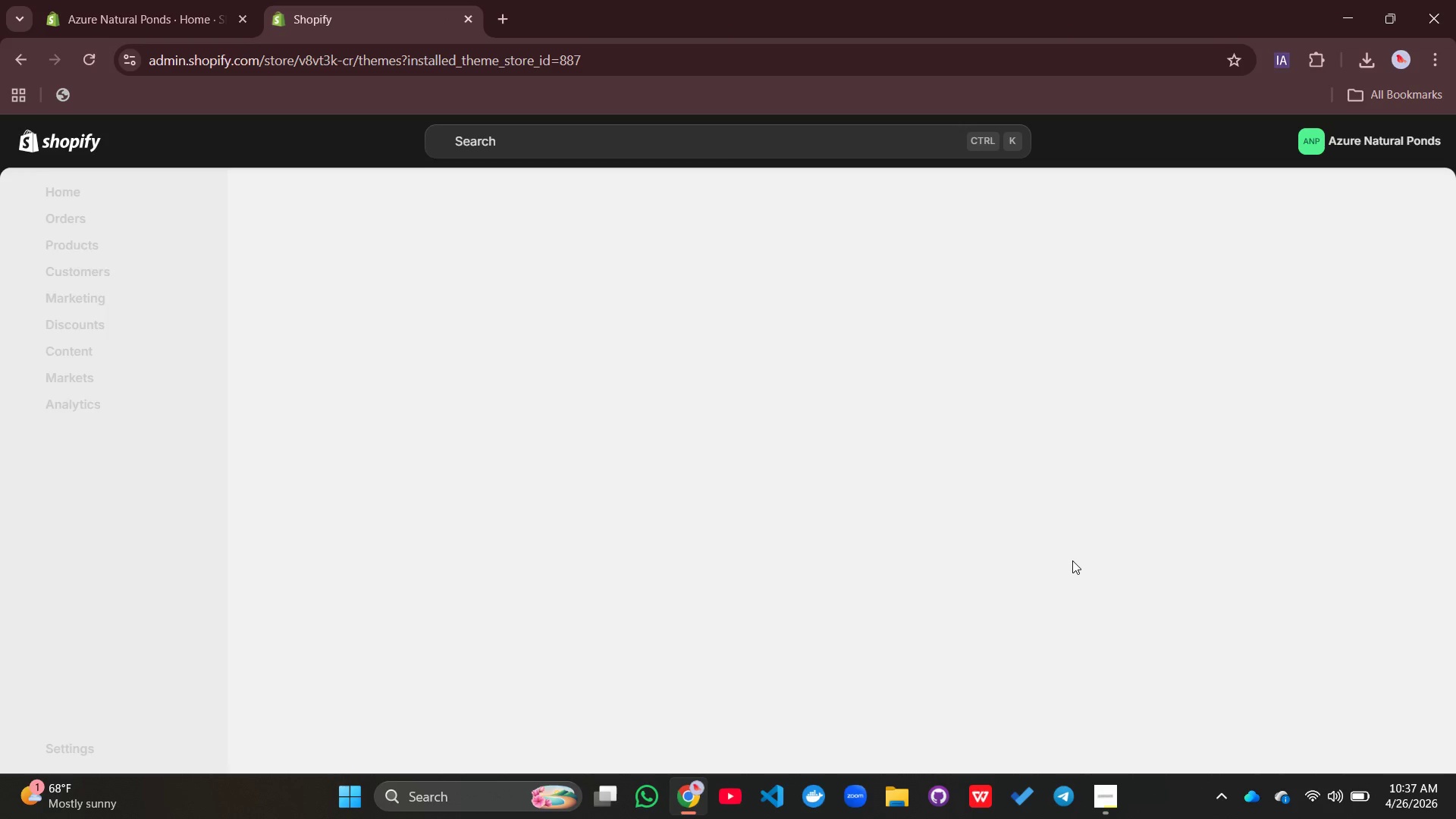 
scroll: coordinate [923, 664], scroll_direction: down, amount: 3.0
 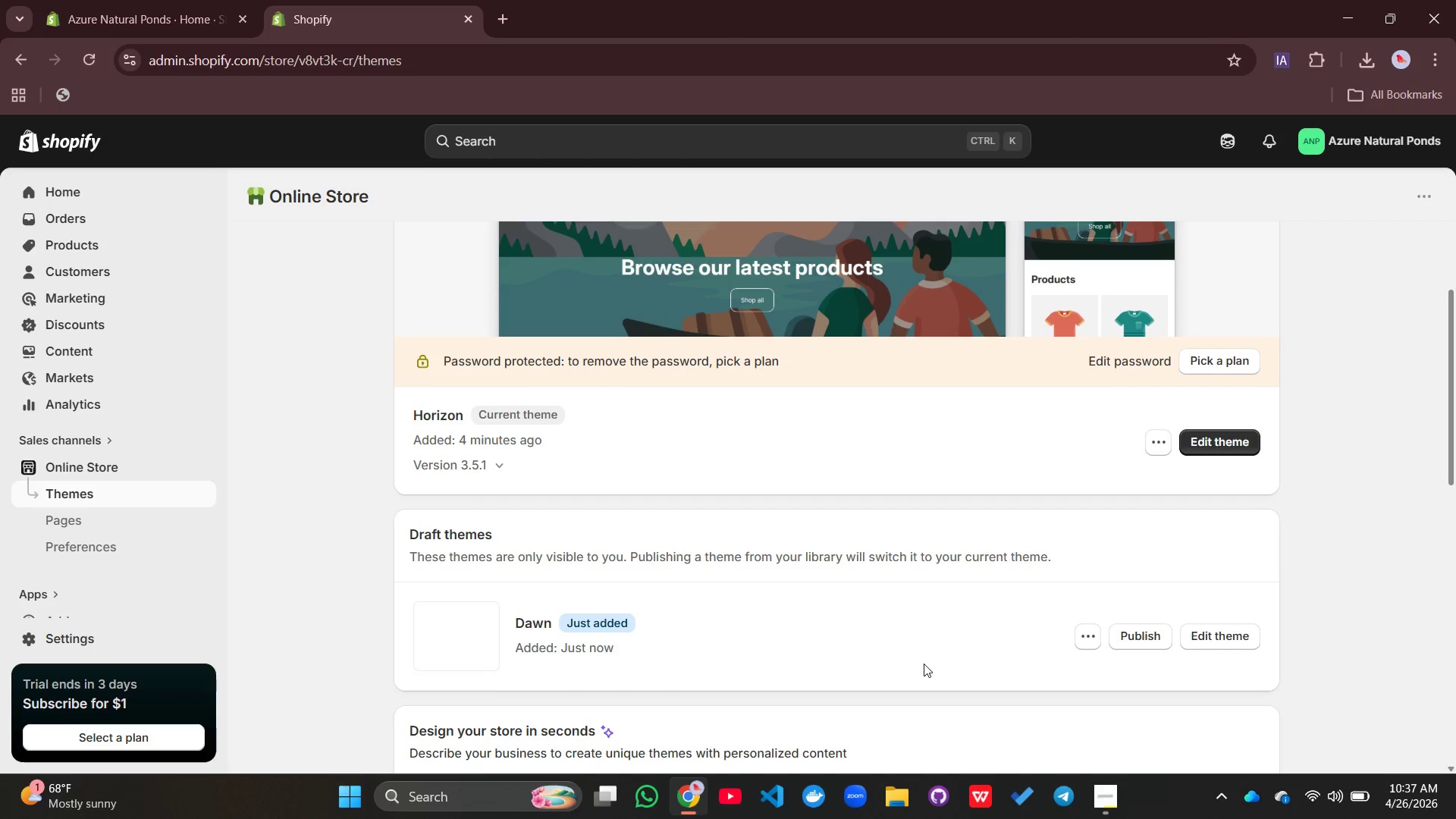 
wait(16.12)
 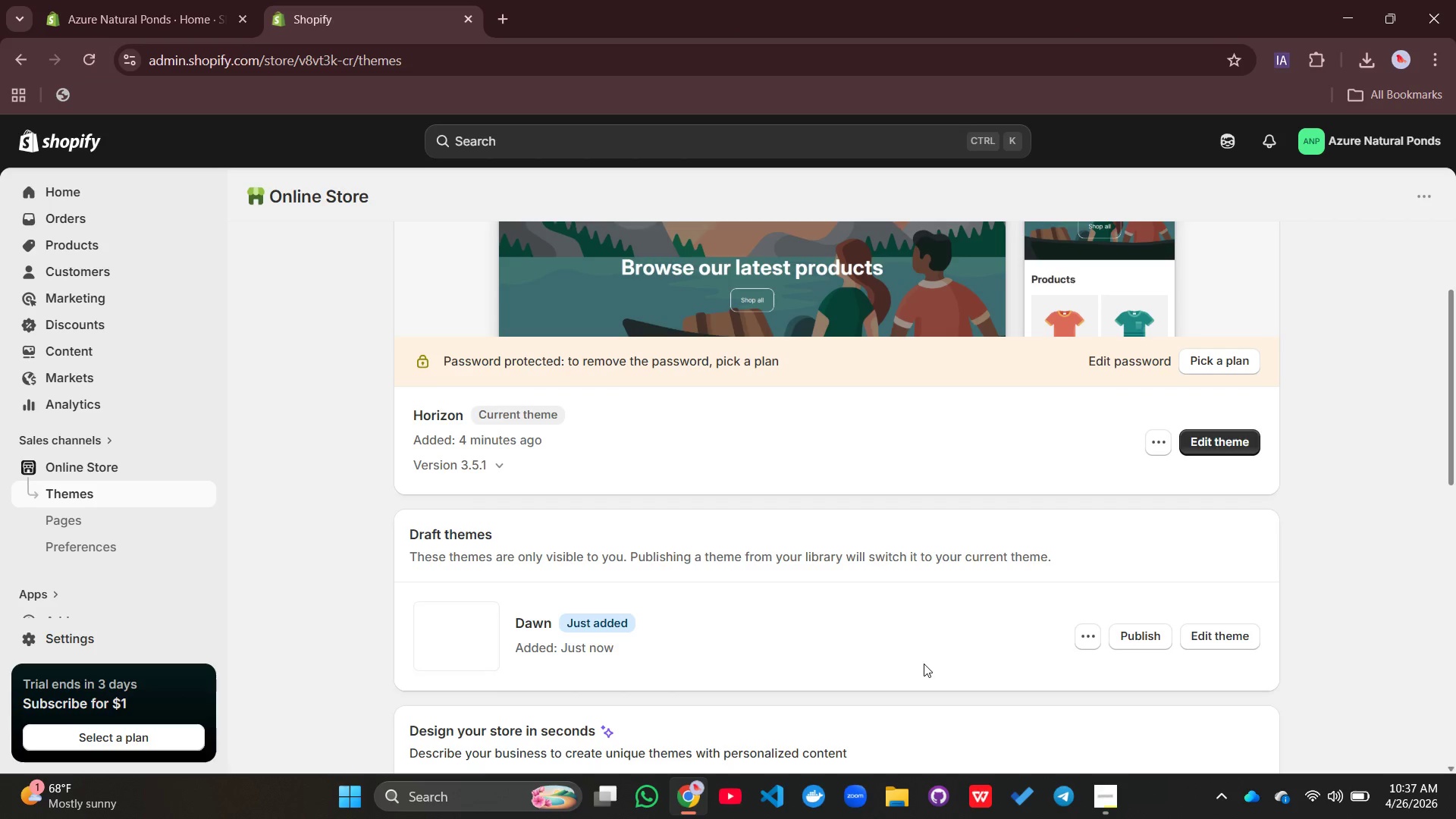 
scroll: coordinate [858, 530], scroll_direction: down, amount: 2.0
 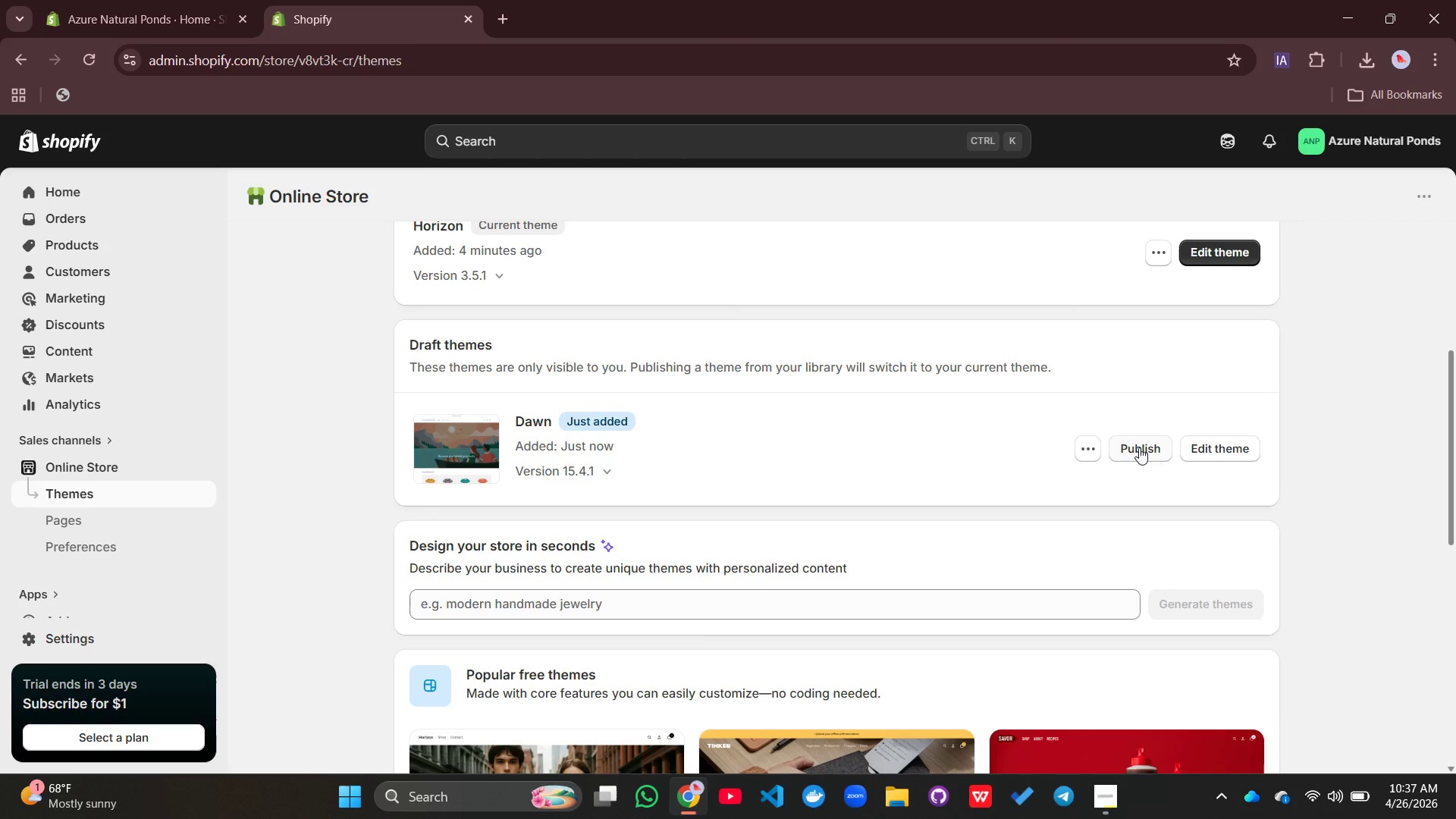 
left_click([1139, 447])
 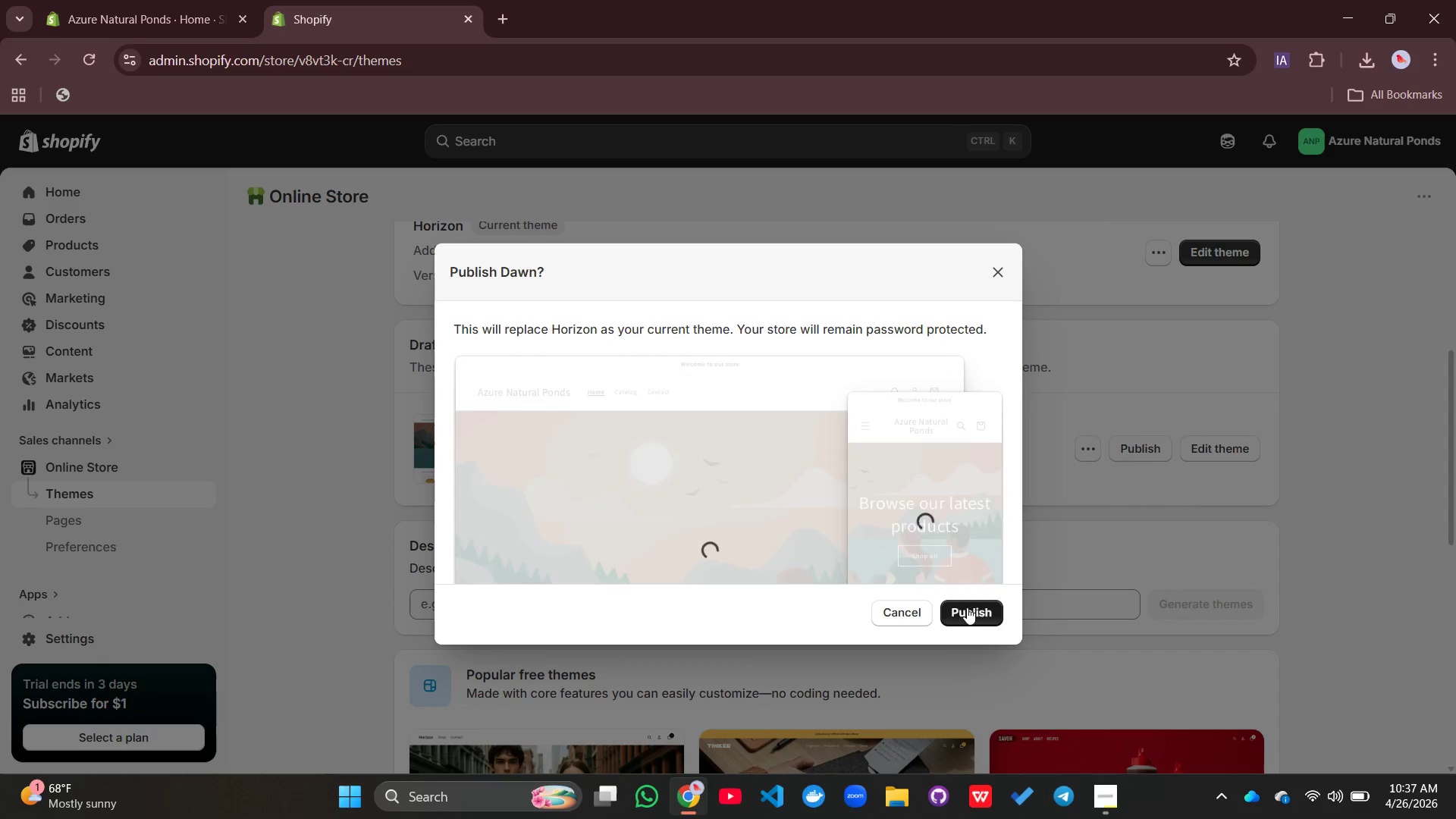 
left_click([972, 606])
 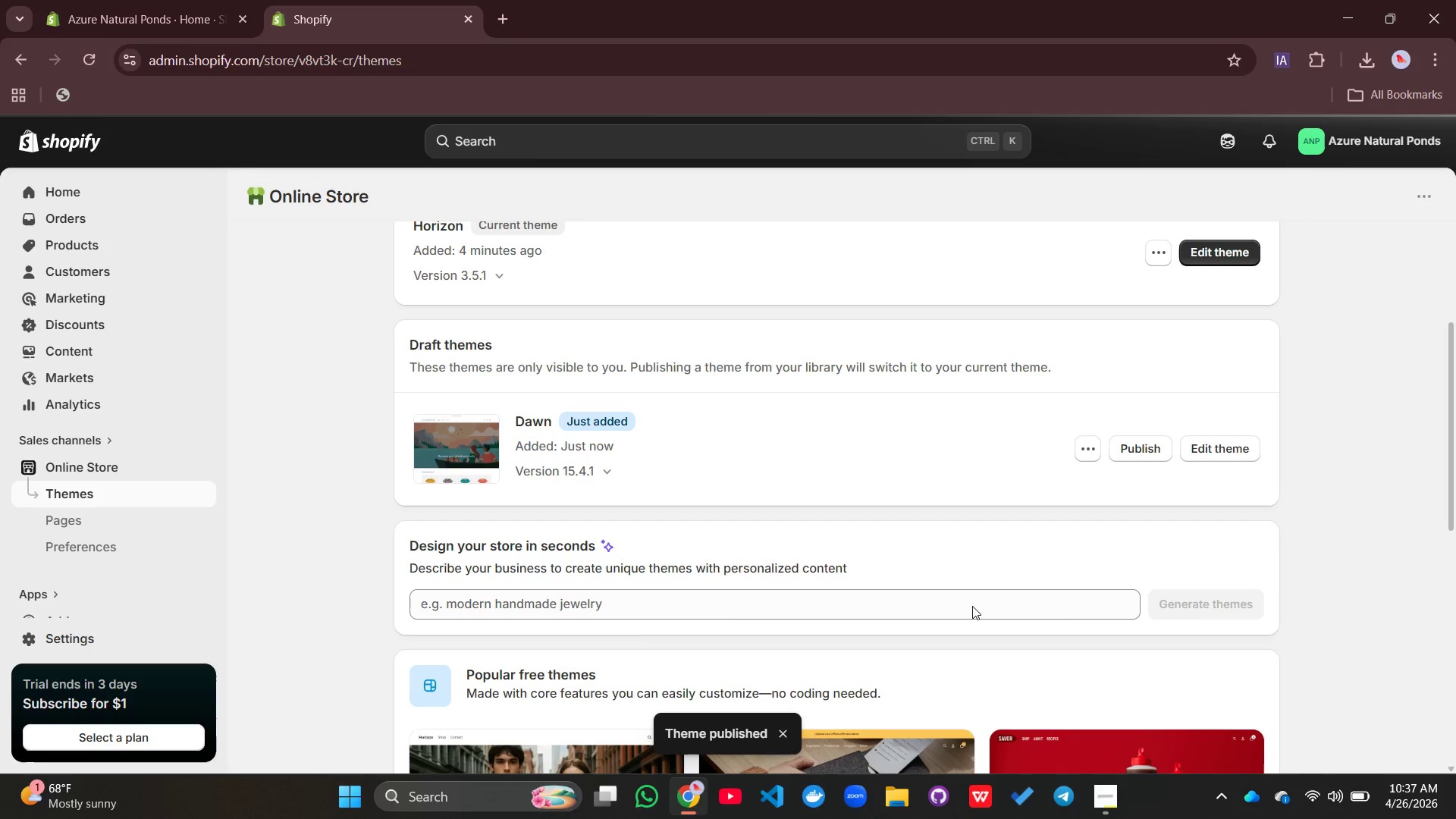 
scroll: coordinate [956, 512], scroll_direction: up, amount: 5.0
 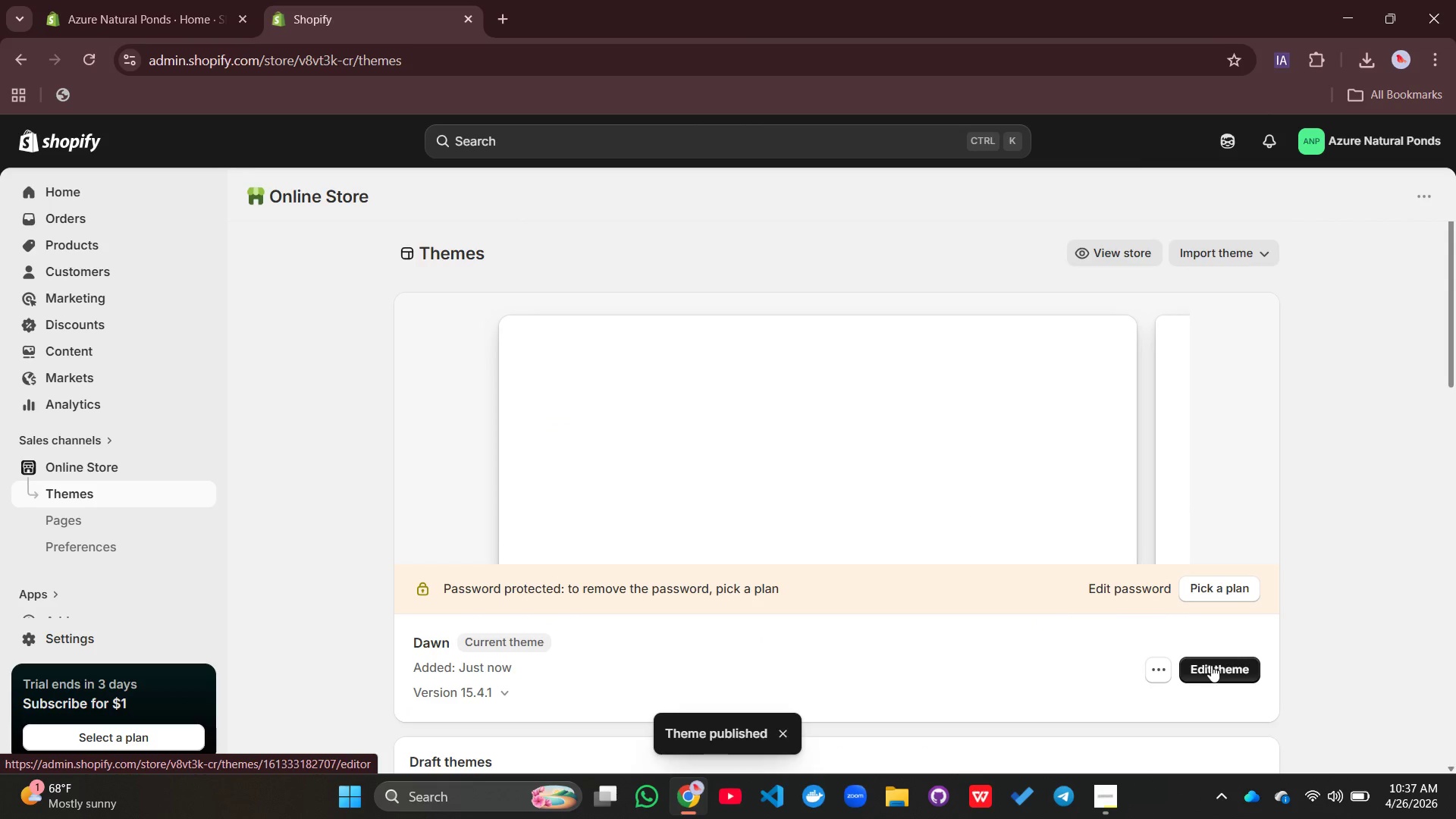 
left_click([1211, 665])
 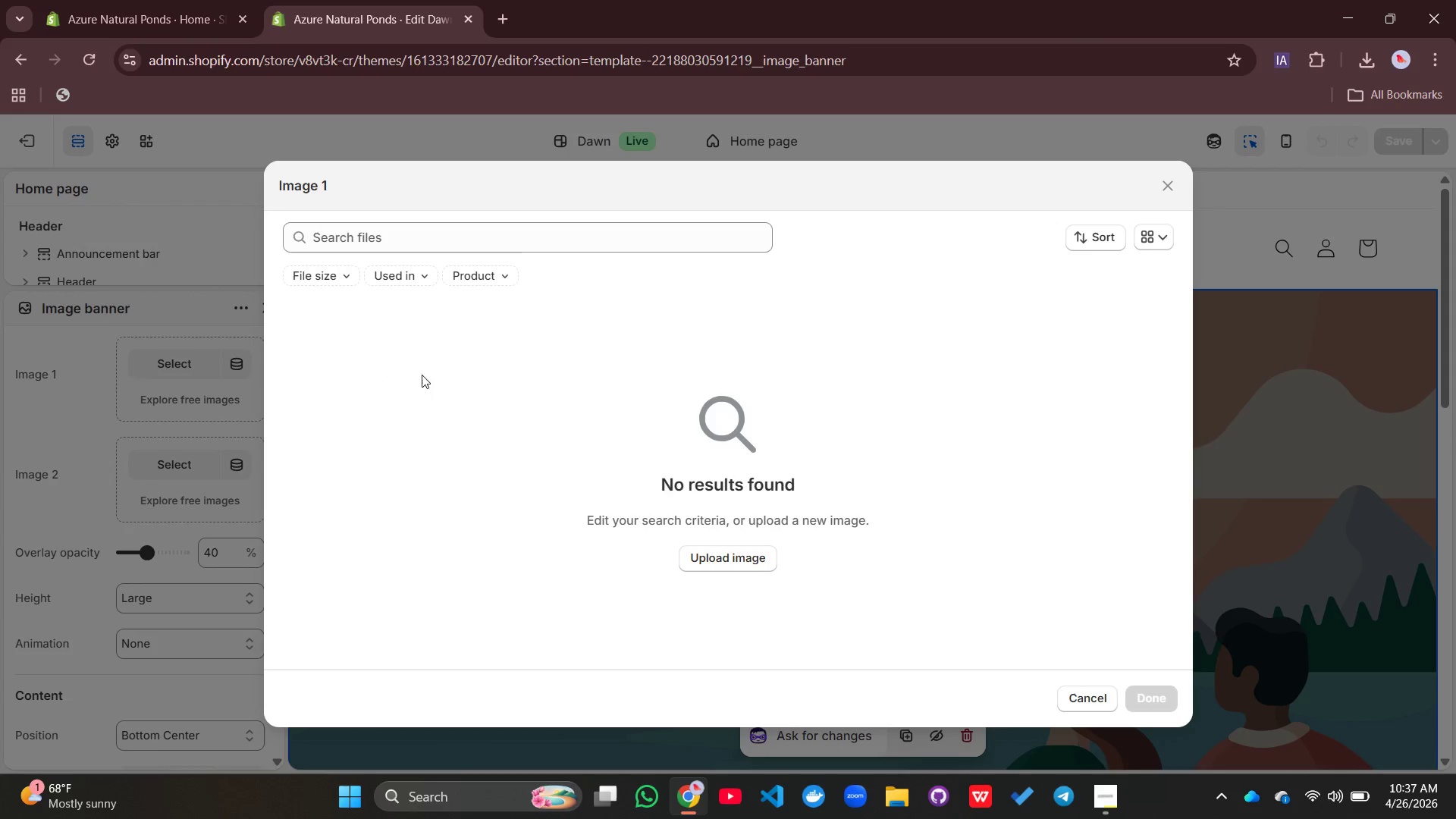 
wait(15.02)
 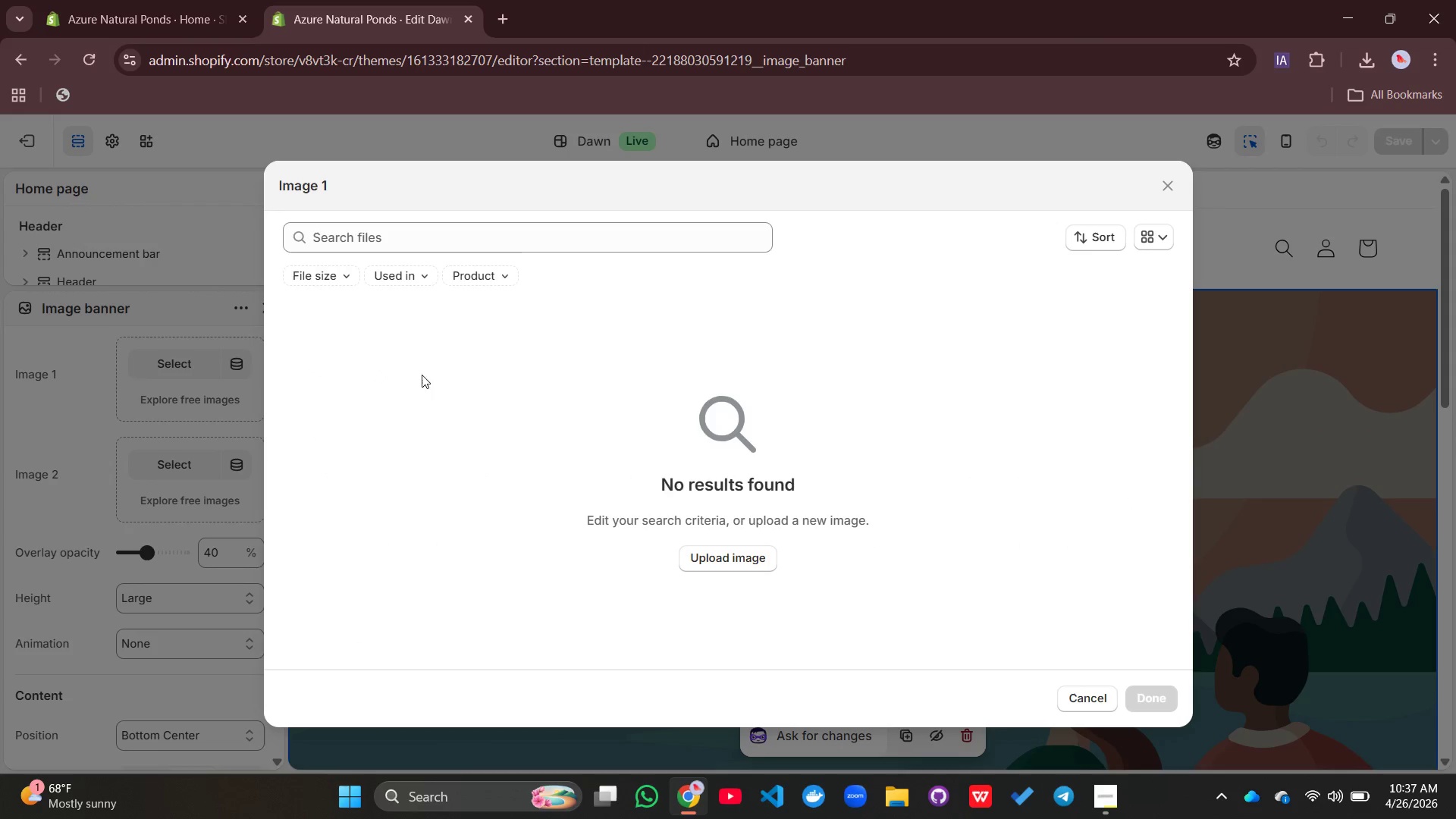 
left_click([89, 283])
 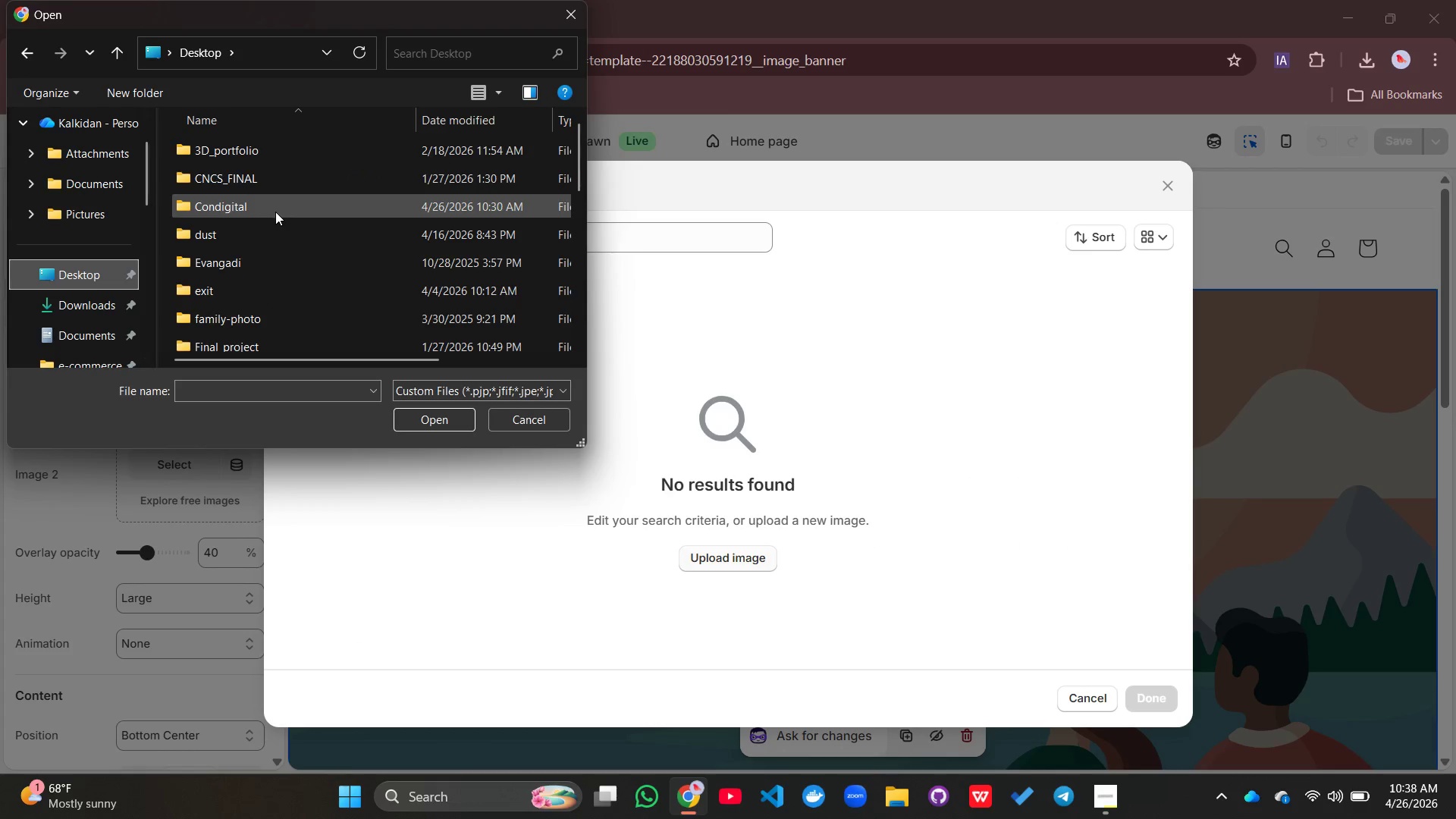 
double_click([275, 212])
 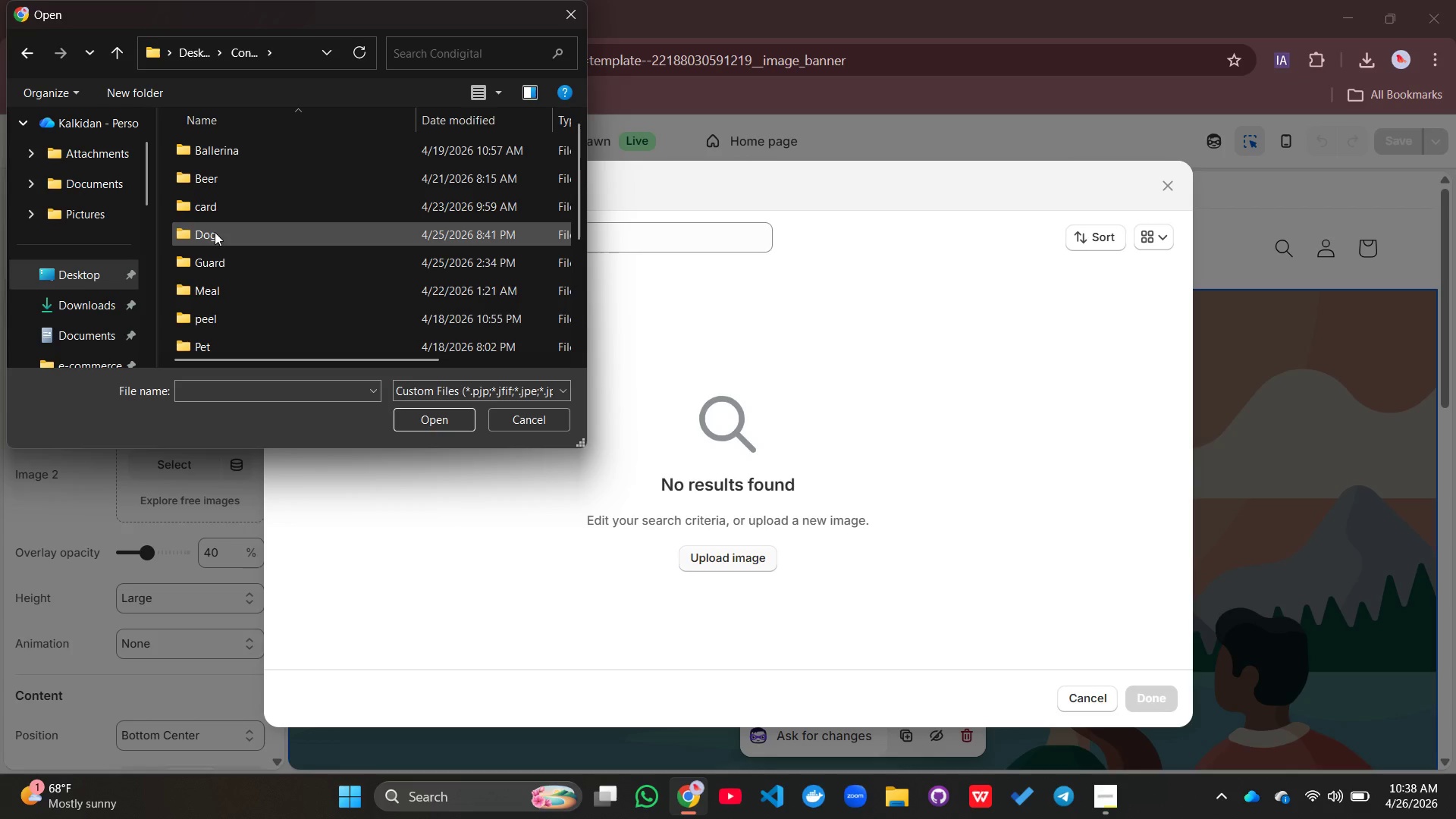 
scroll: coordinate [204, 241], scroll_direction: down, amount: 3.0
 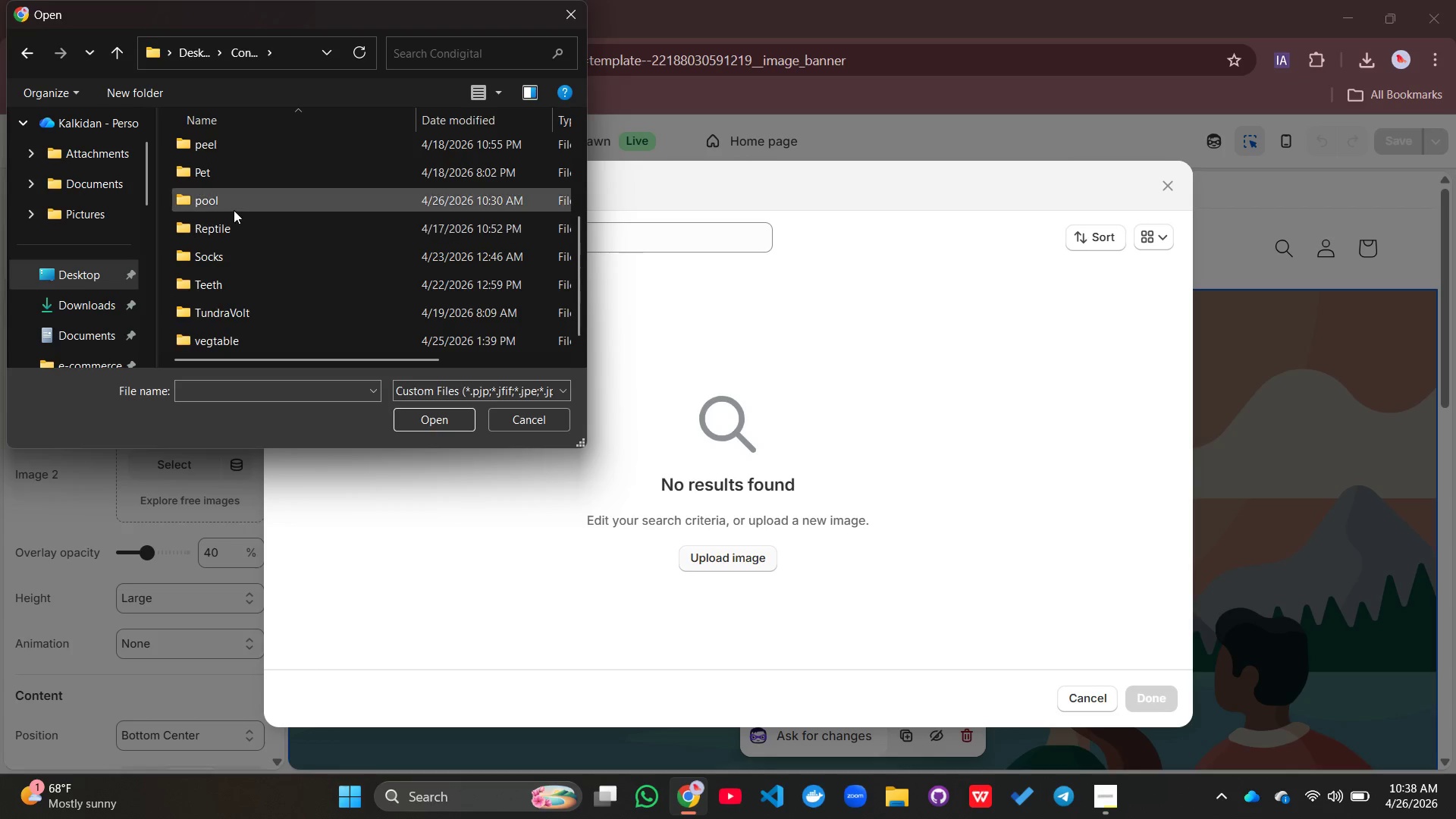 
double_click([234, 208])
 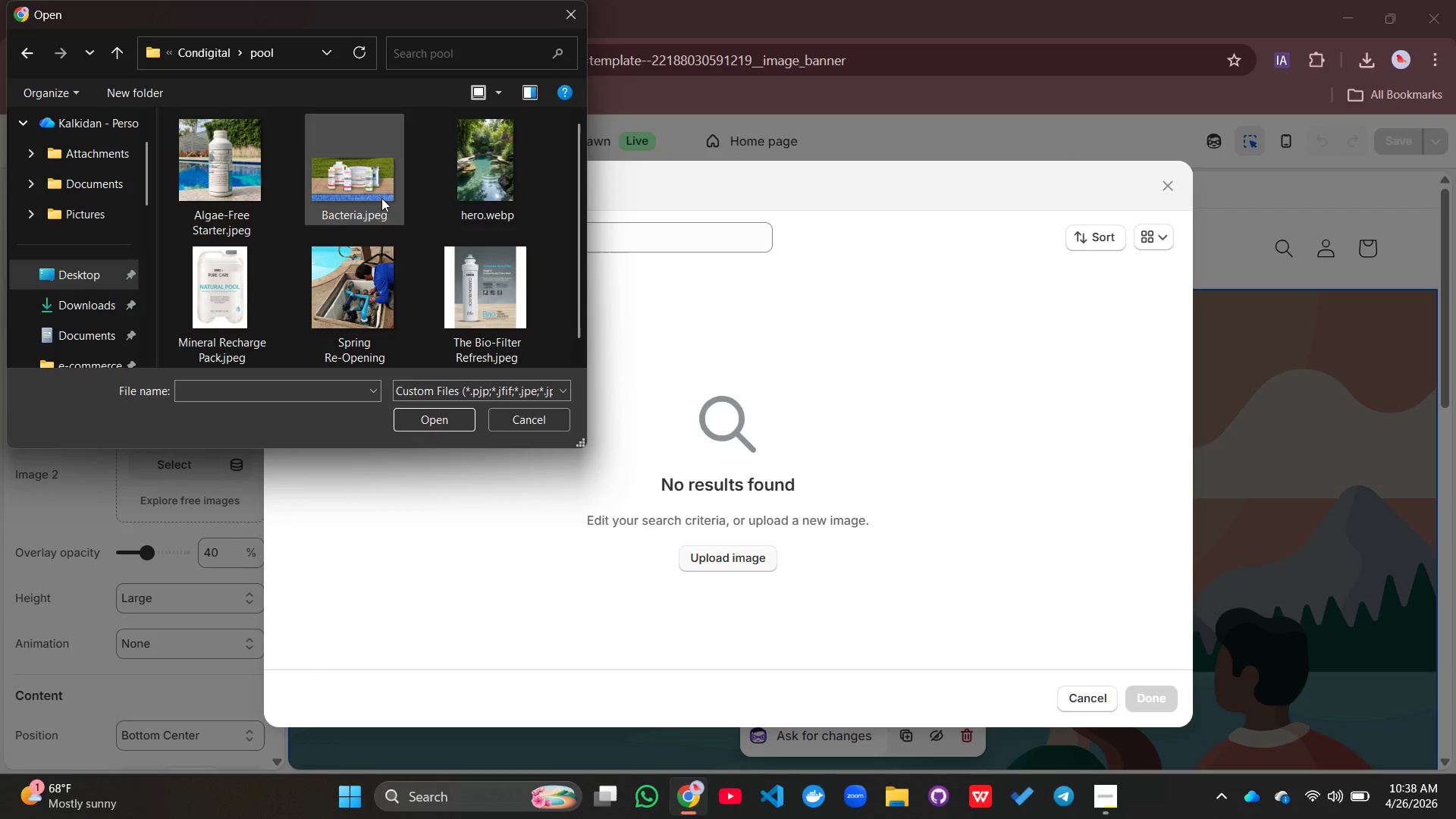 
left_click([504, 179])
 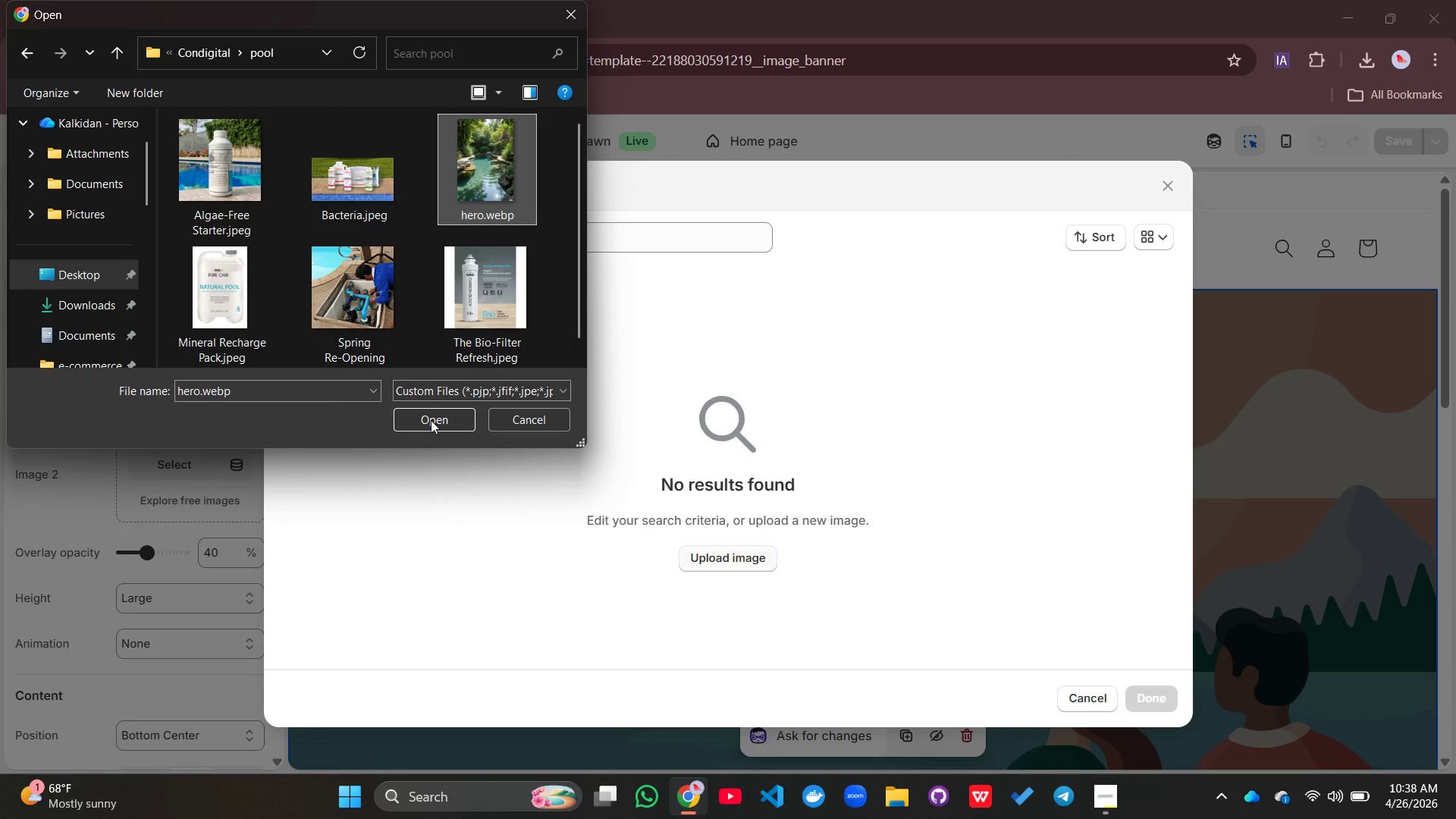 
left_click([432, 418])
 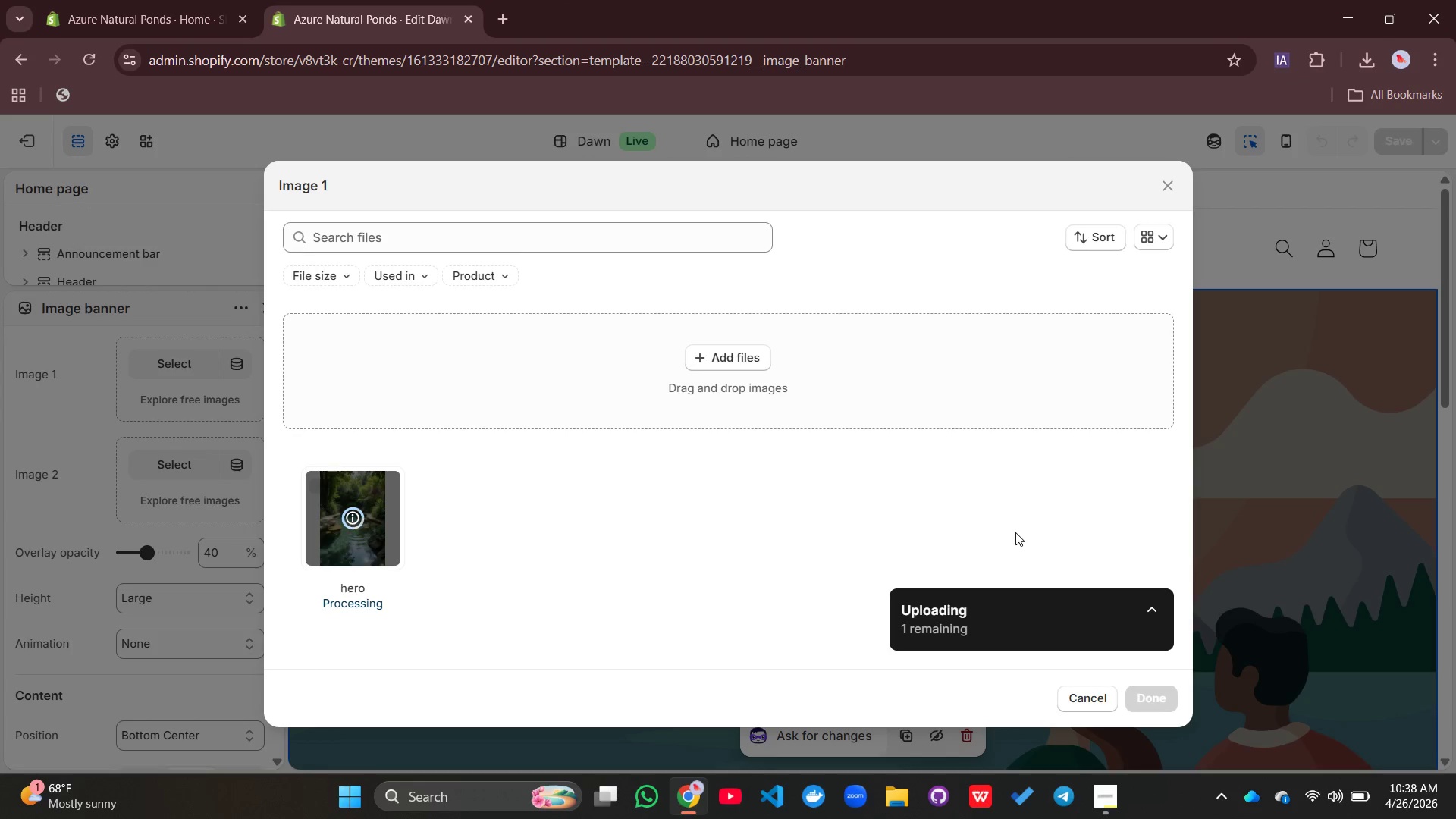 
wait(9.02)
 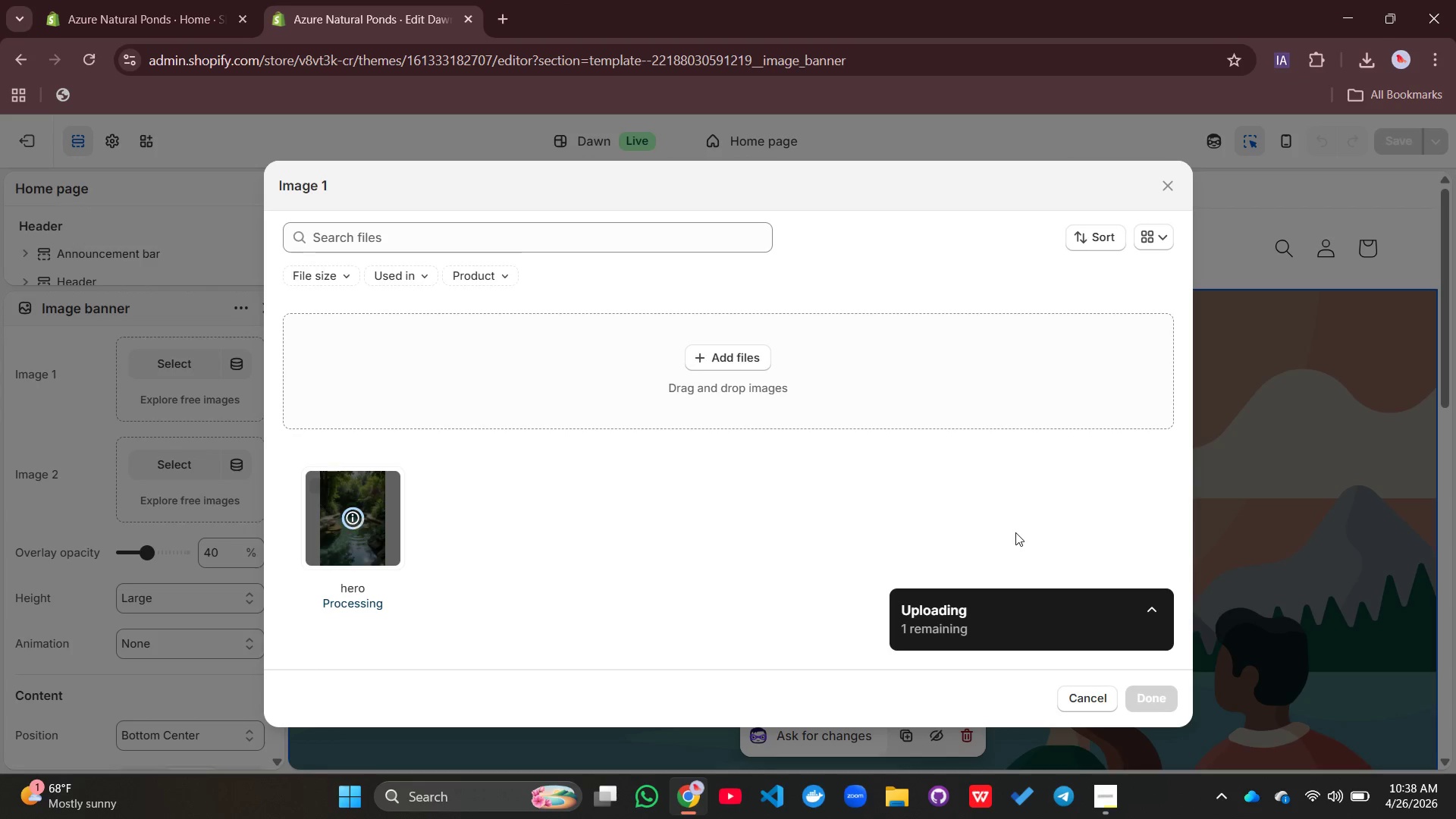 
left_click([1153, 694])
 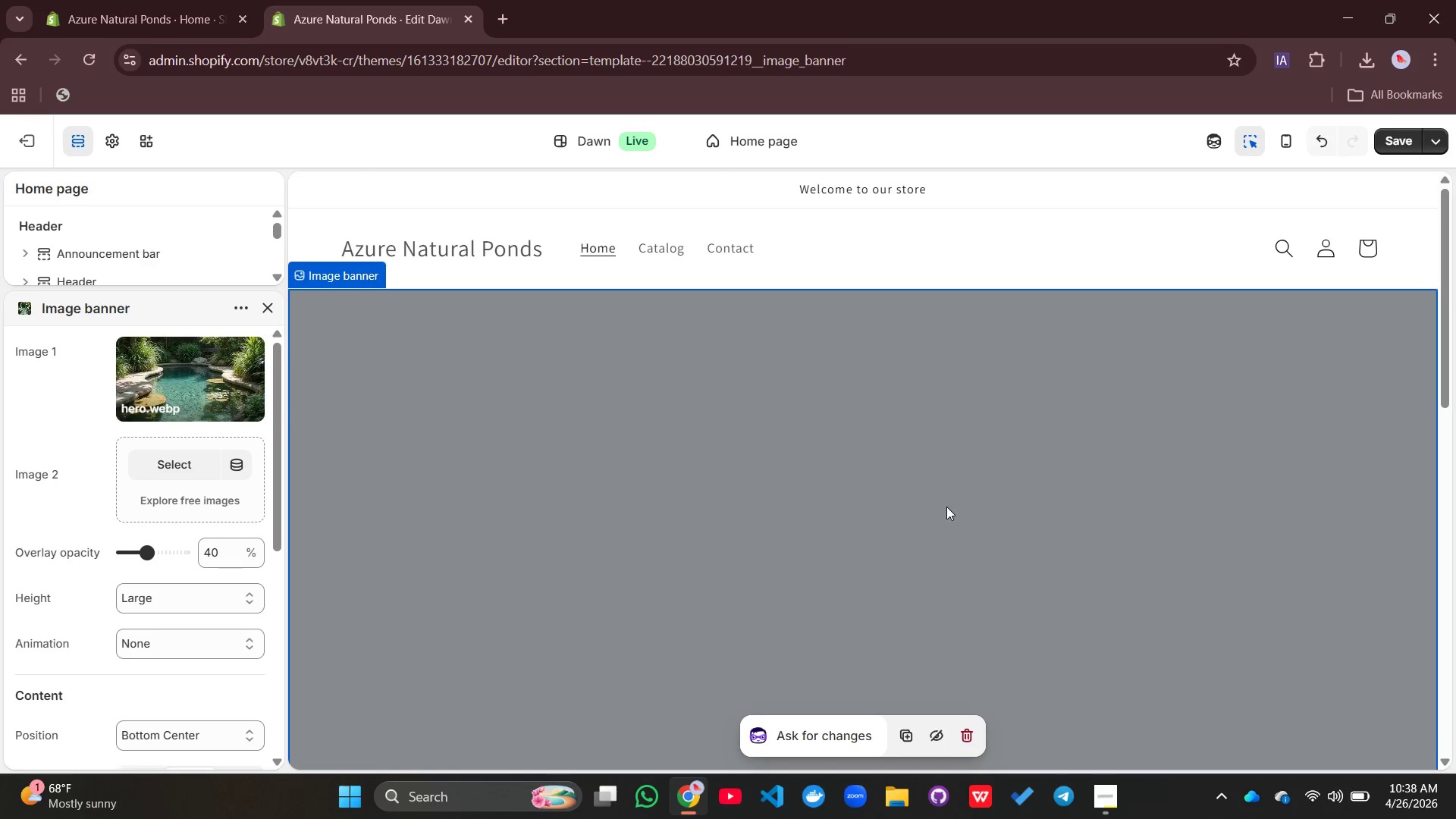 
scroll: coordinate [946, 507], scroll_direction: down, amount: 3.0
 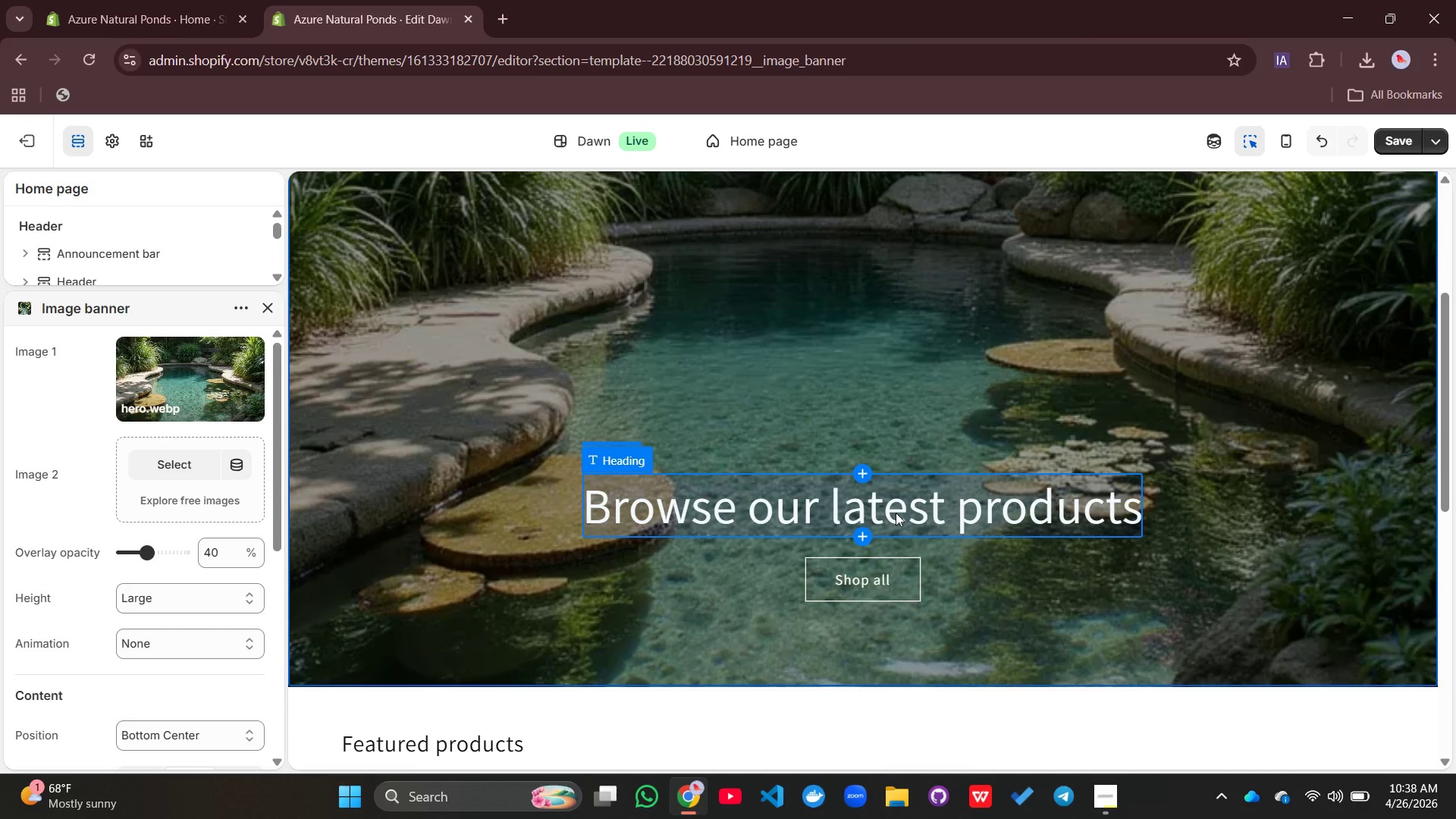 
double_click([896, 513])
 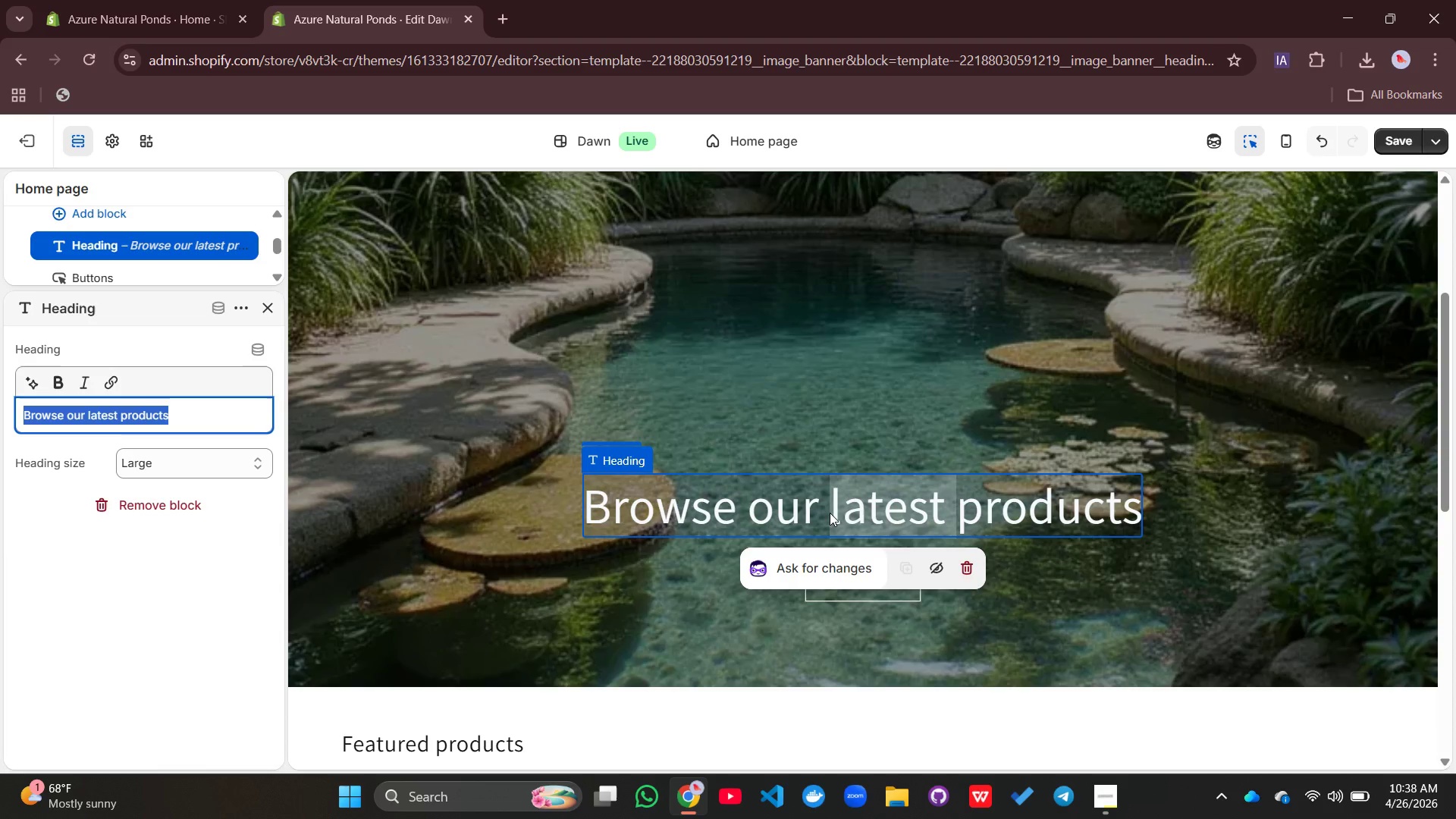 
key(Backspace)
type(Naturally Clear Water )
key(Backspace)
type(, without Harsh Chemicals)
 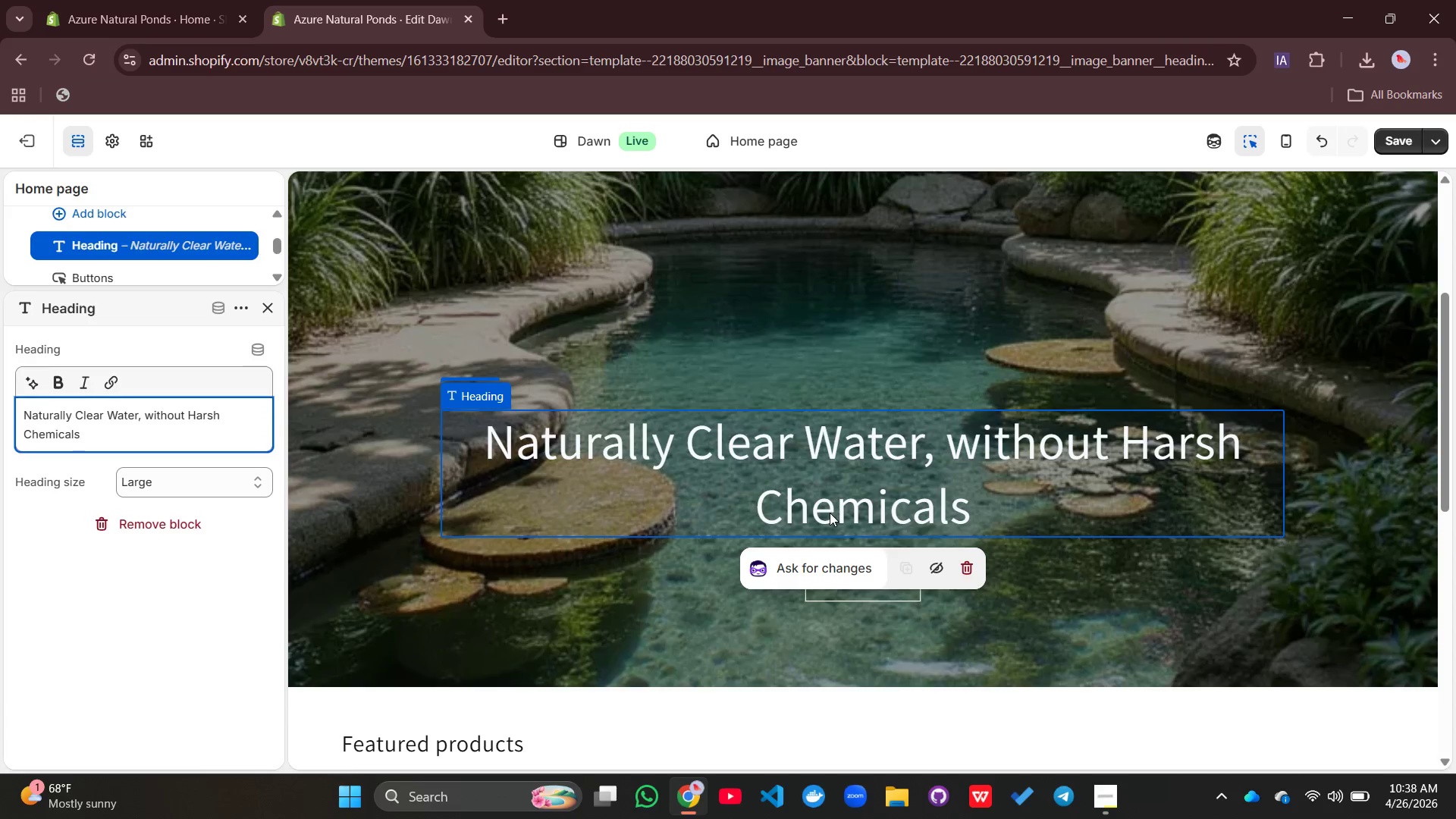 
left_click([155, 415])
 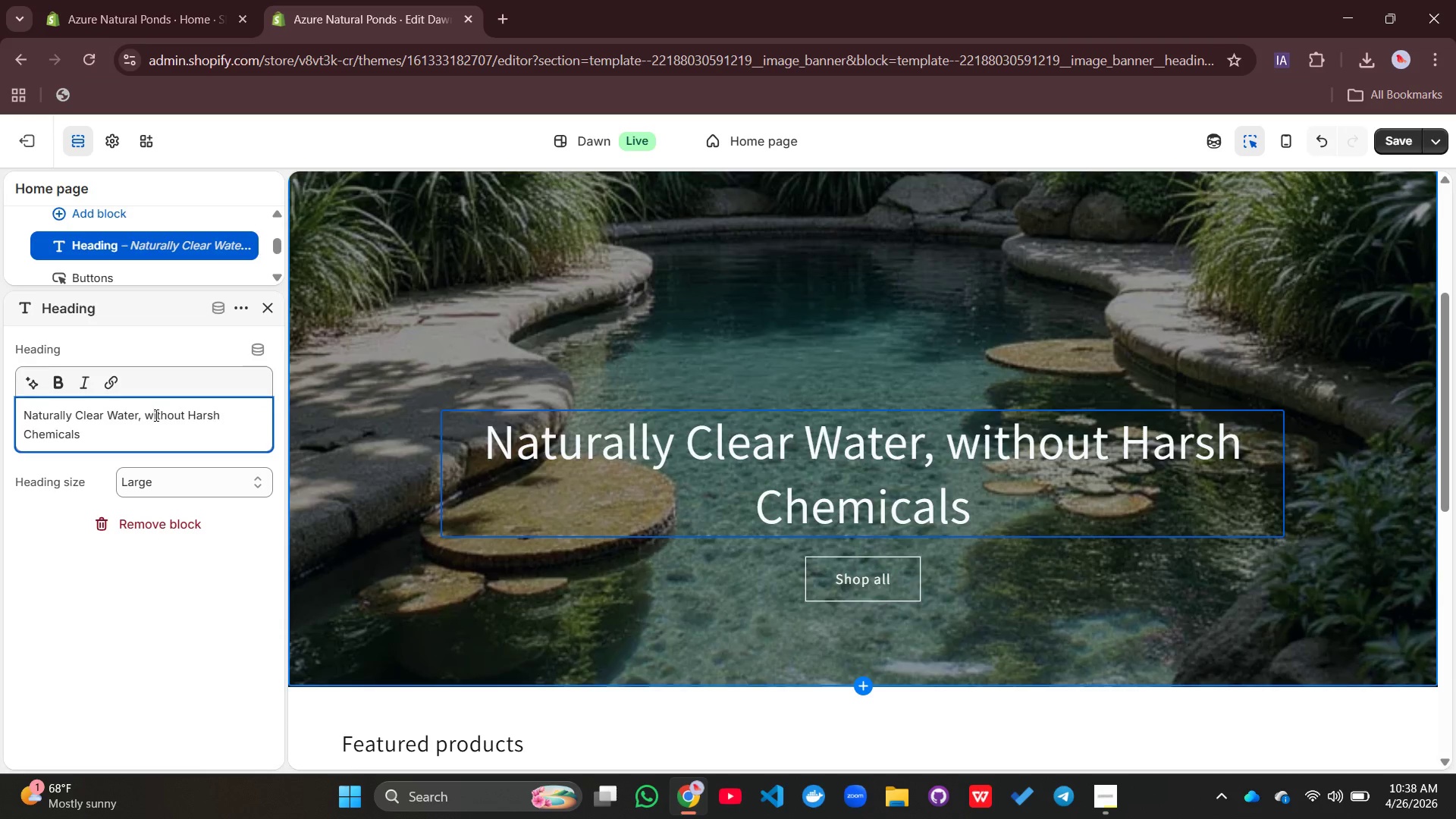 
key(Backspace)
 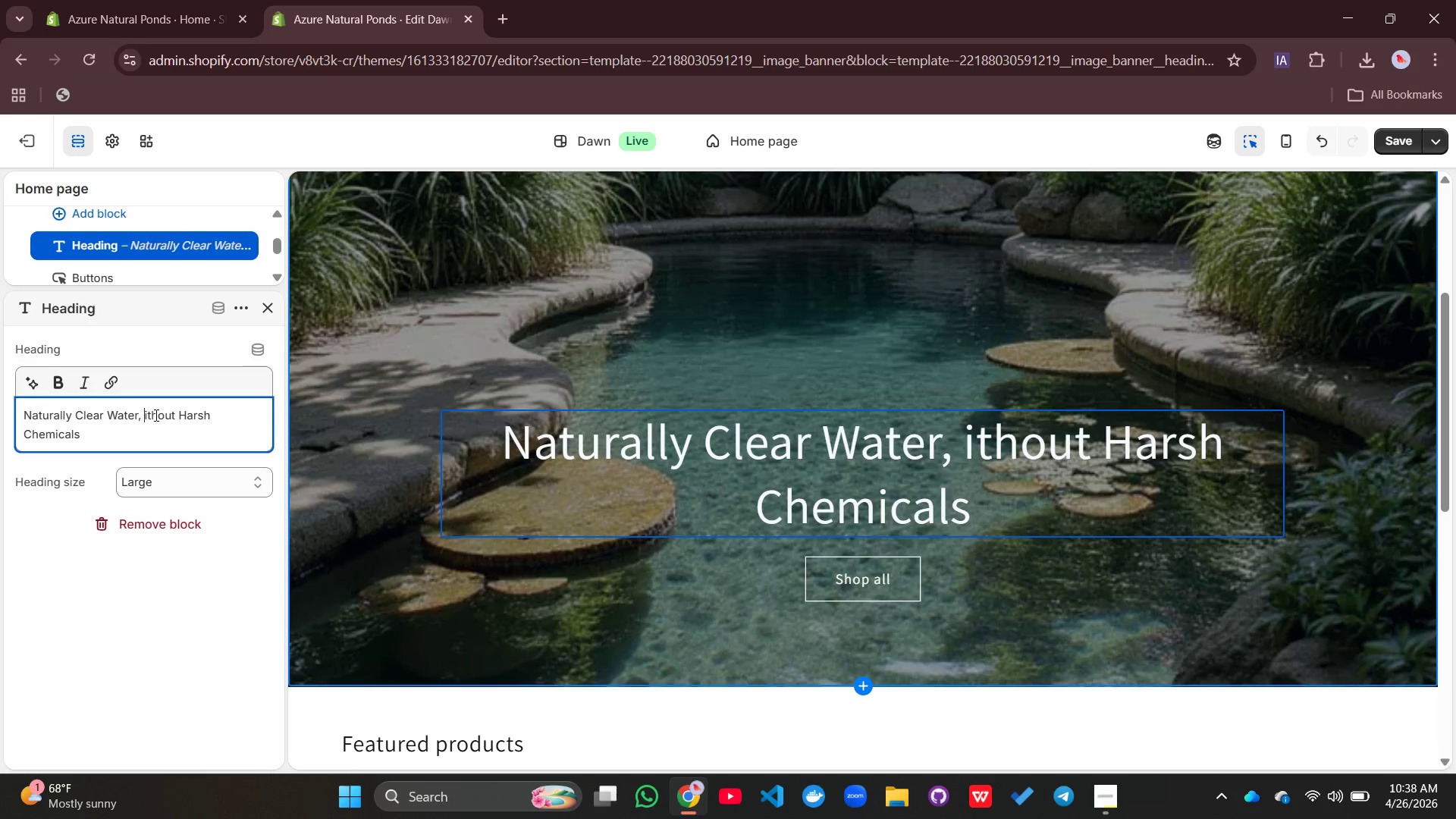 
key(Shift+W)
 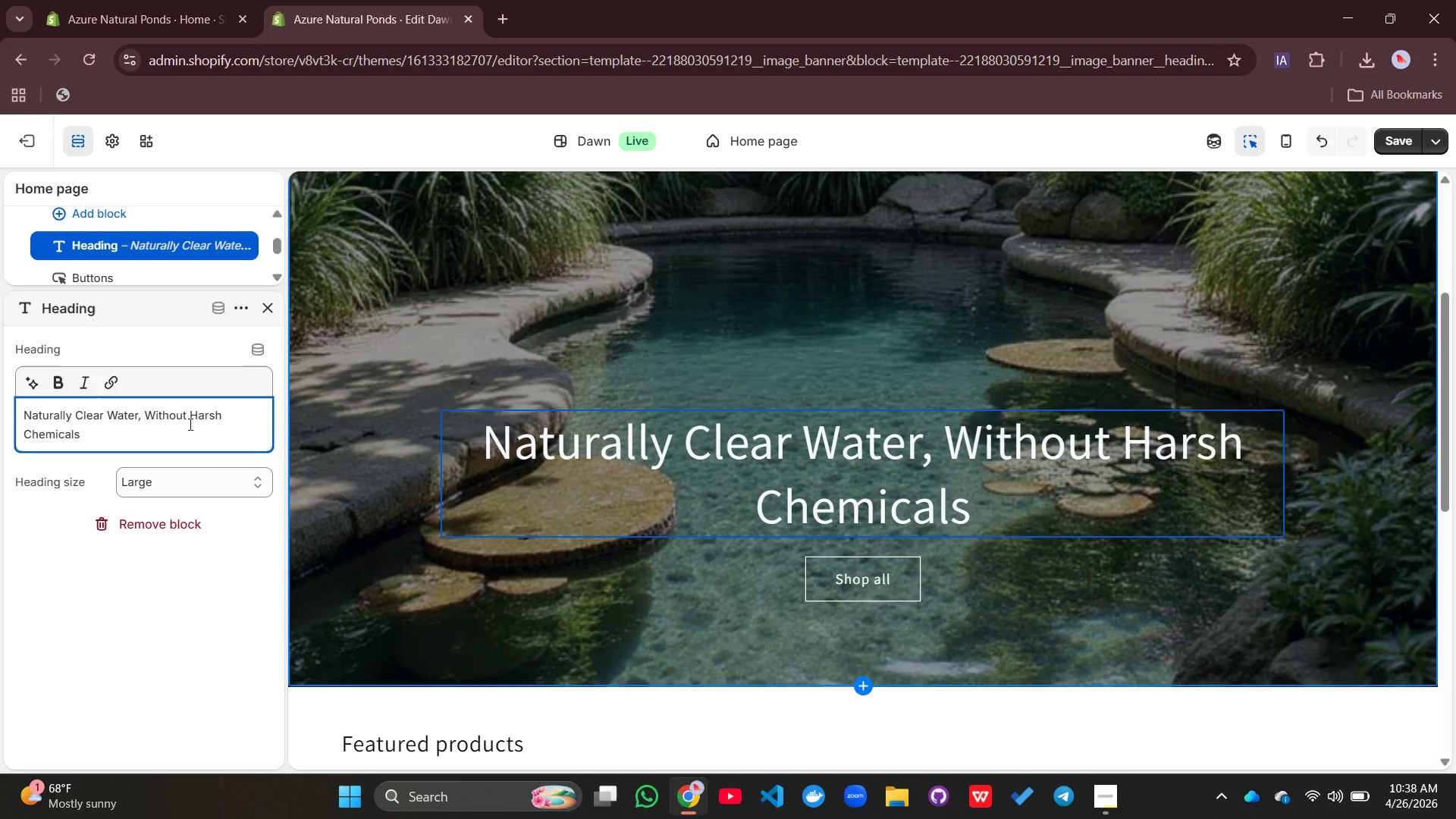 
left_click([193, 431])
 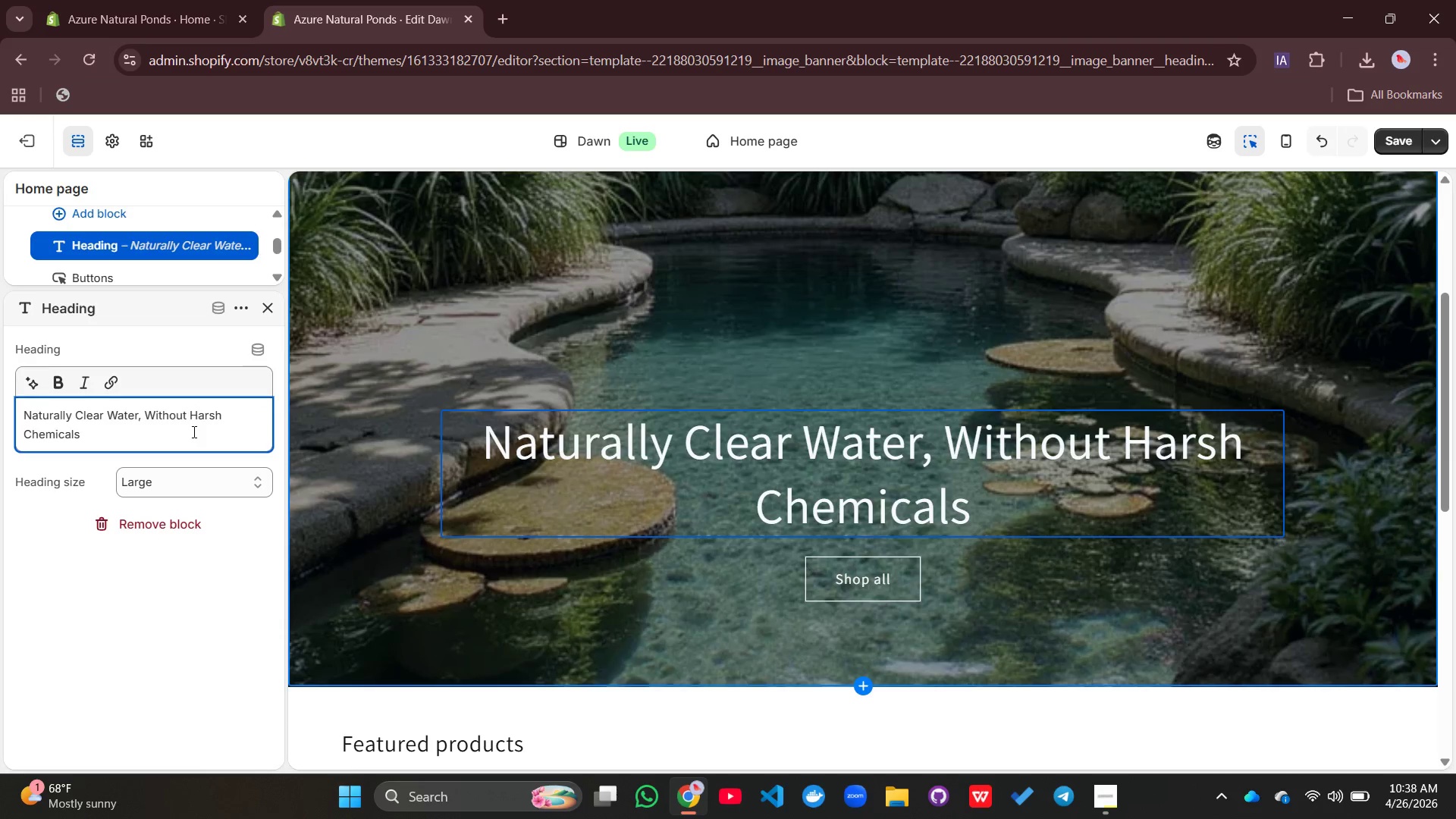 
key(Enter)
 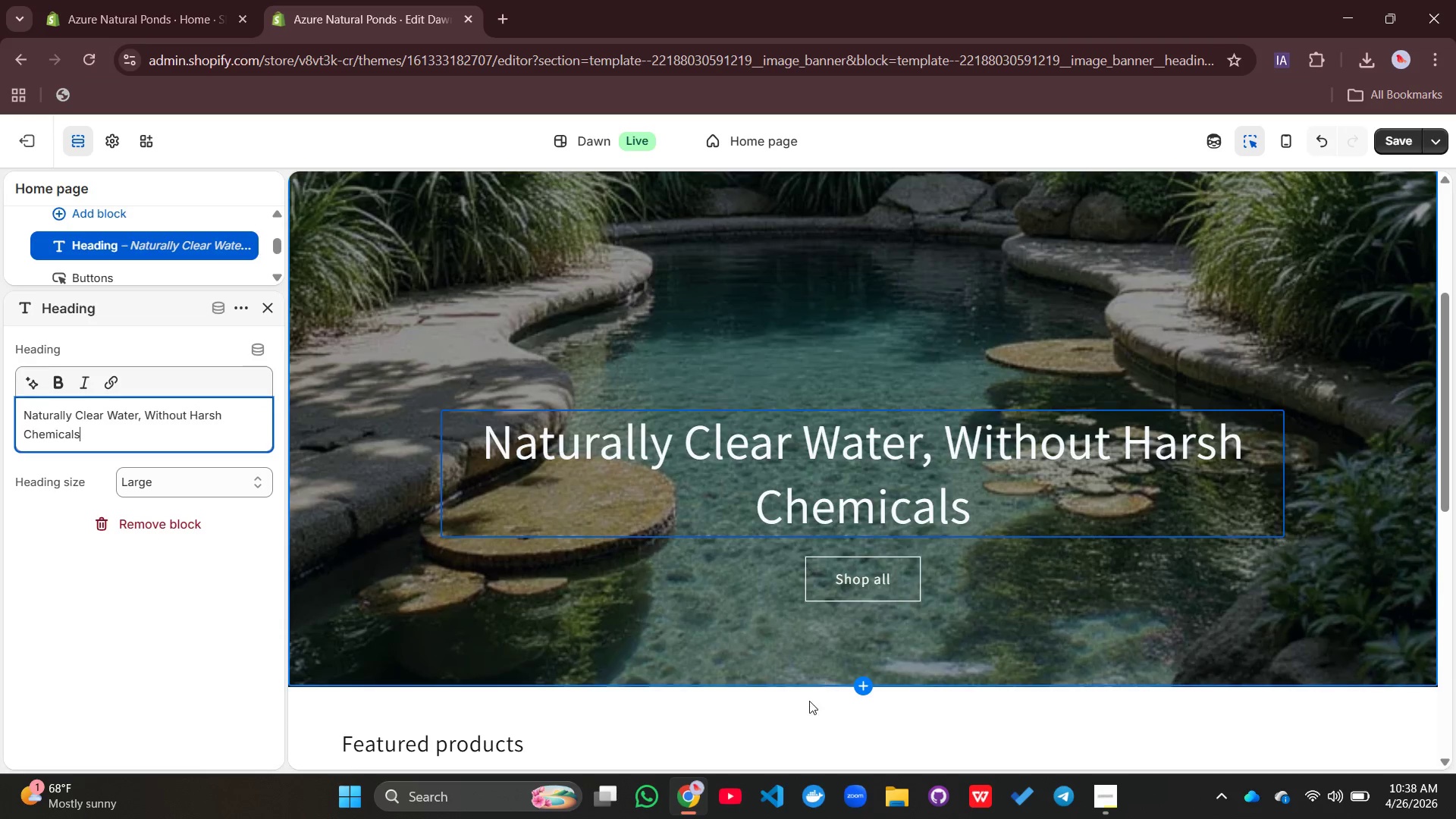 
left_click([855, 579])
 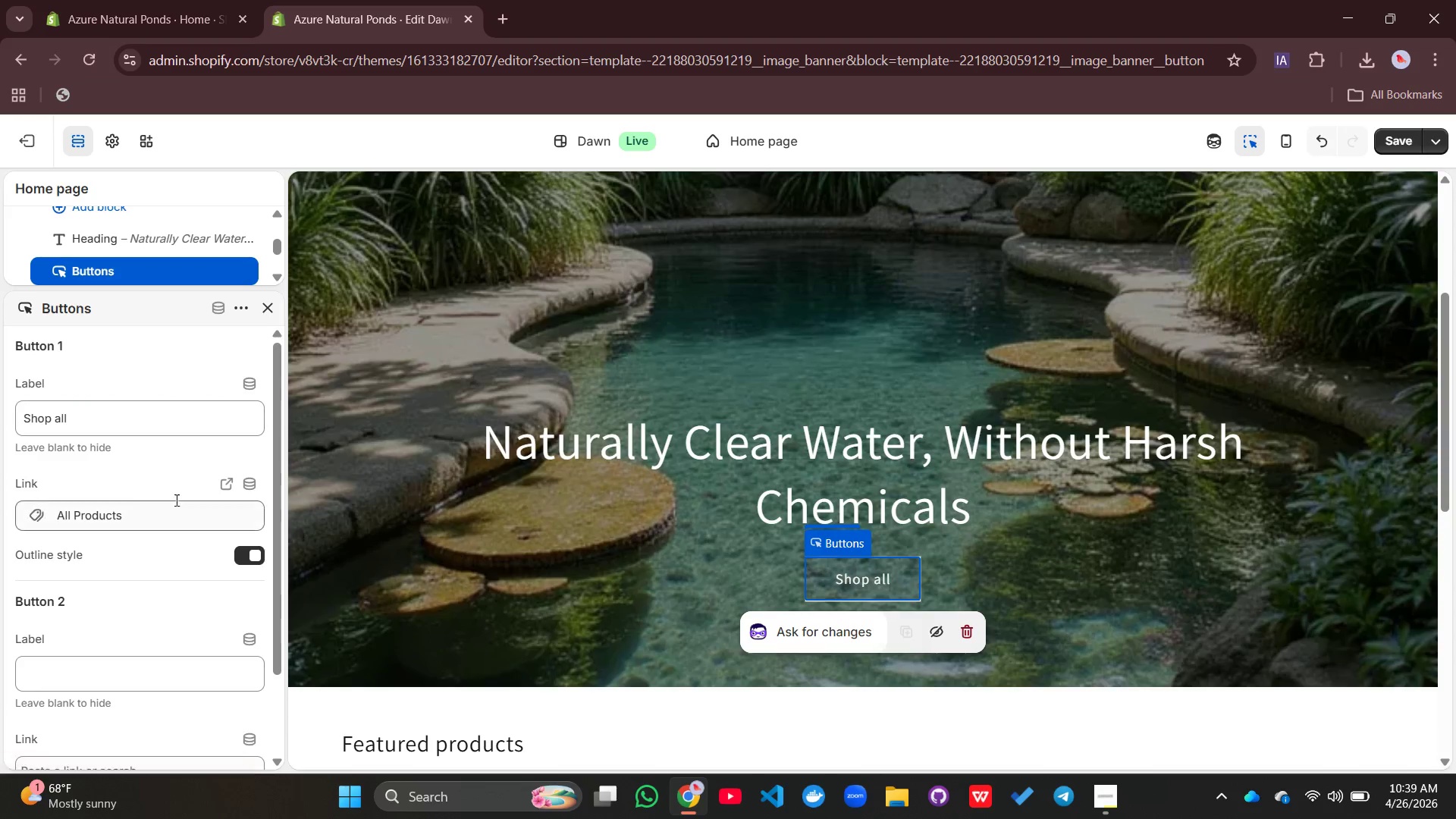 
left_click_drag(start_coordinate=[101, 423], to_coordinate=[0, 416])
 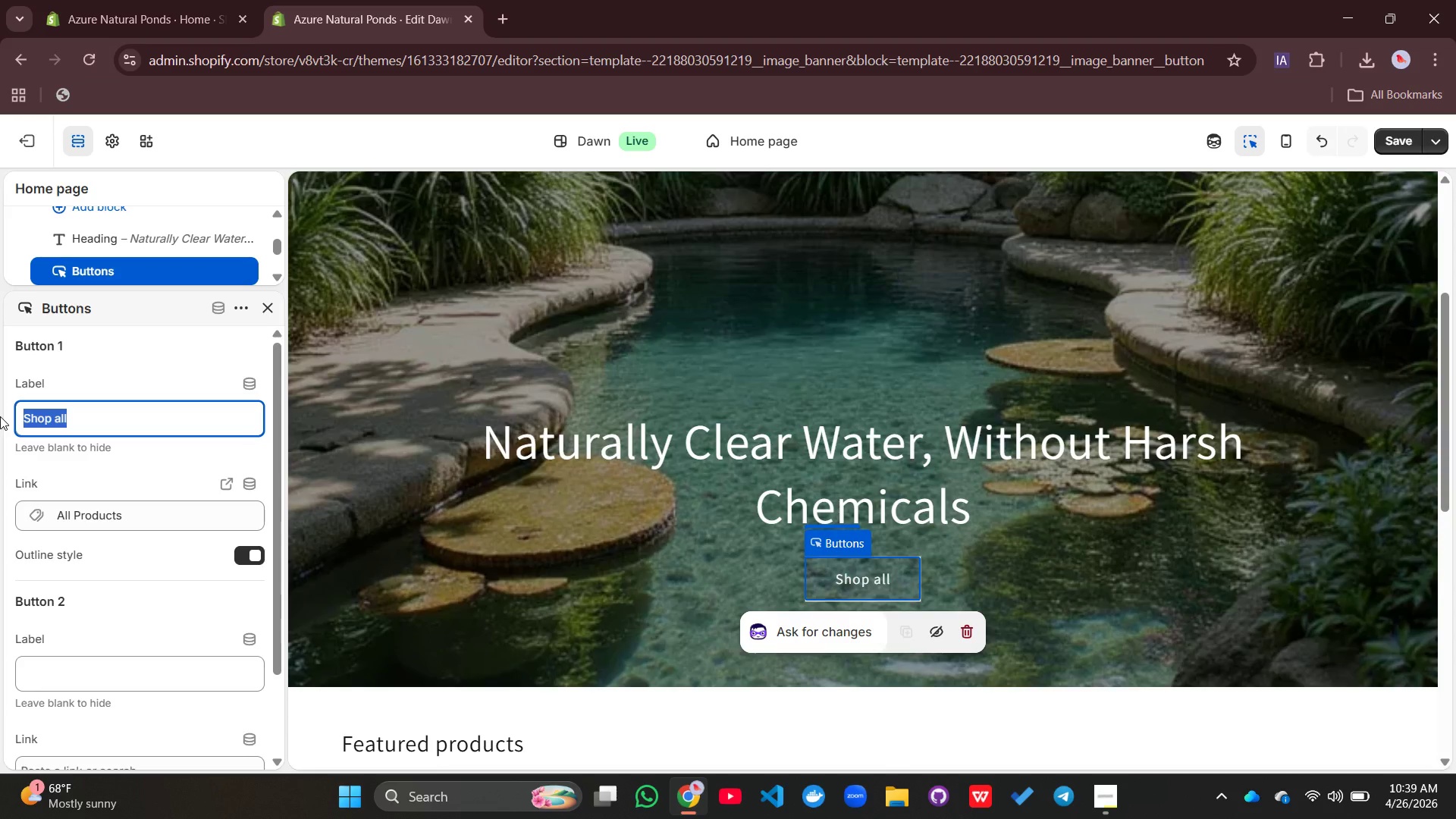 
type(Shop Eco-Friendly Kits)
 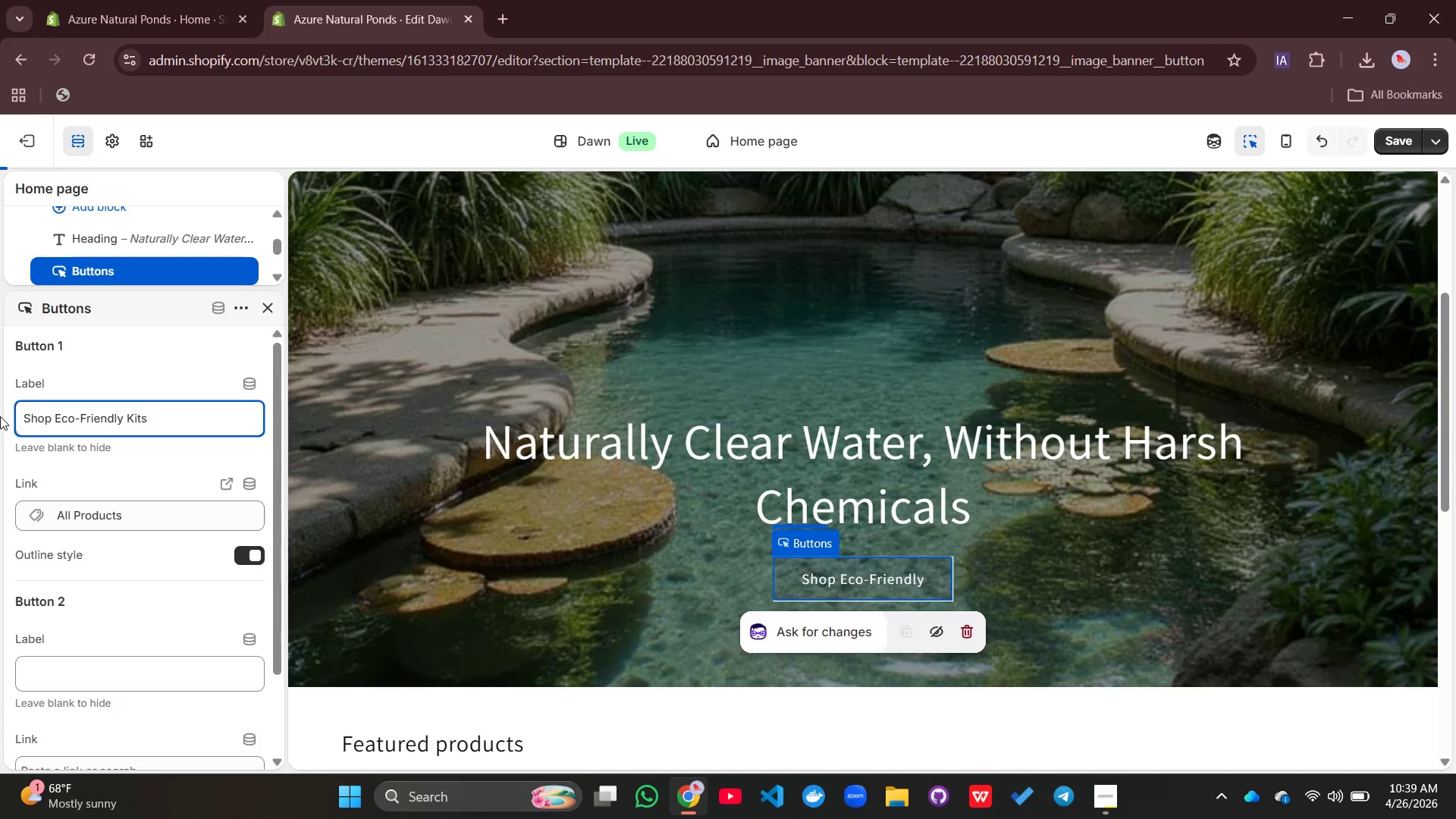 
left_click([698, 486])
 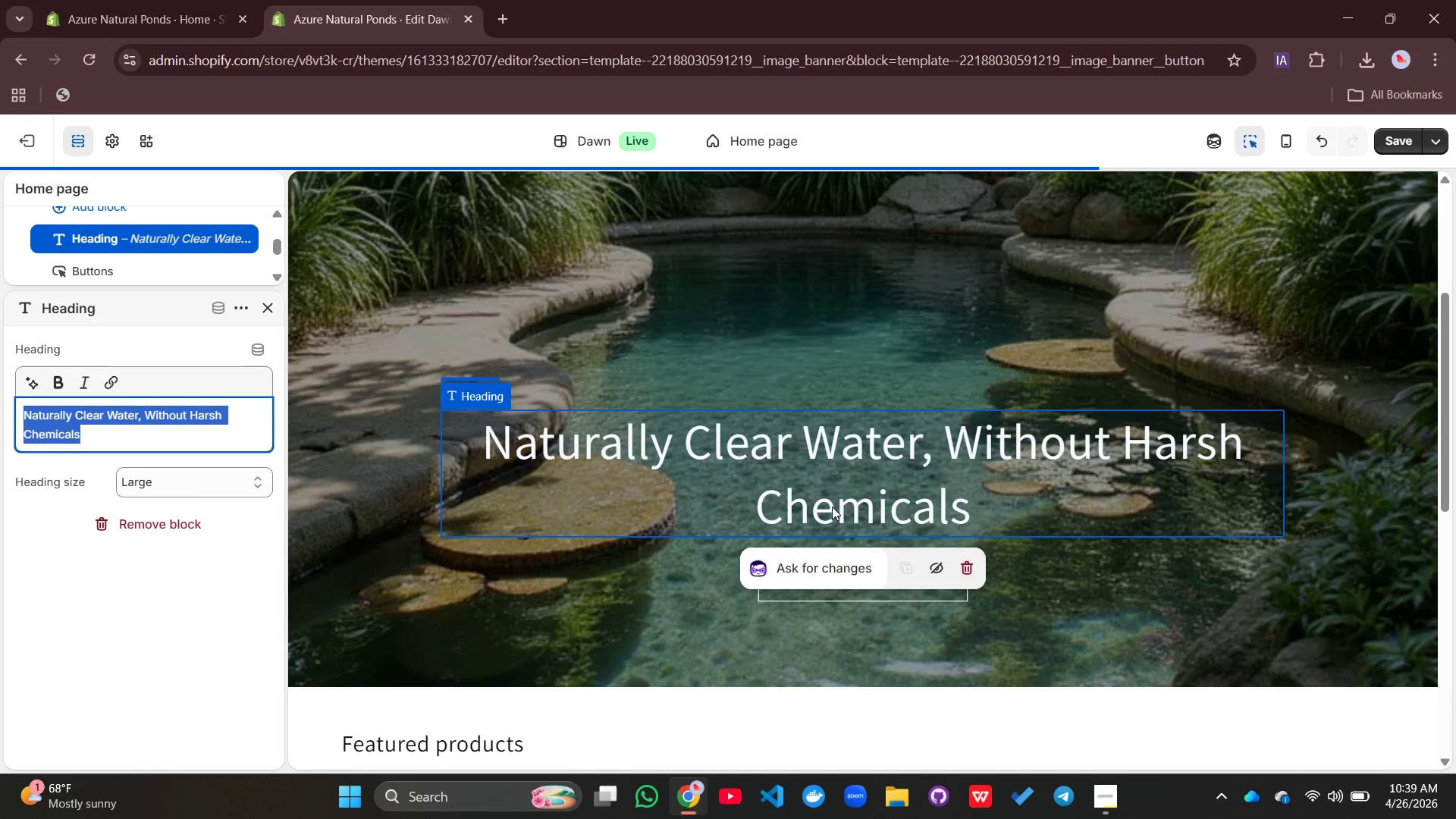 
left_click([832, 507])
 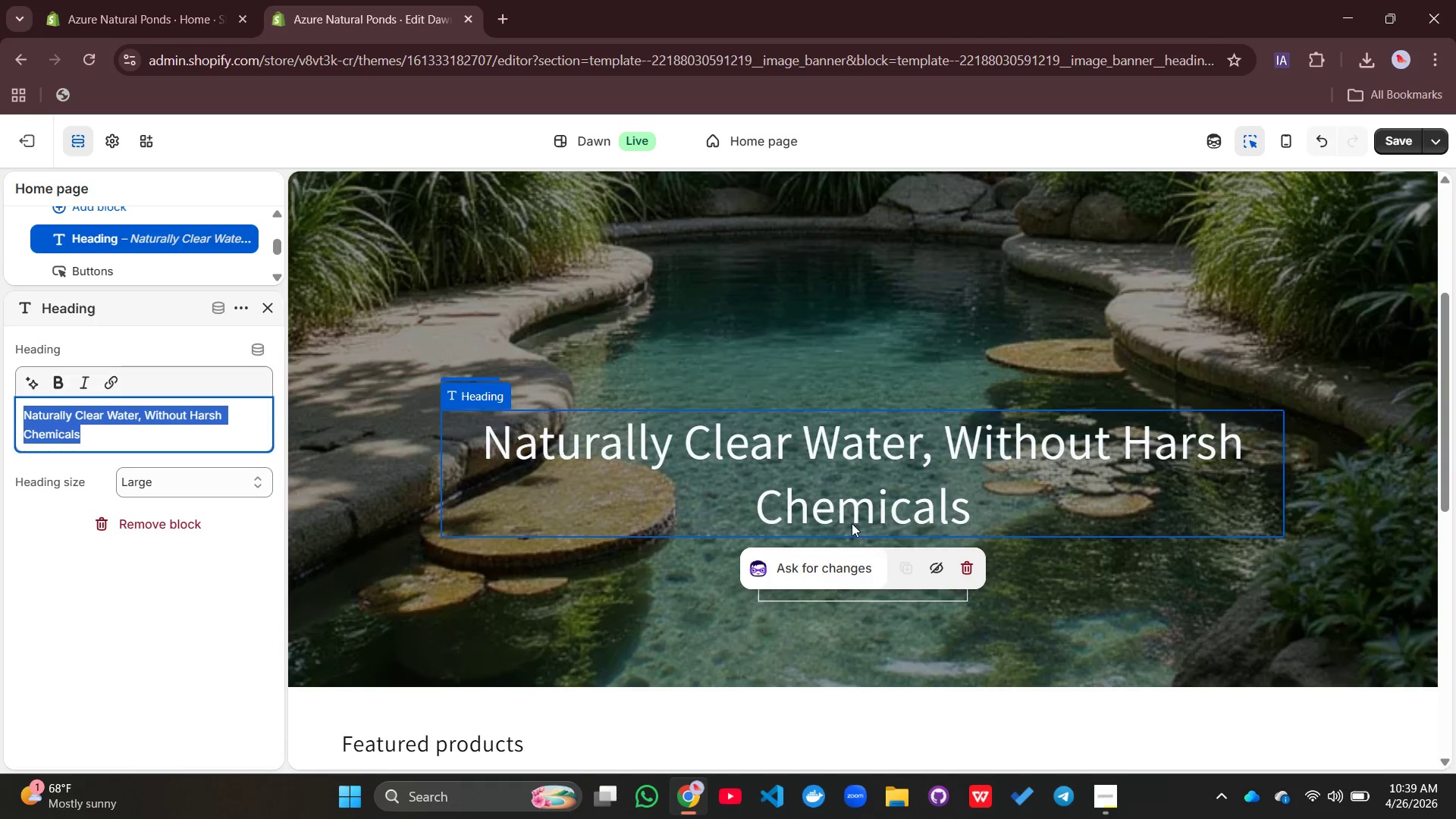 
left_click([645, 584])
 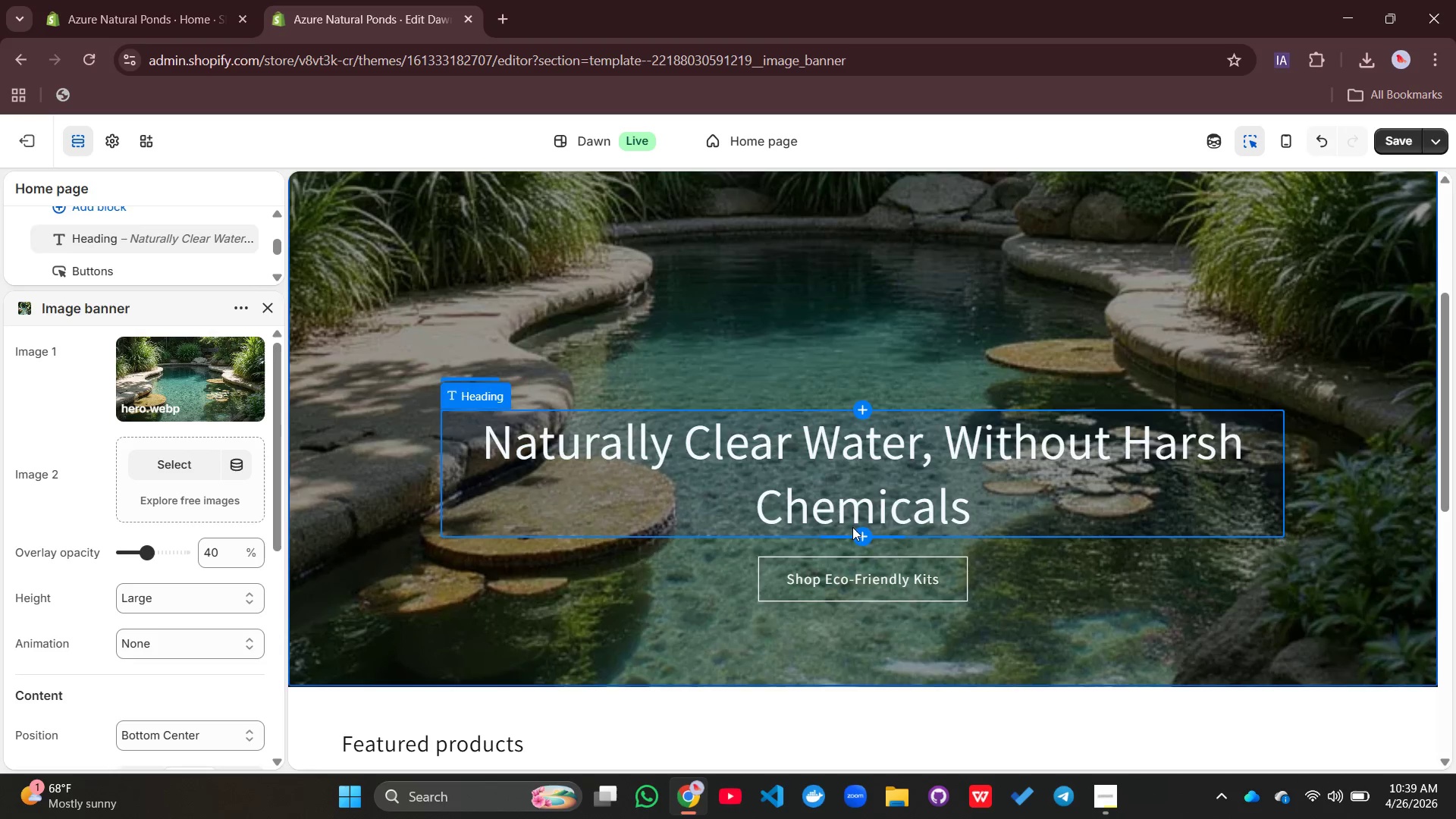 
left_click([857, 528])
 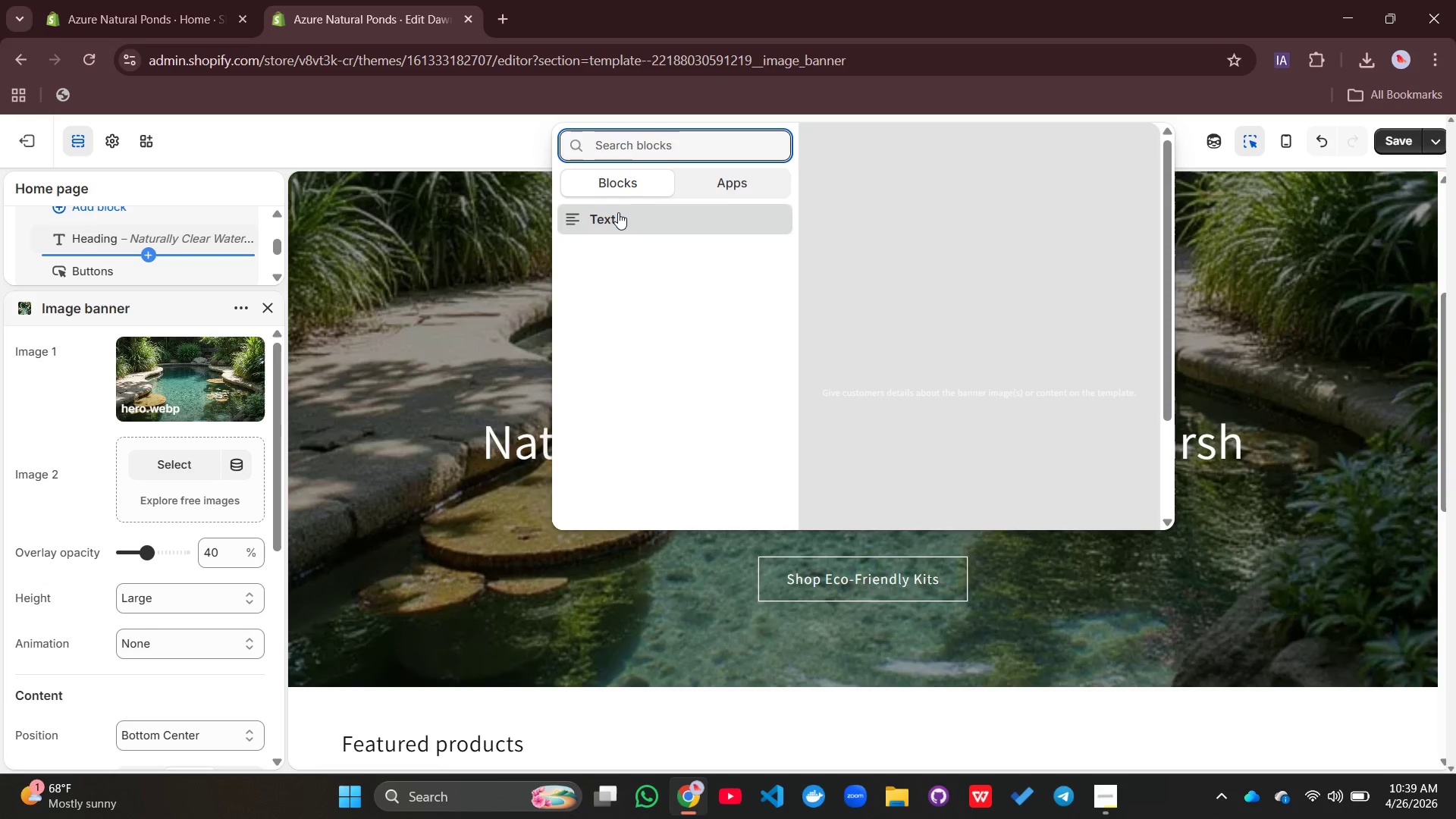 
left_click([618, 212])
 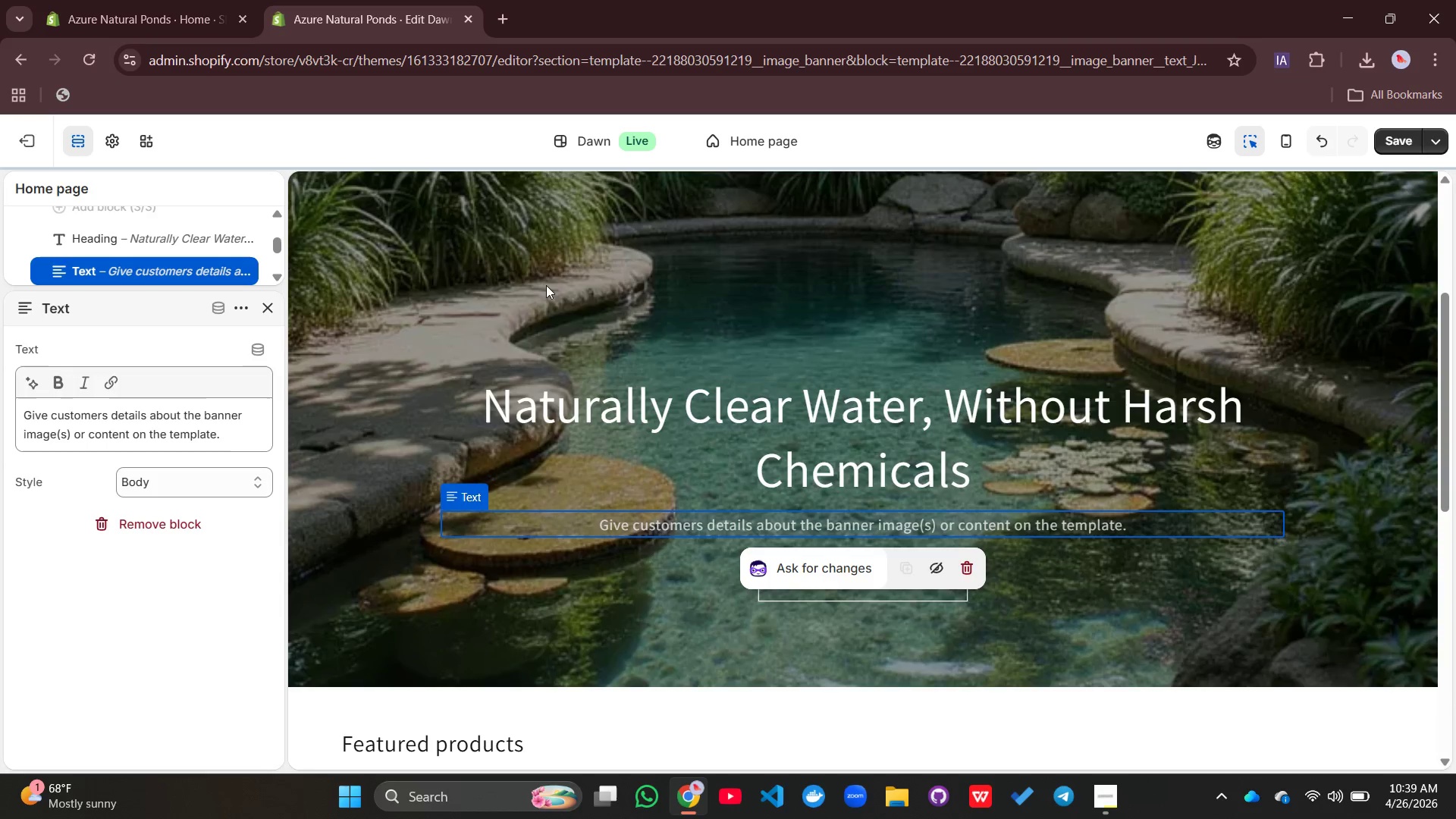 
left_click_drag(start_coordinate=[233, 435], to_coordinate=[8, 410])
 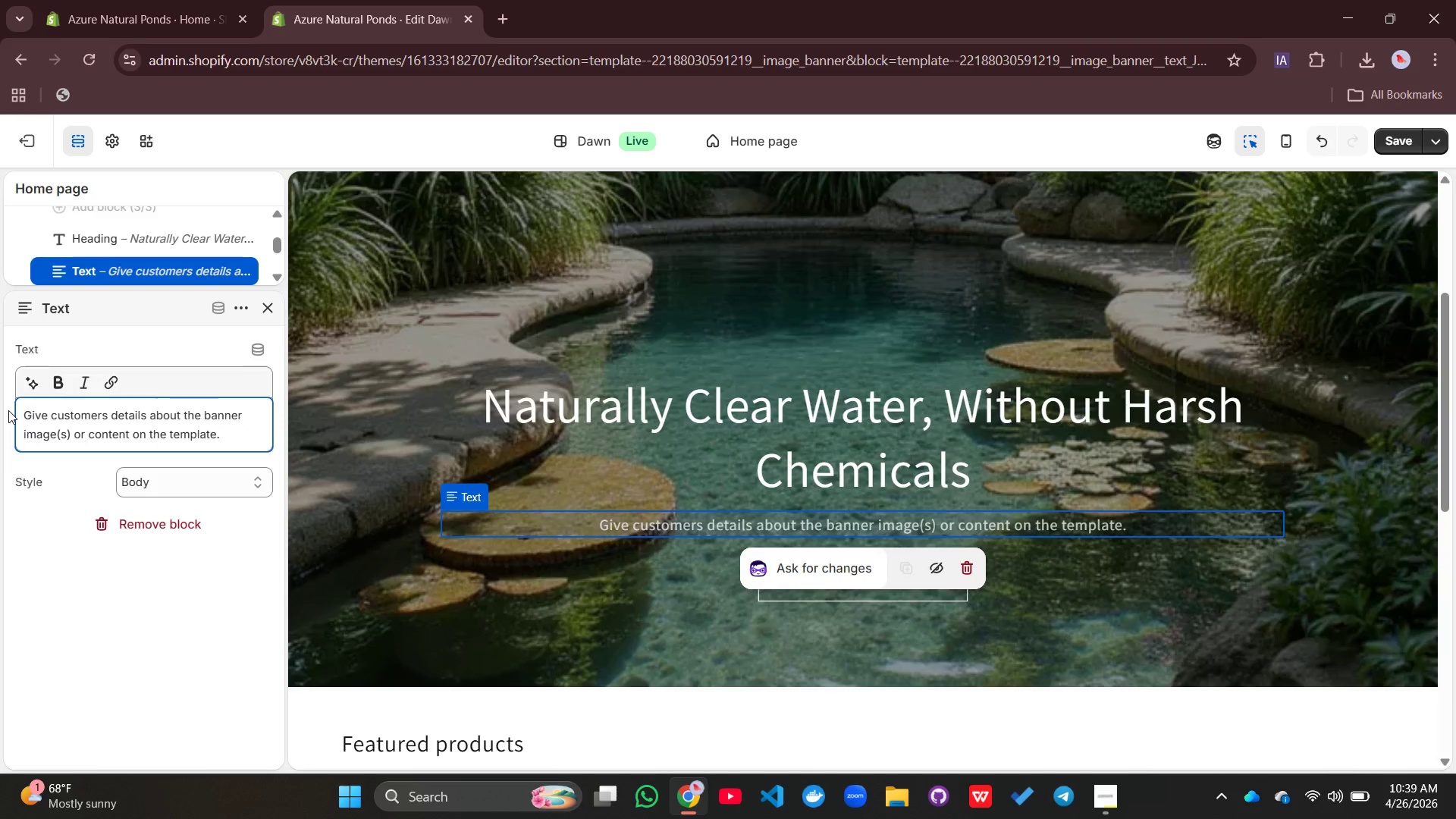 
left_click([8, 410])
 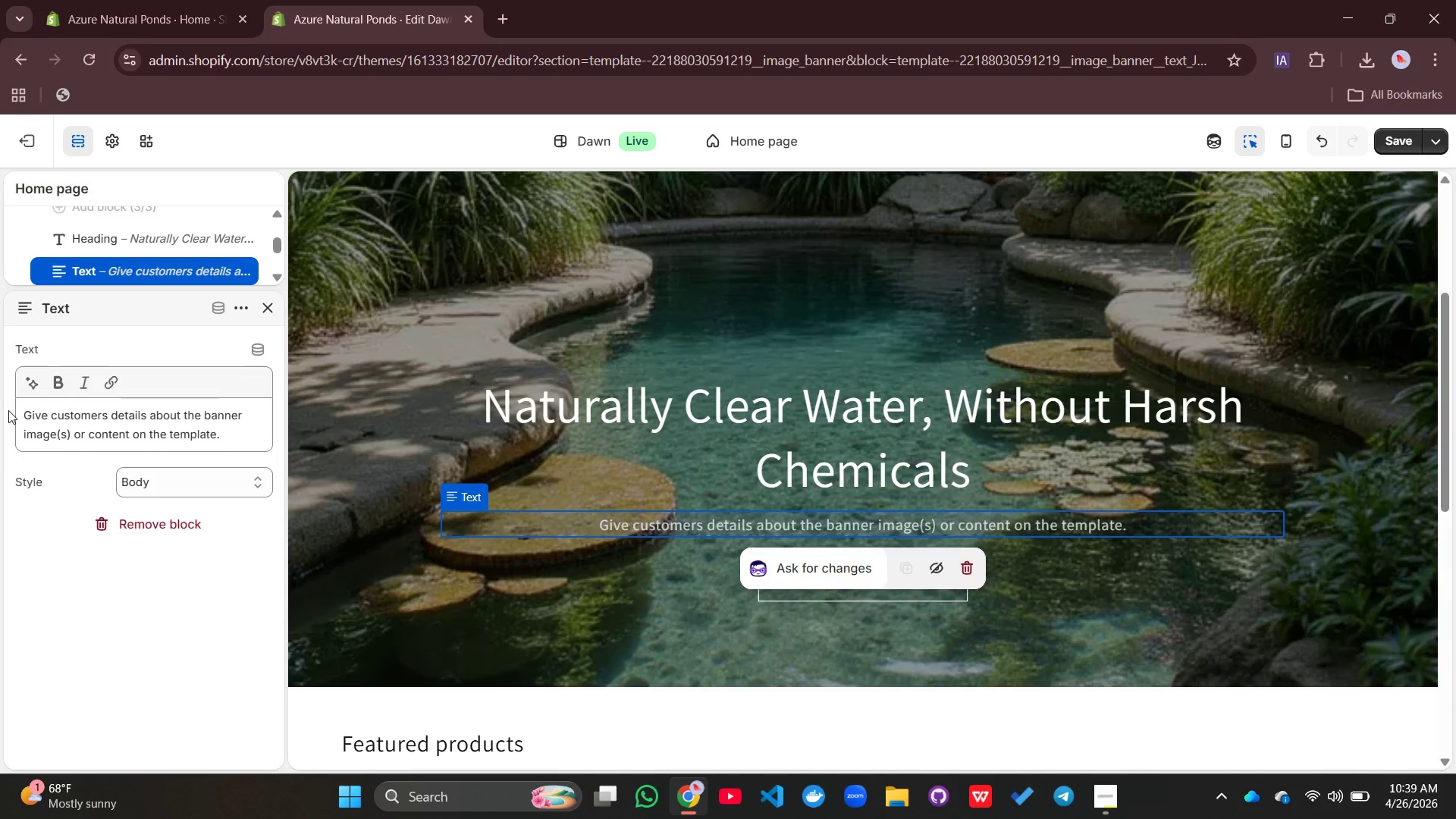 
type(Sus)
 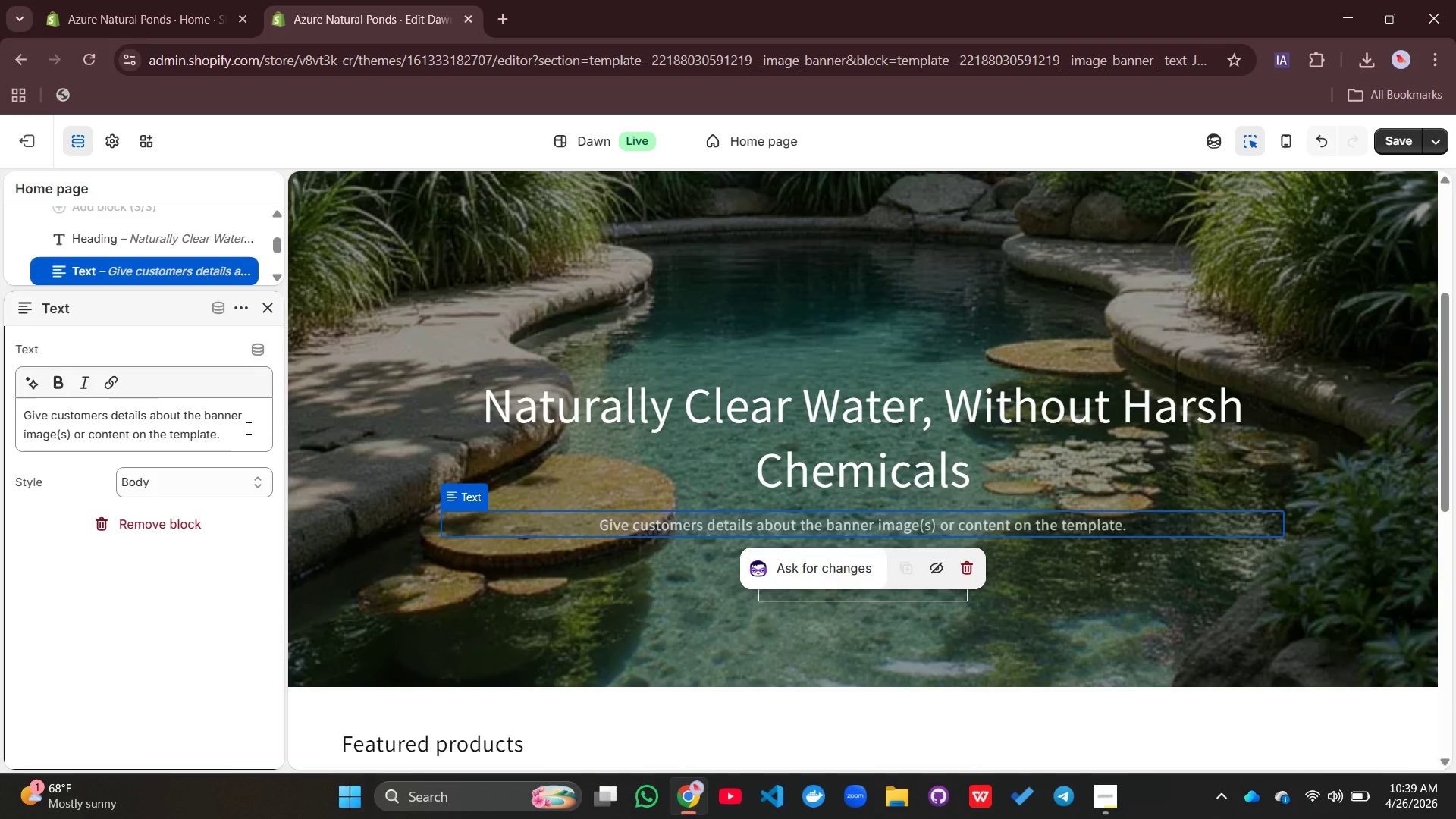 
double_click([247, 428])
 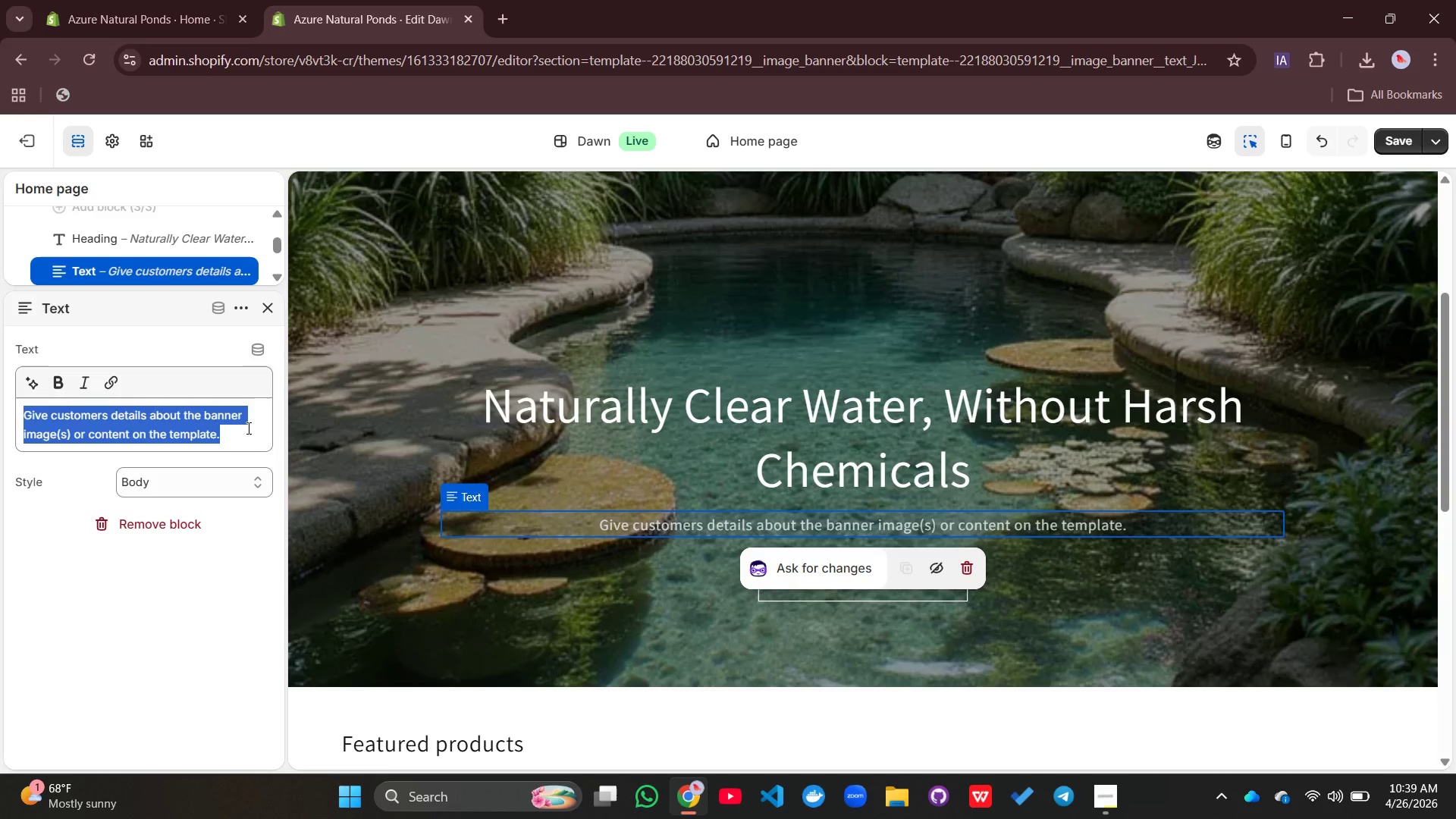 
triple_click([247, 428])
 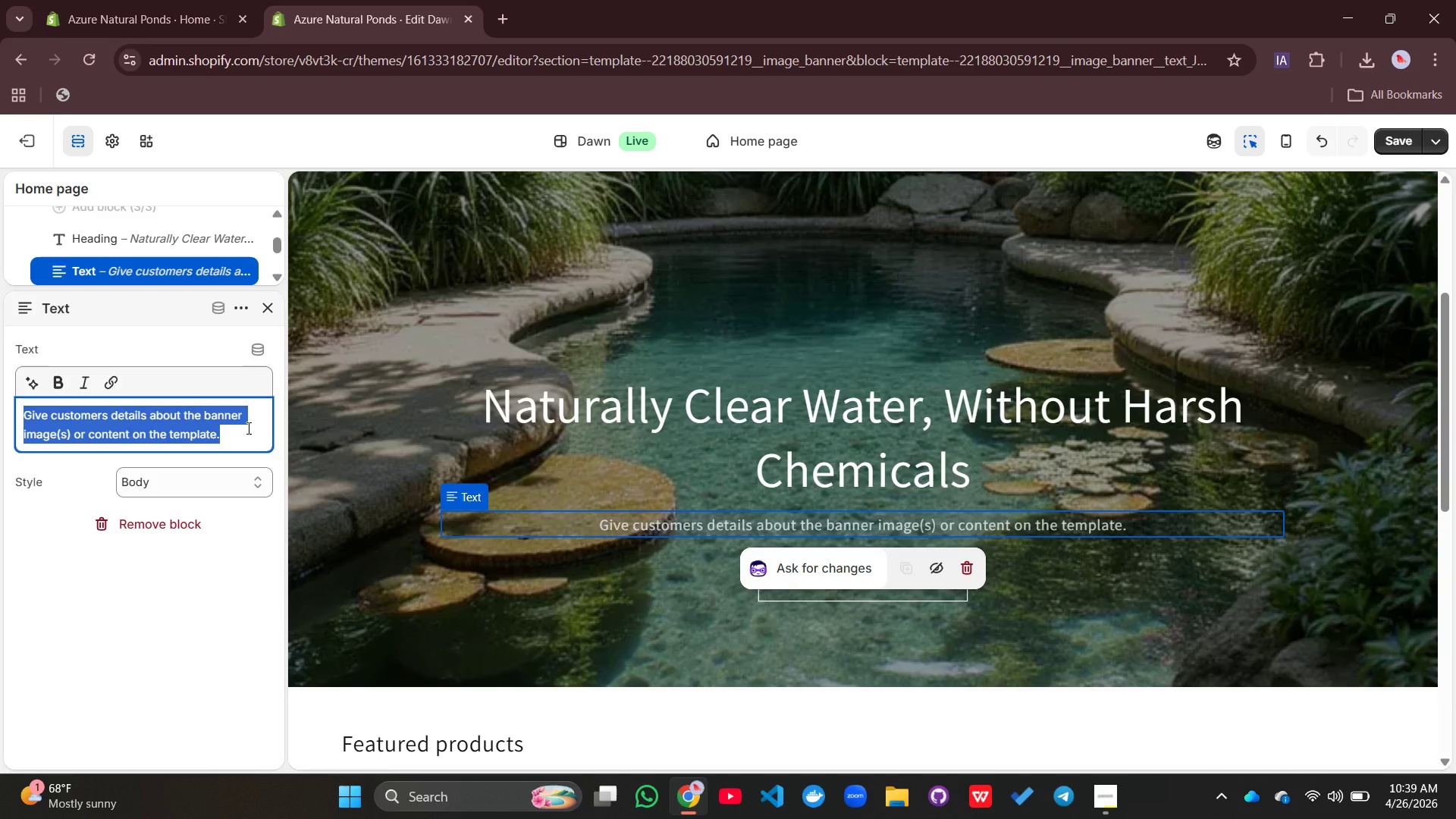 
type(Sustainable, non-ti=)
key(Backspace)
key(Backspace)
key(Backspace)
type(toxic pool maintenance kits powe)
 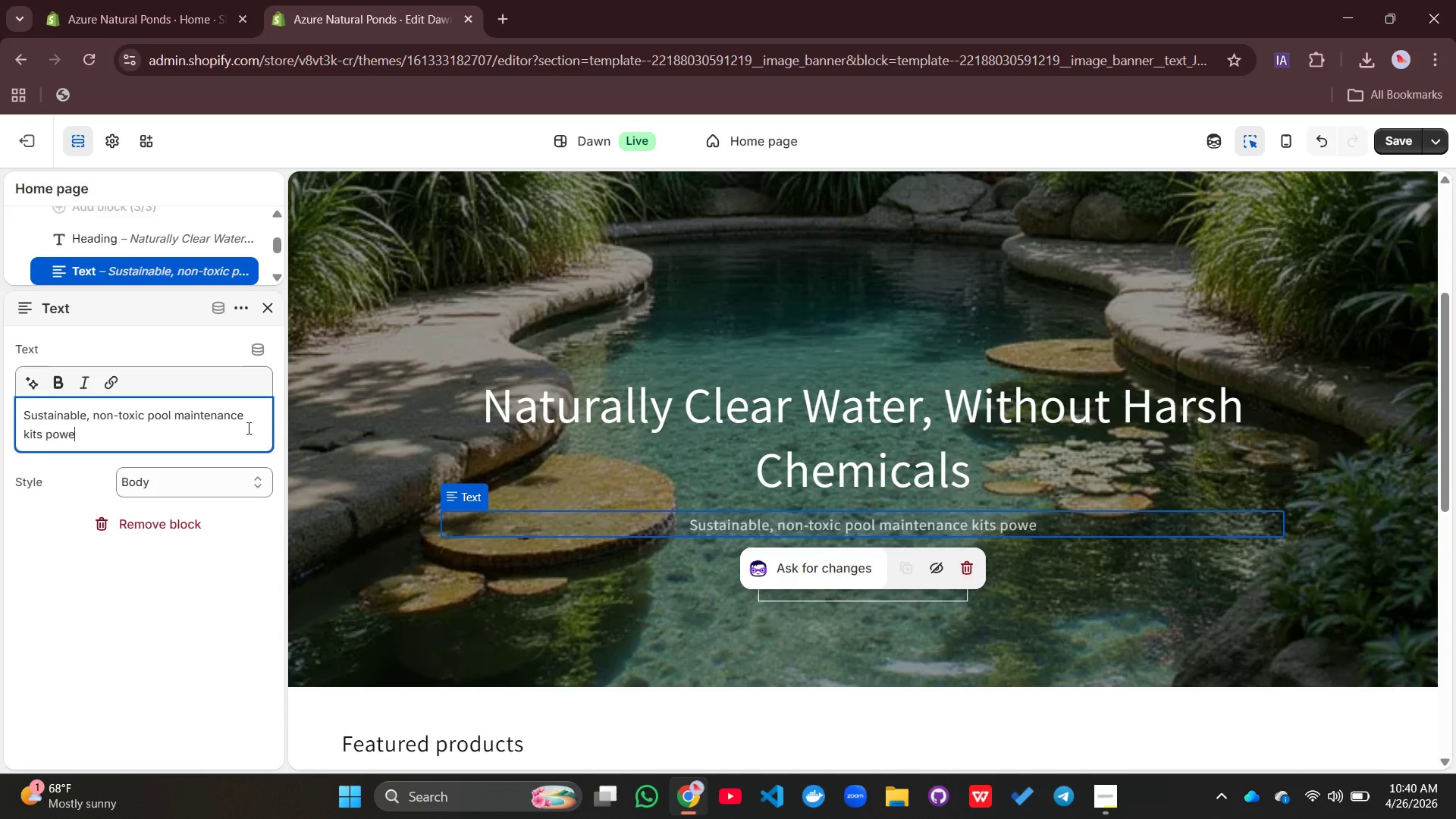 
type(red by bio-filtration.)
 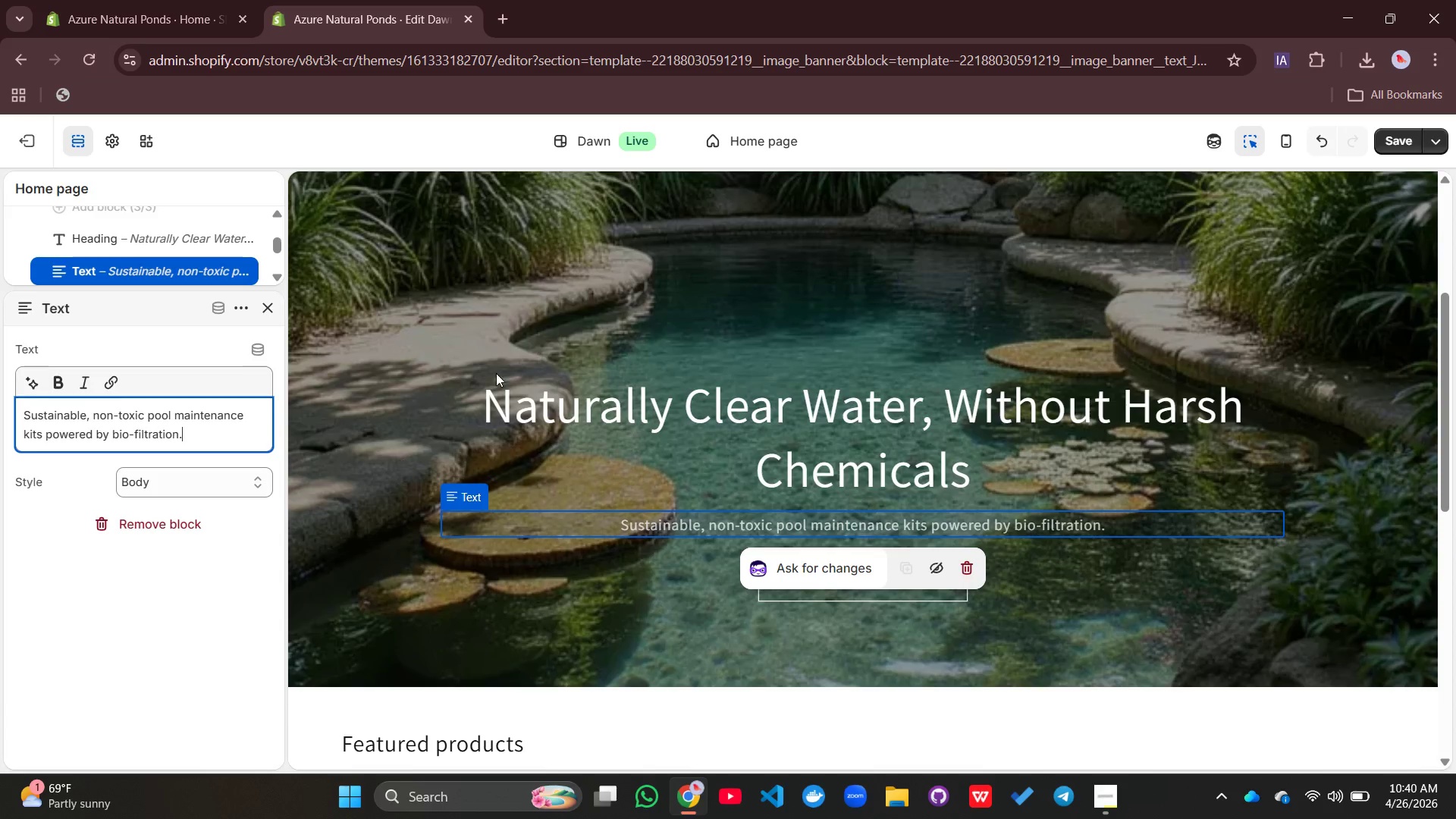 
left_click([633, 281])
 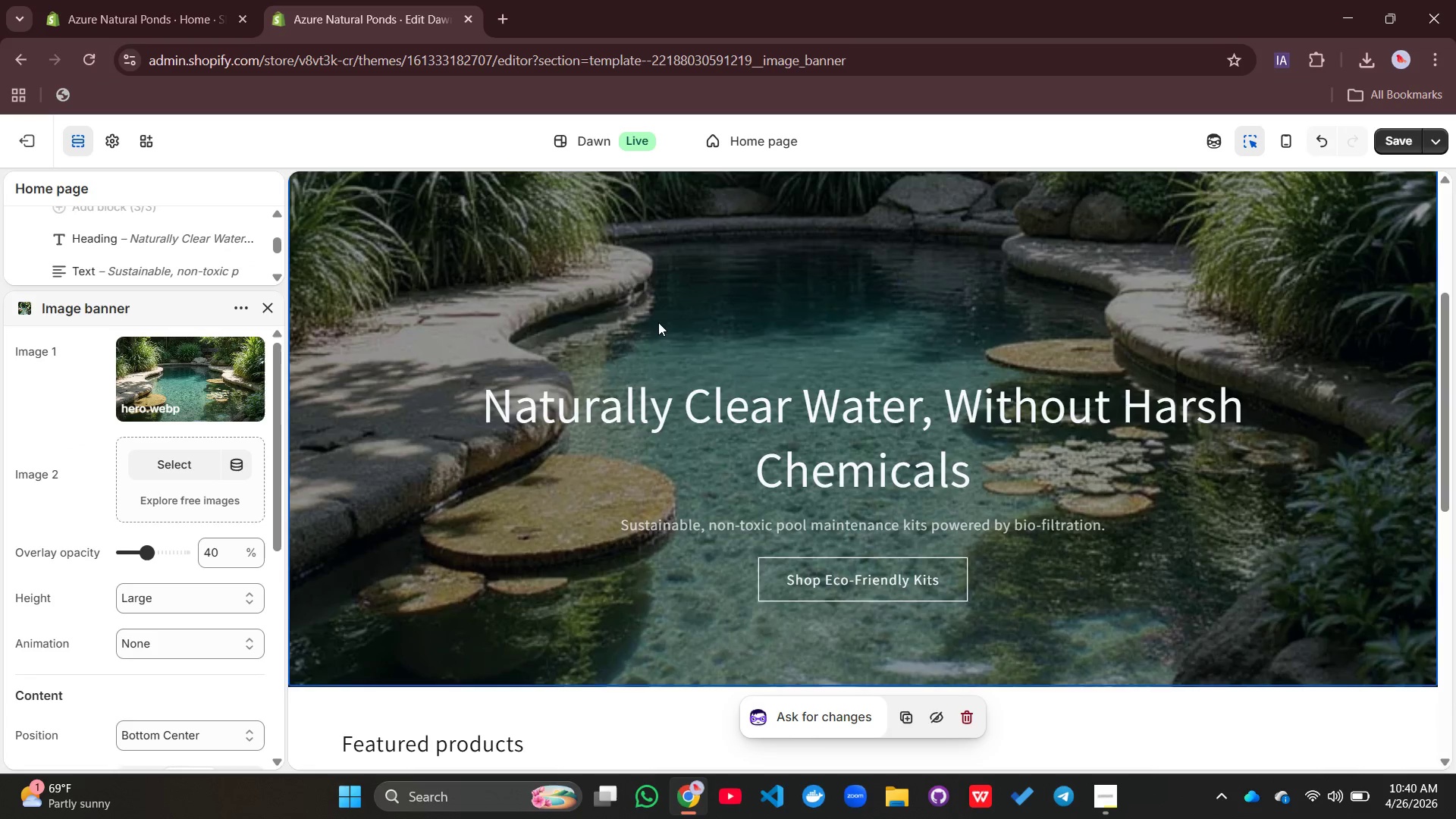 
wait(7.05)
 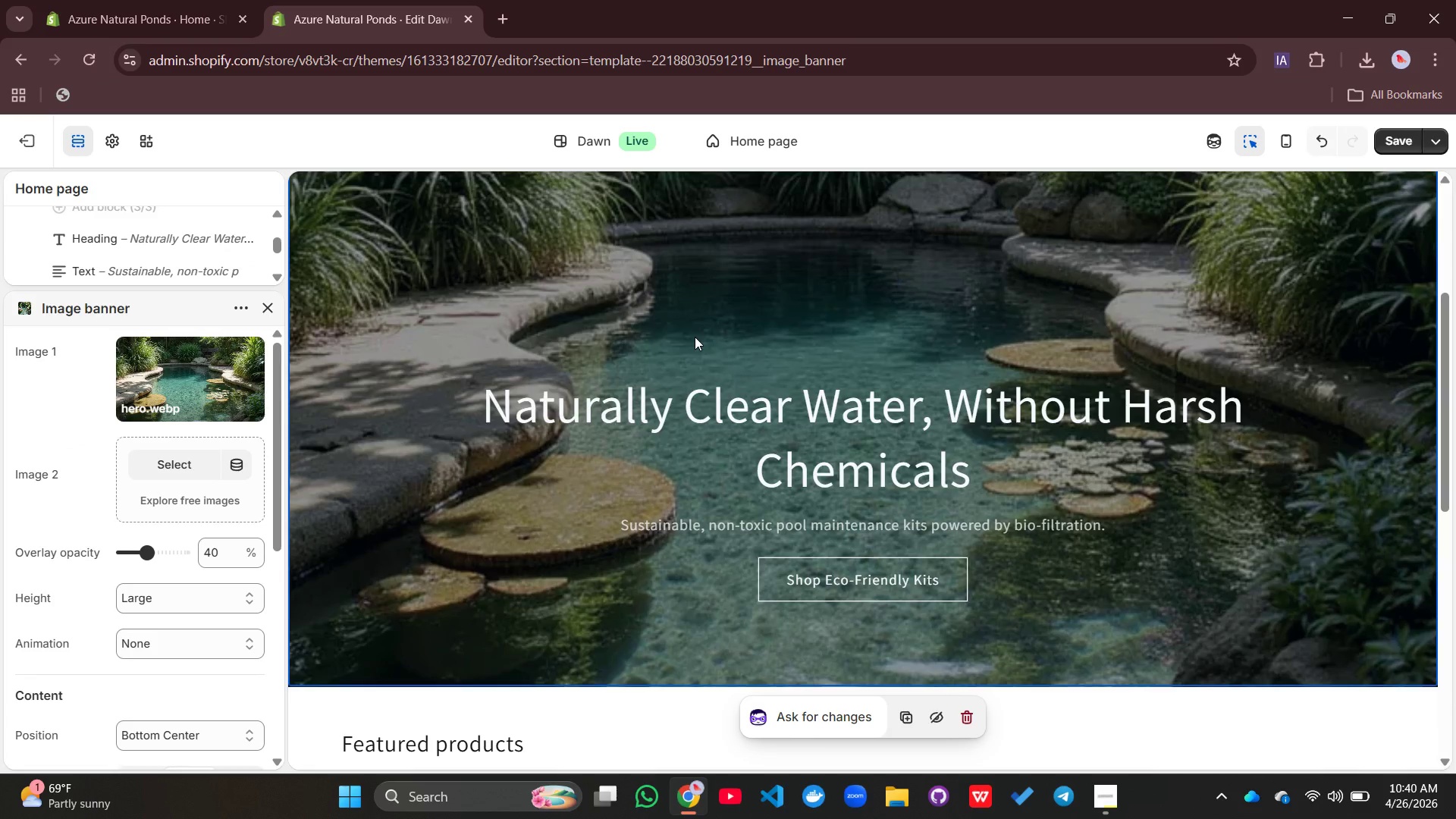 
left_click([479, 262])
 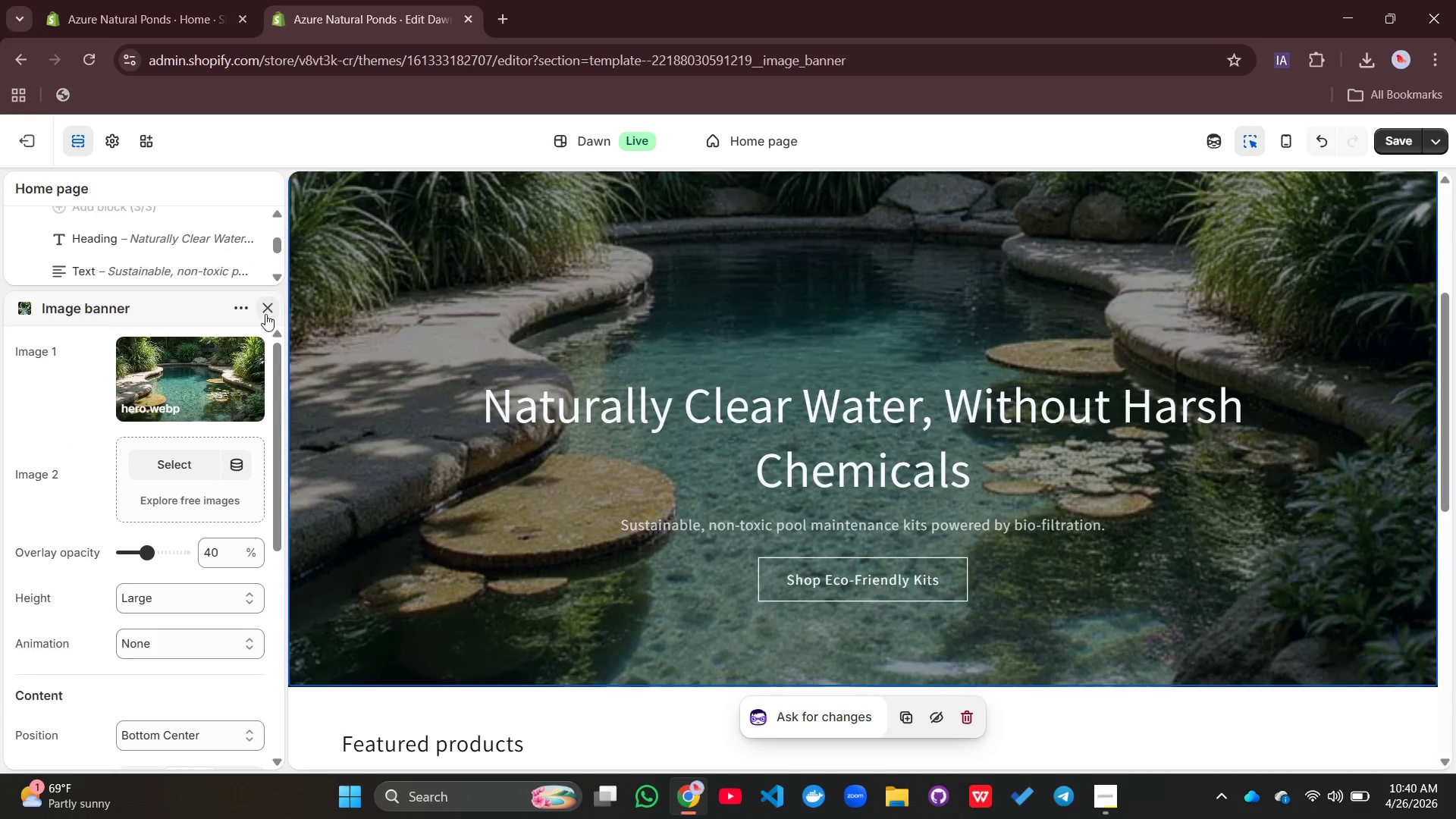 
scroll: coordinate [169, 418], scroll_direction: down, amount: 4.0
 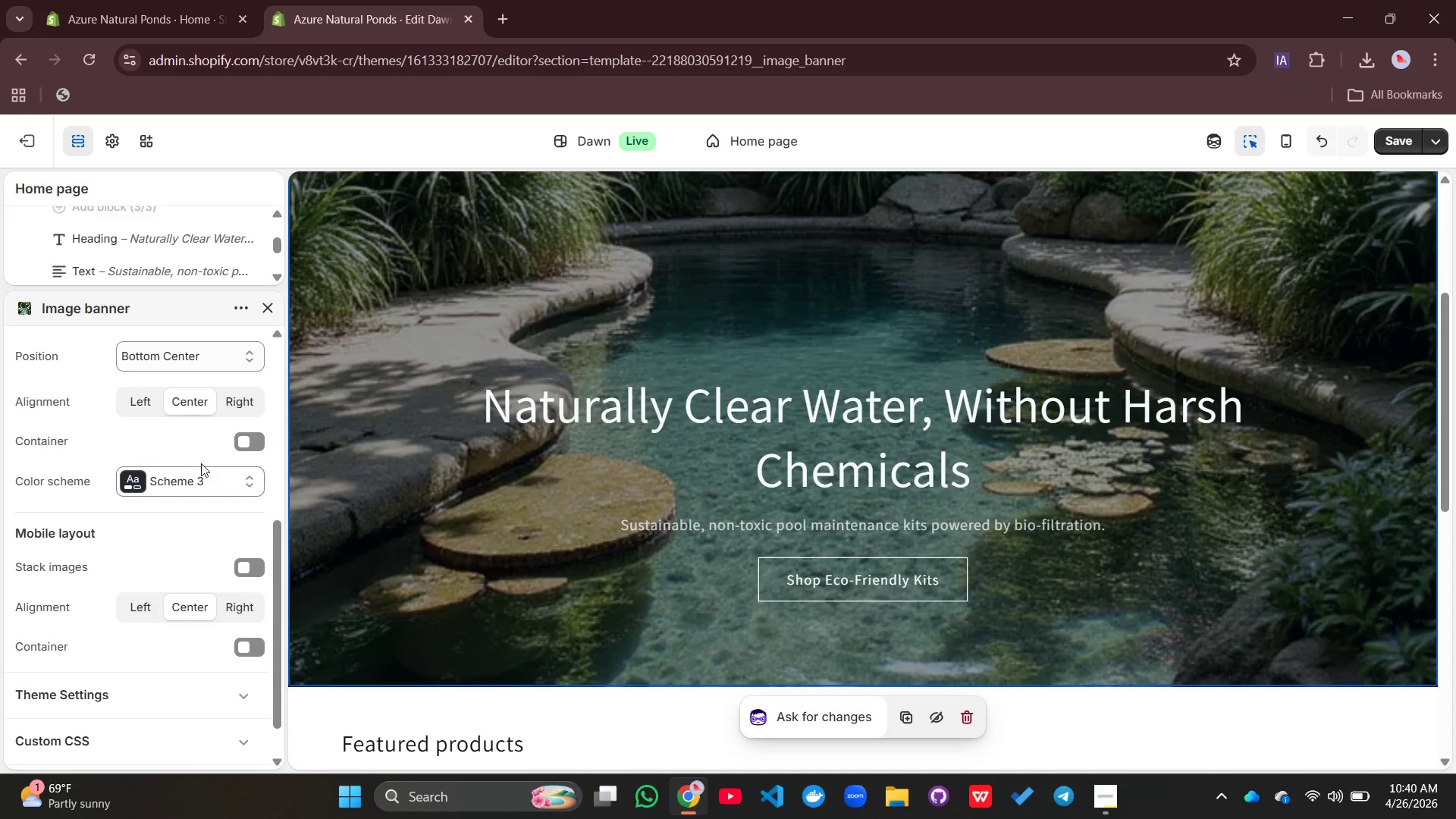 
left_click([201, 481])
 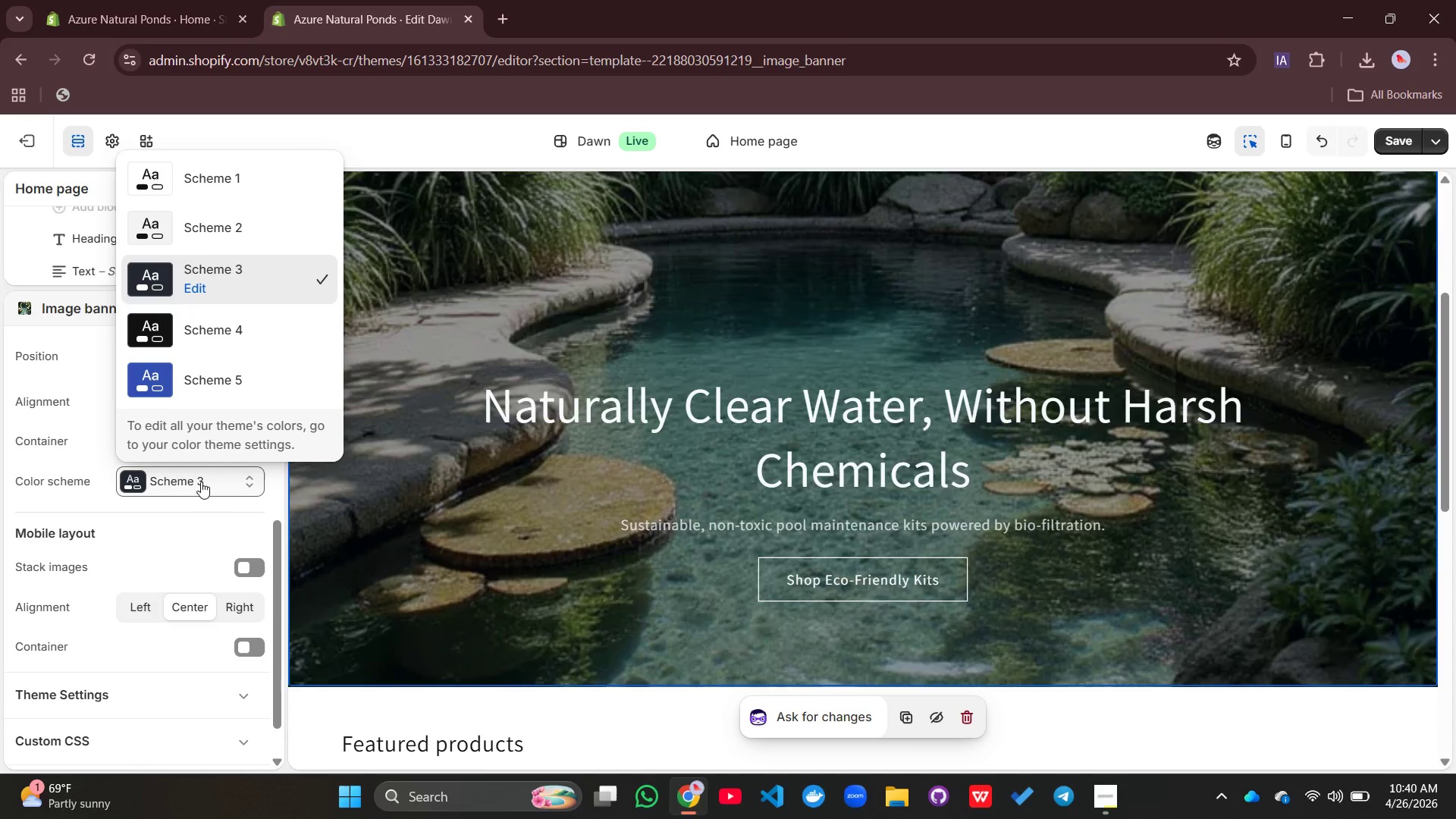 
left_click([201, 482])
 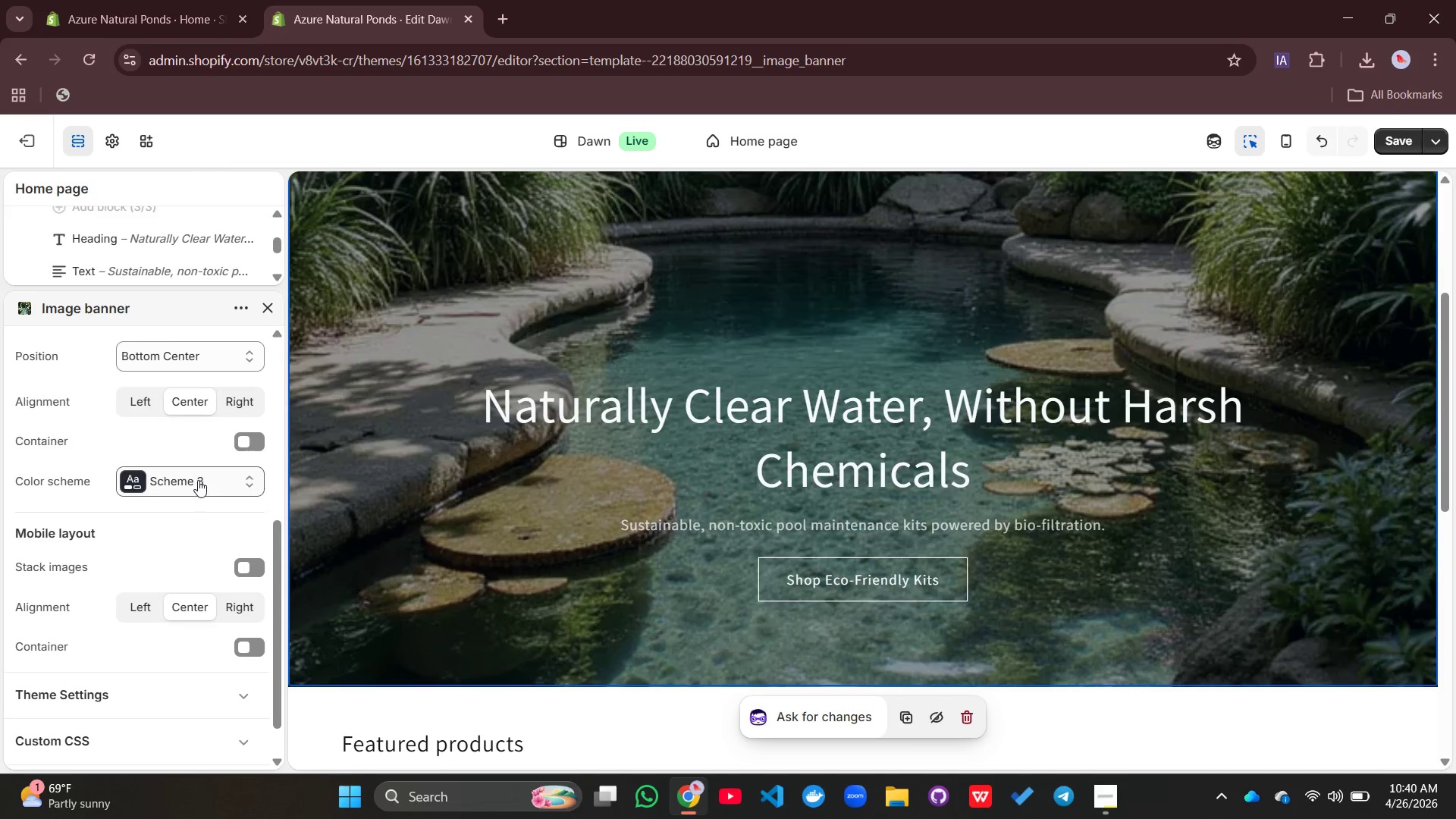 
scroll: coordinate [199, 477], scroll_direction: down, amount: 3.0
 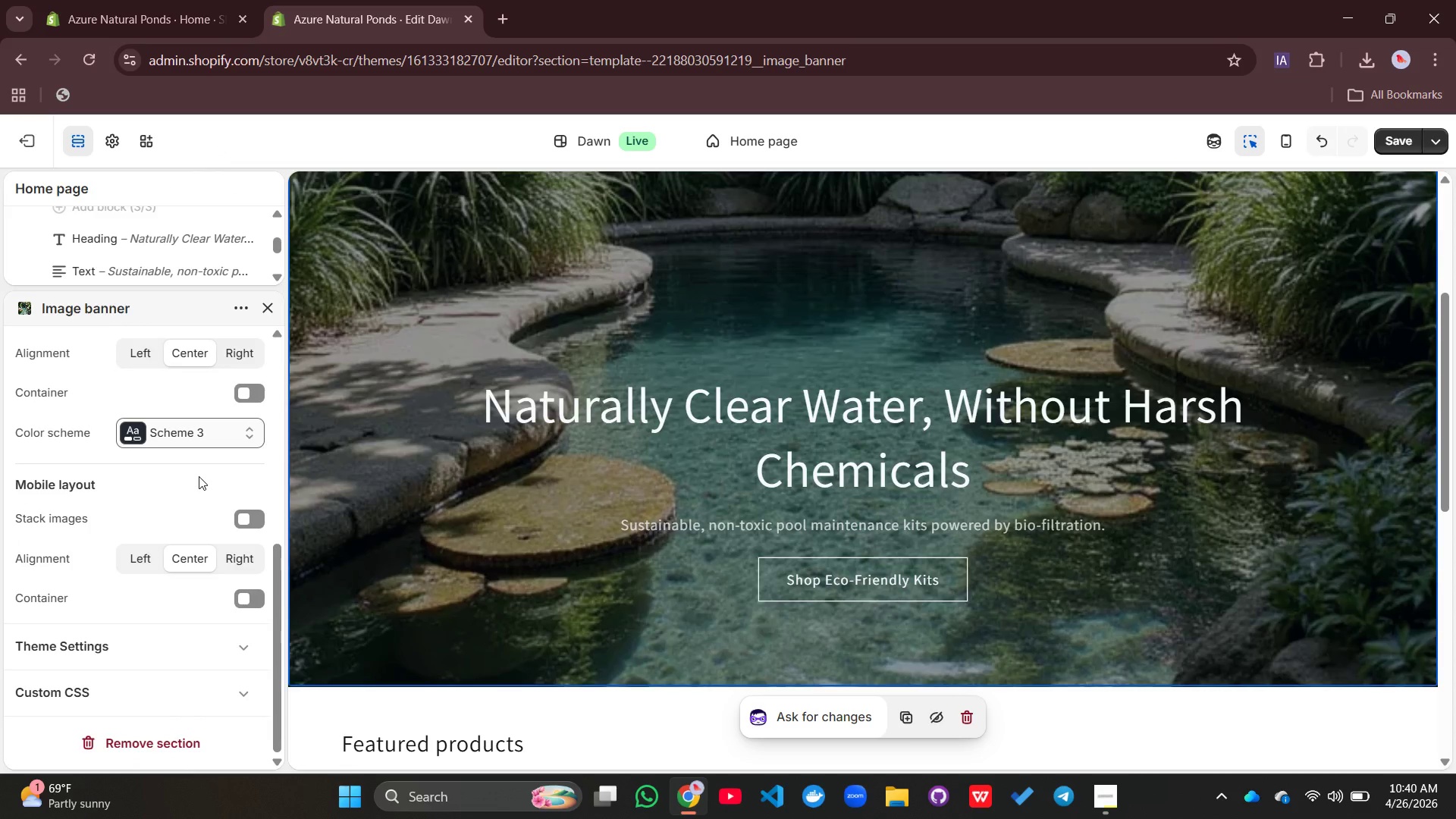 
scroll: coordinate [199, 476], scroll_direction: up, amount: 3.0
 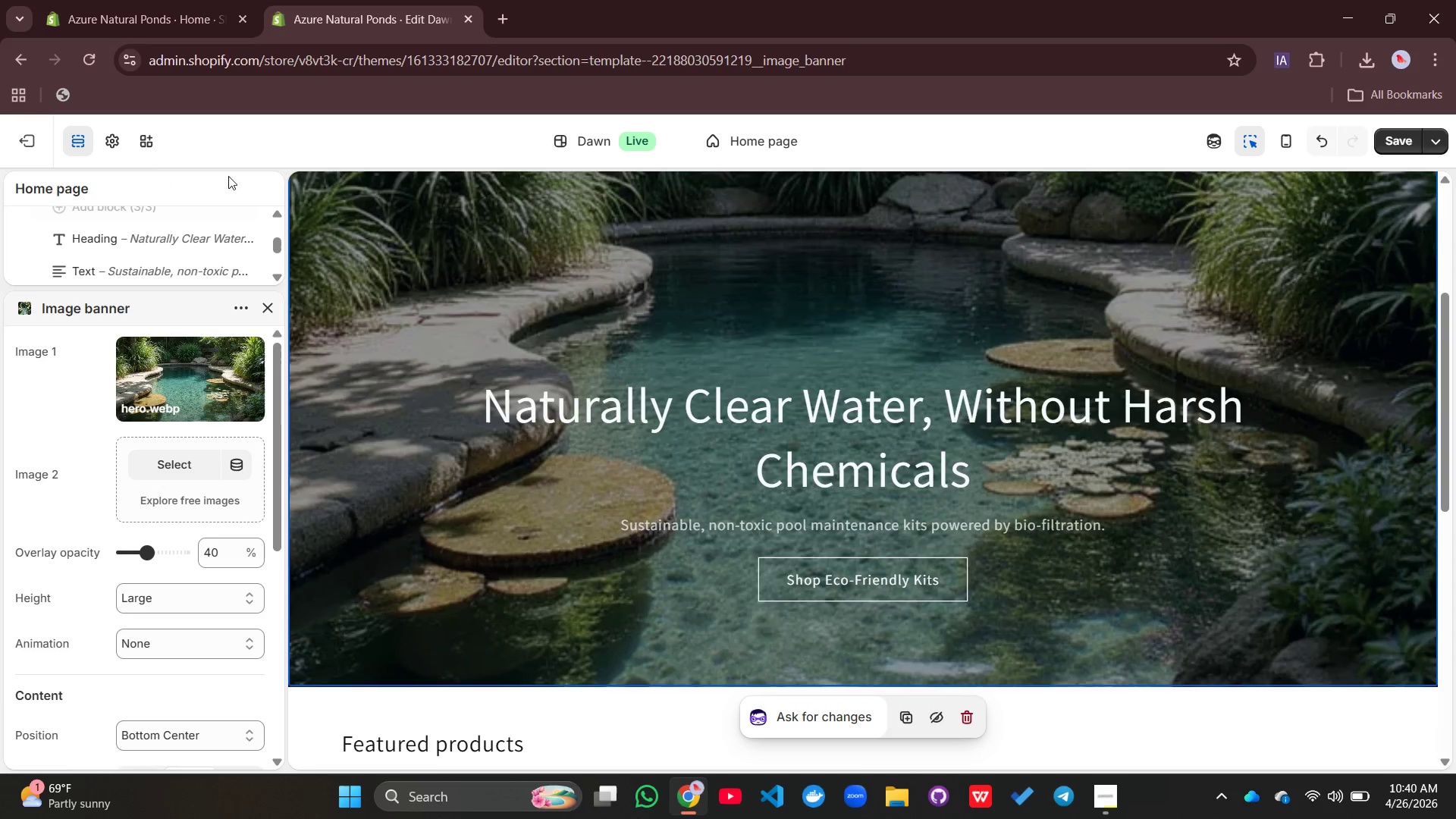 
mouse_move([110, 152])
 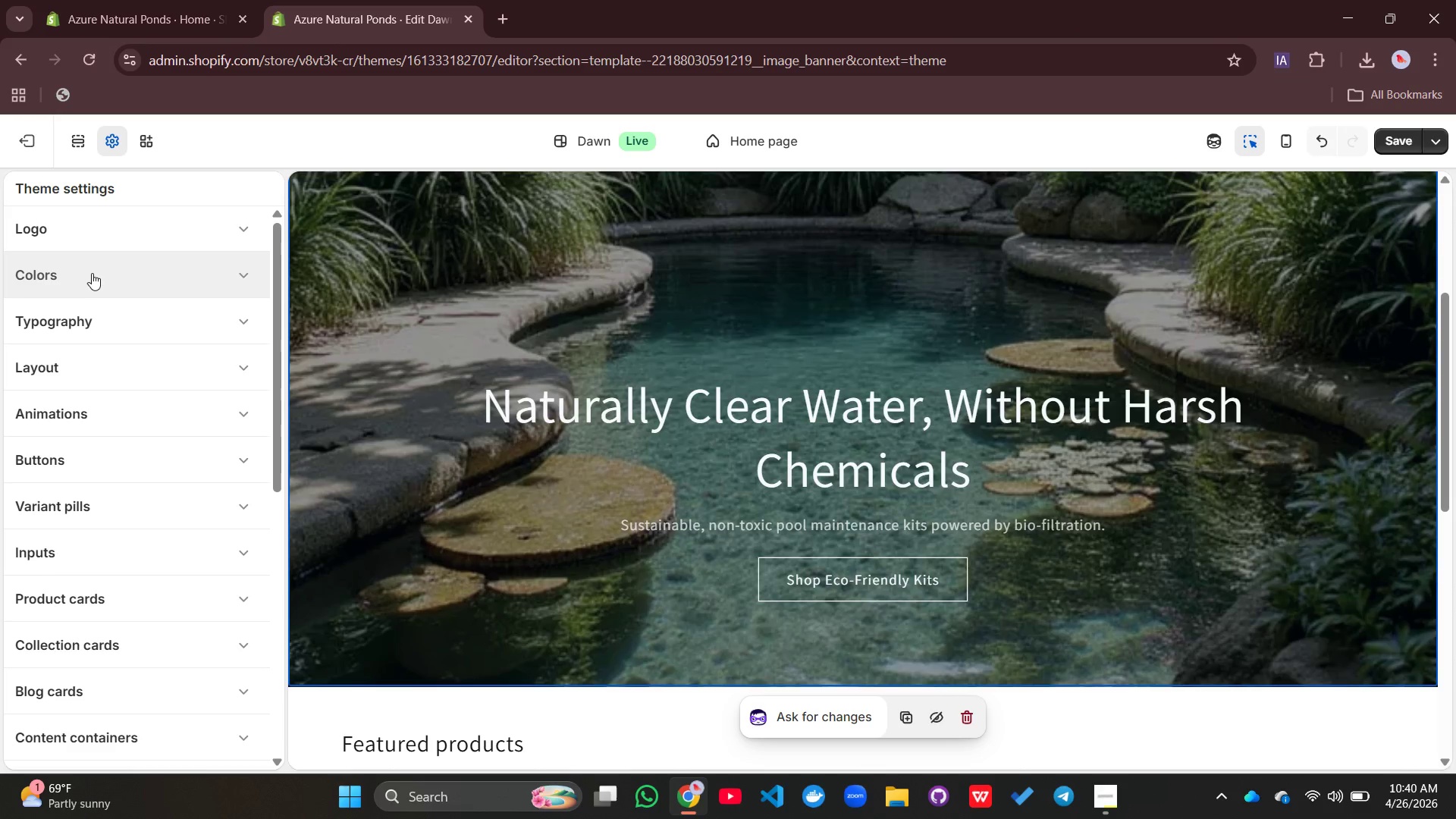 
left_click([92, 274])
 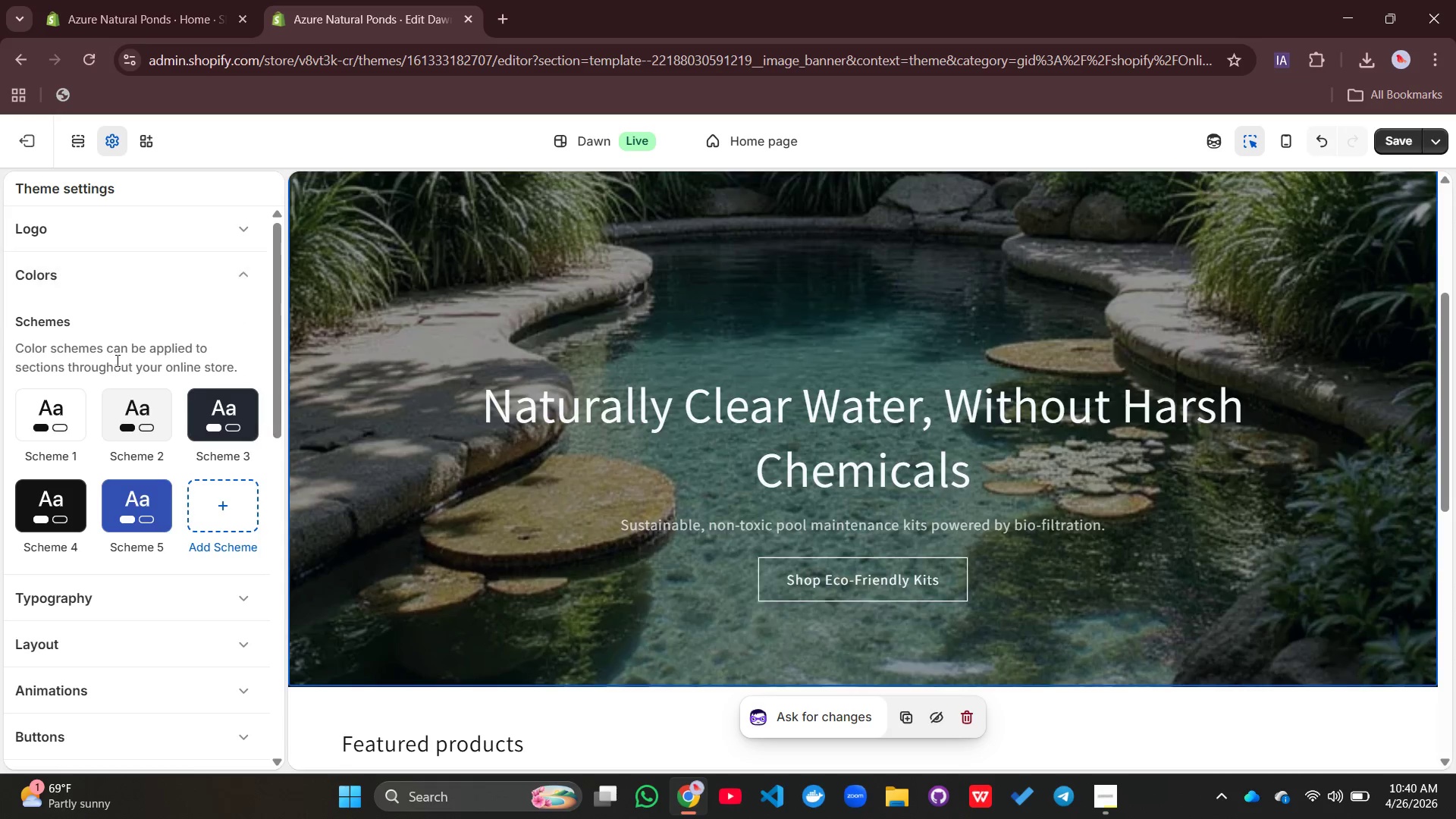 
left_click([221, 507])
 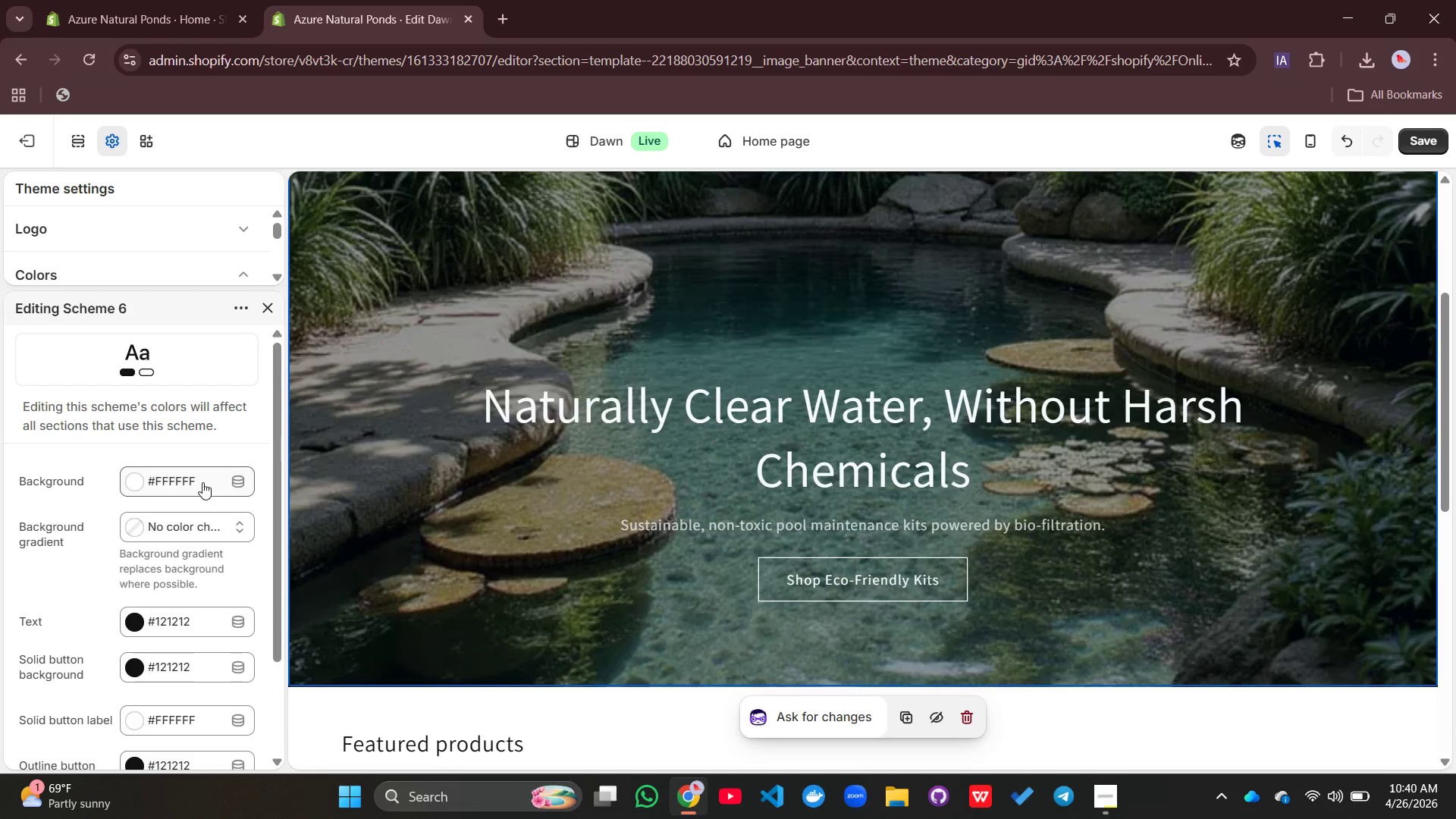 
wait(5.3)
 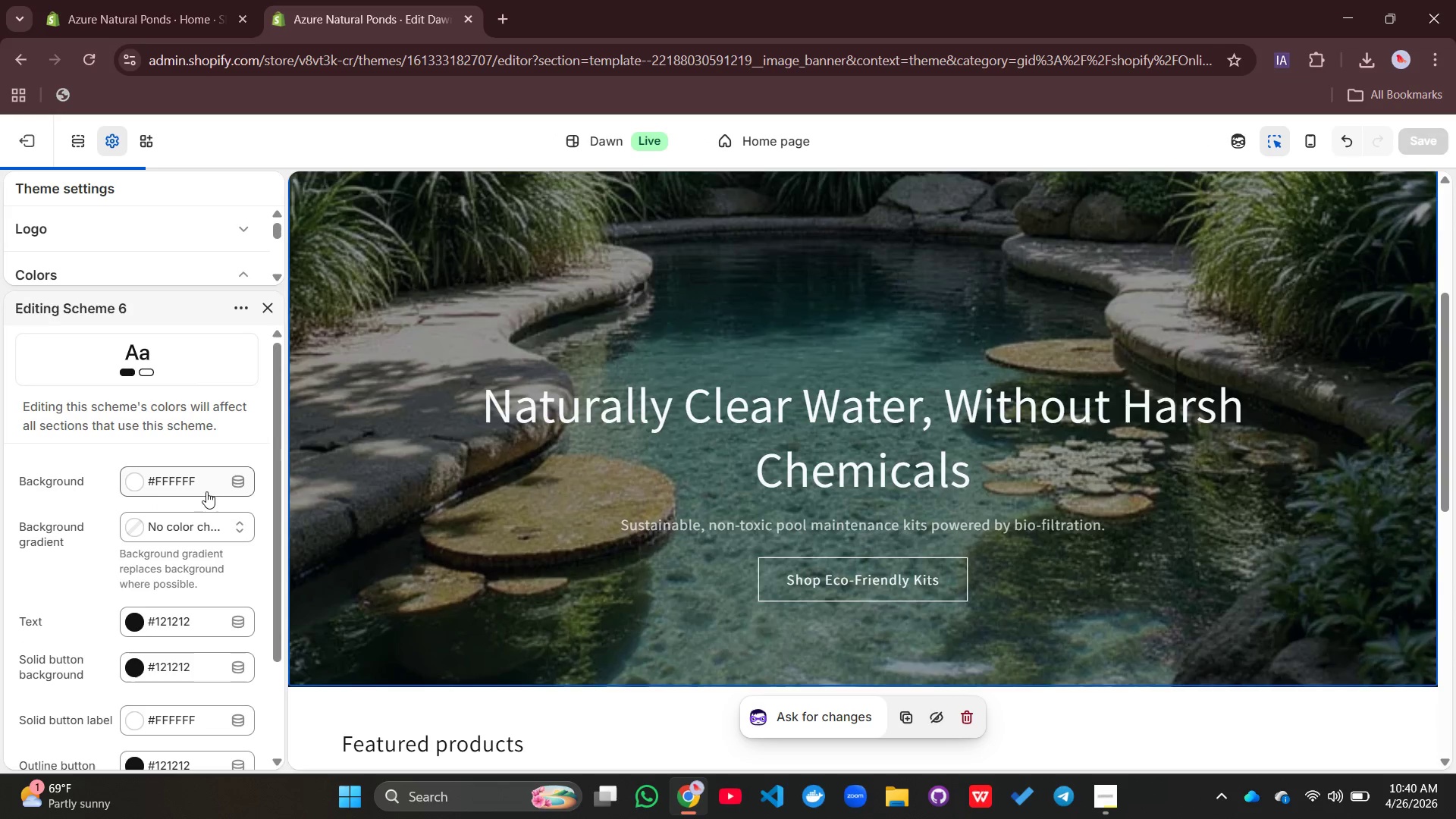 
left_click([202, 482])
 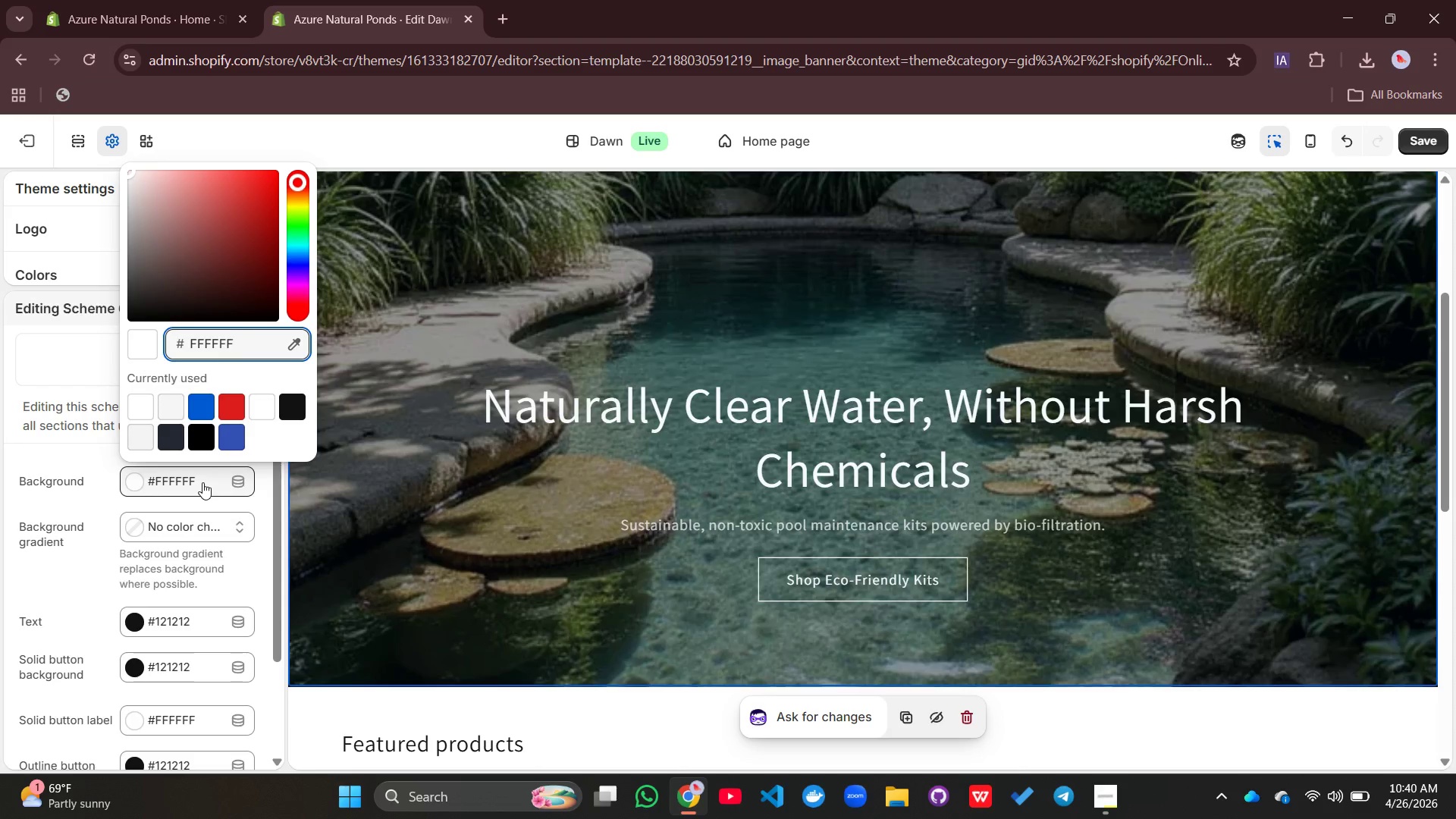 
scroll: coordinate [202, 482], scroll_direction: down, amount: 2.0
 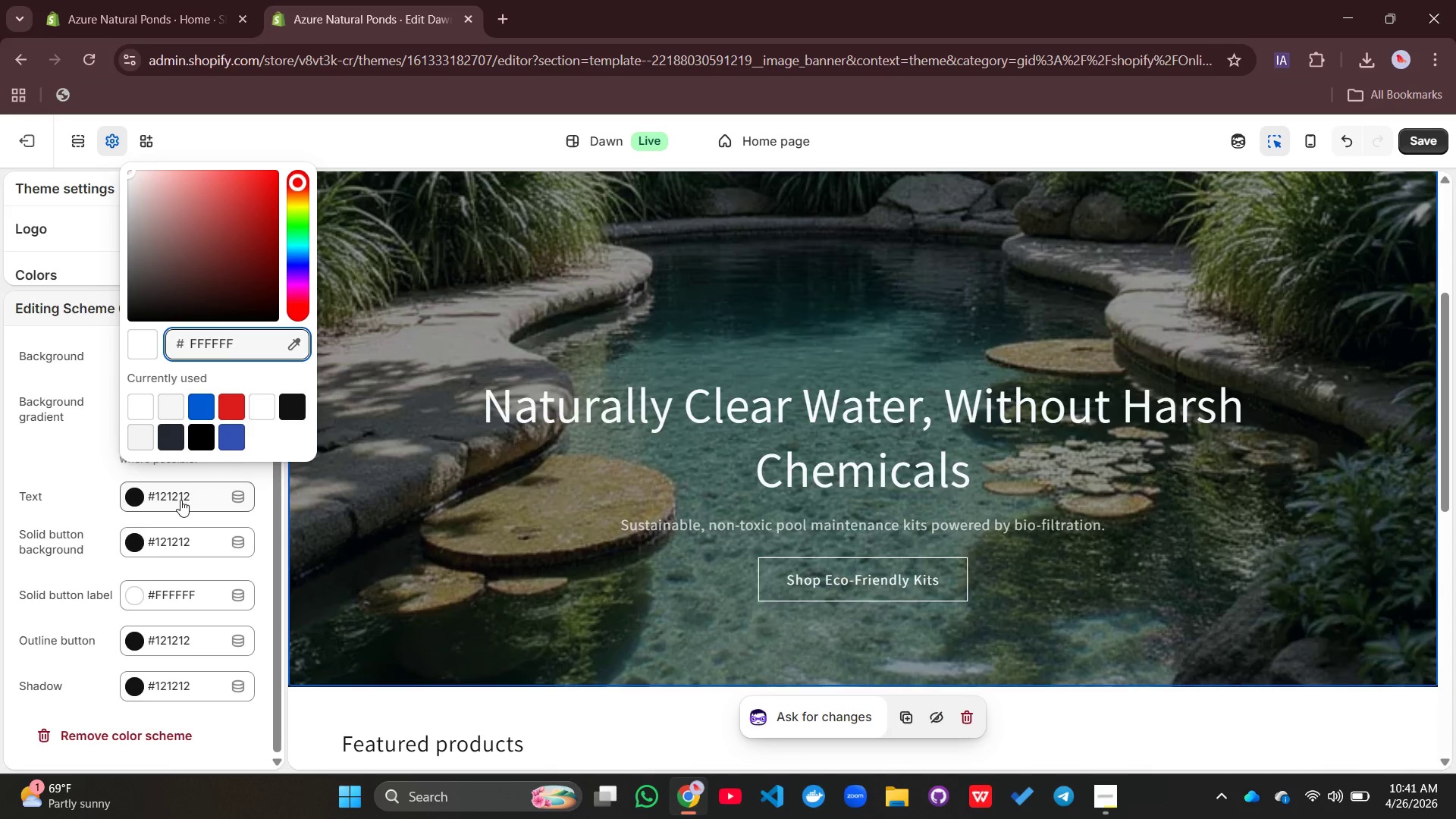 
wait(7.06)
 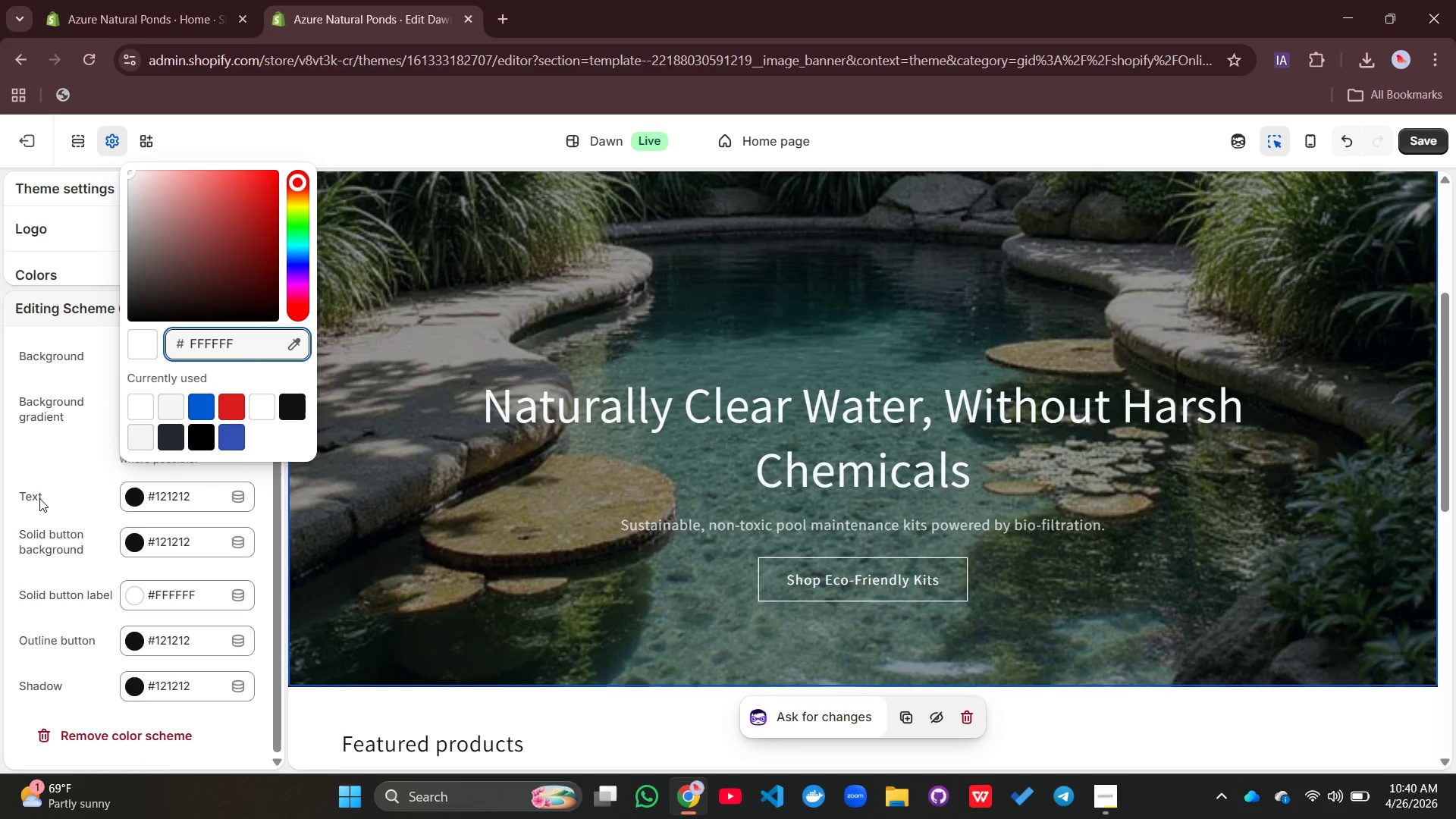 
scroll: coordinate [163, 507], scroll_direction: up, amount: 1.0
 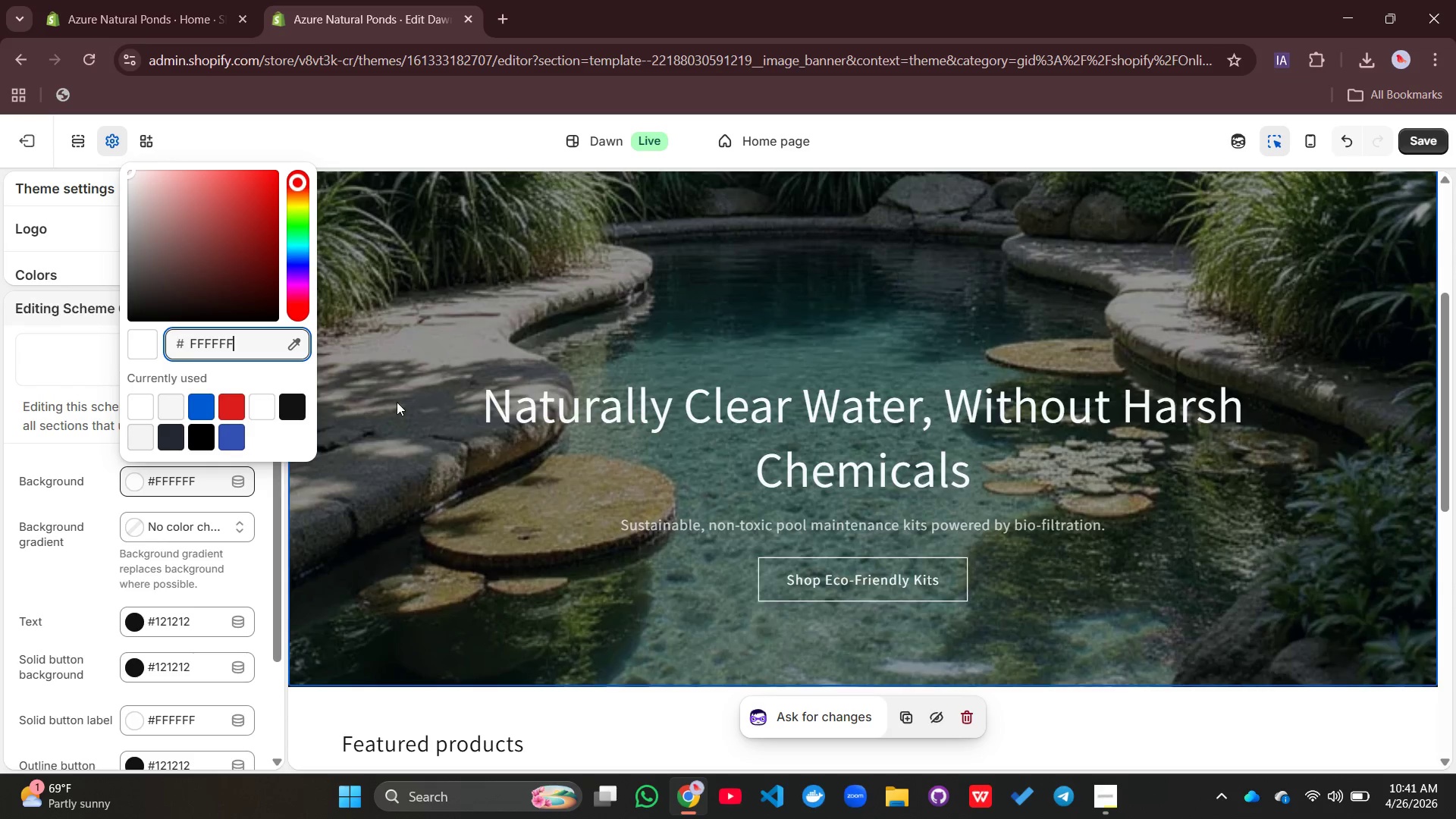 
left_click([397, 402])
 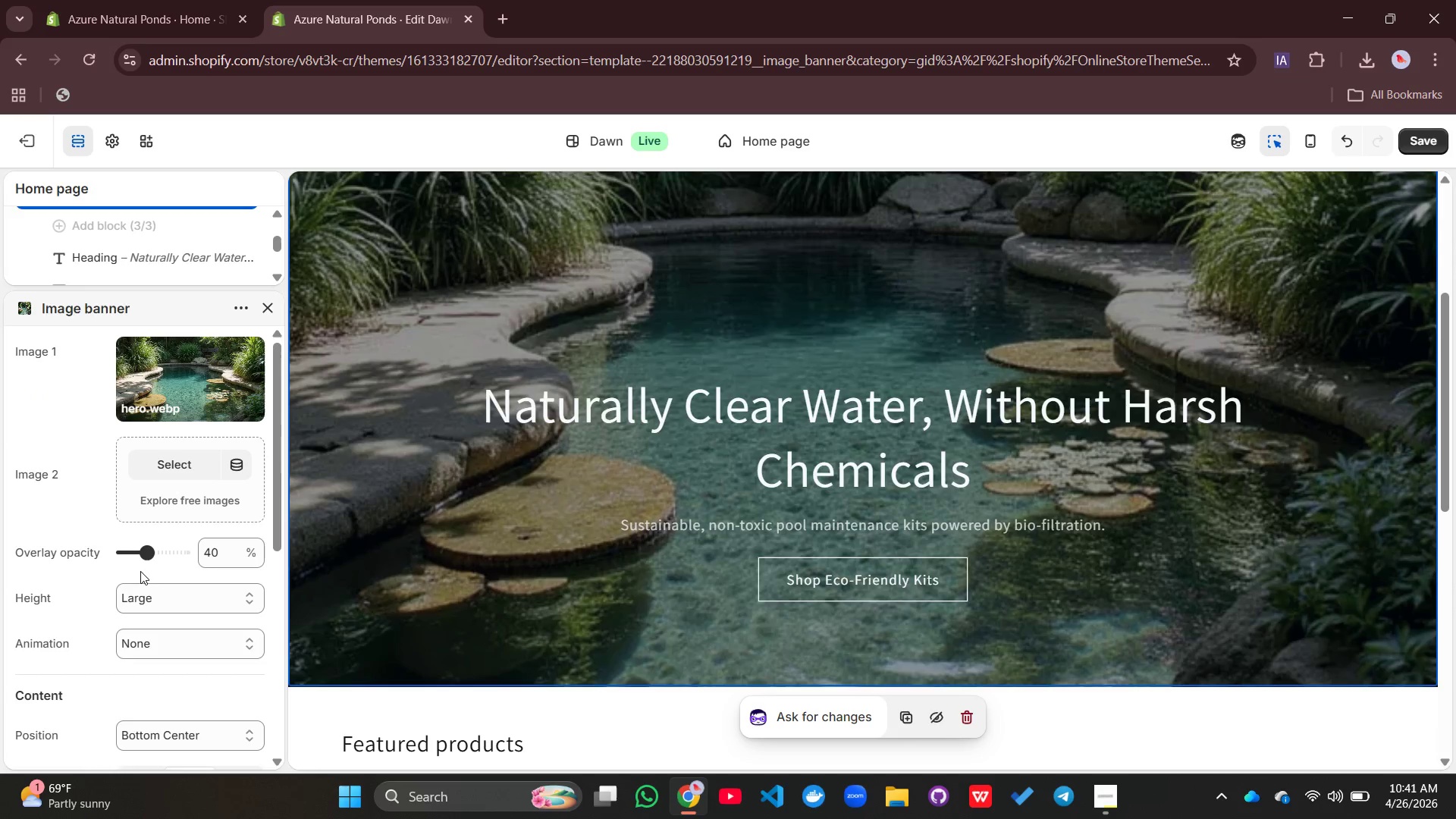 
scroll: coordinate [145, 559], scroll_direction: down, amount: 2.0
 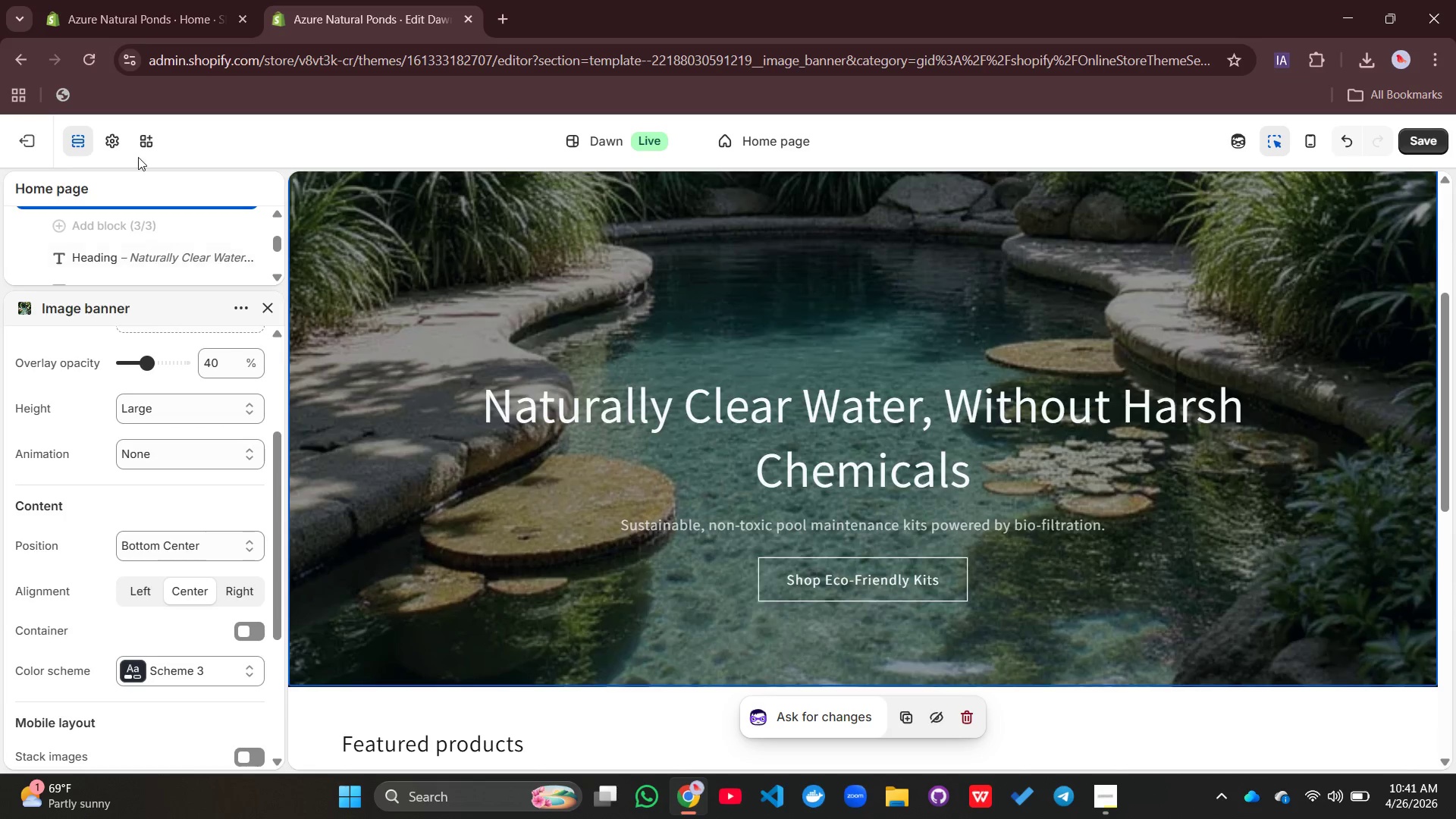 
left_click([118, 145])
 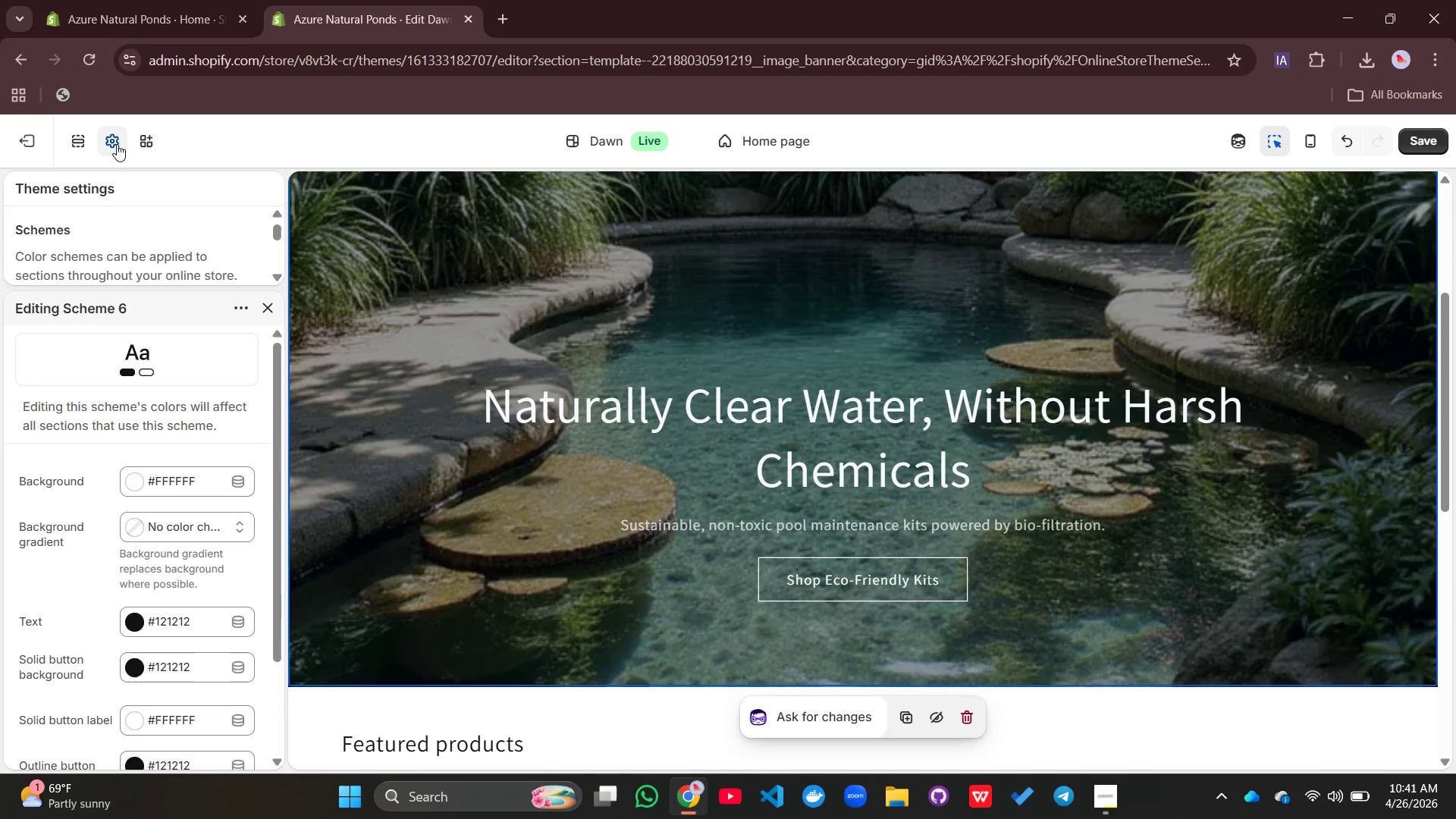 
left_click([117, 144])
 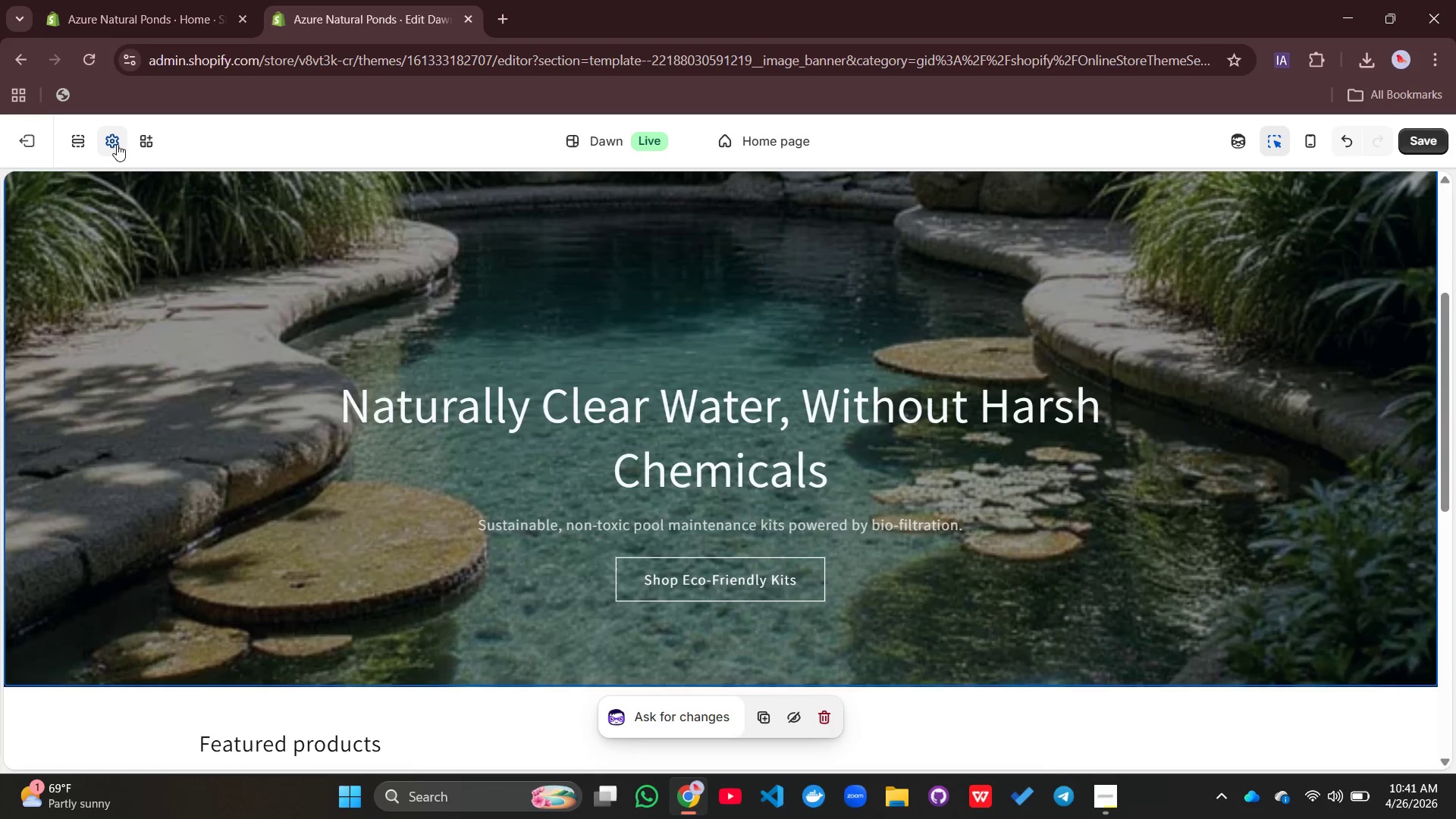 
left_click([117, 144])
 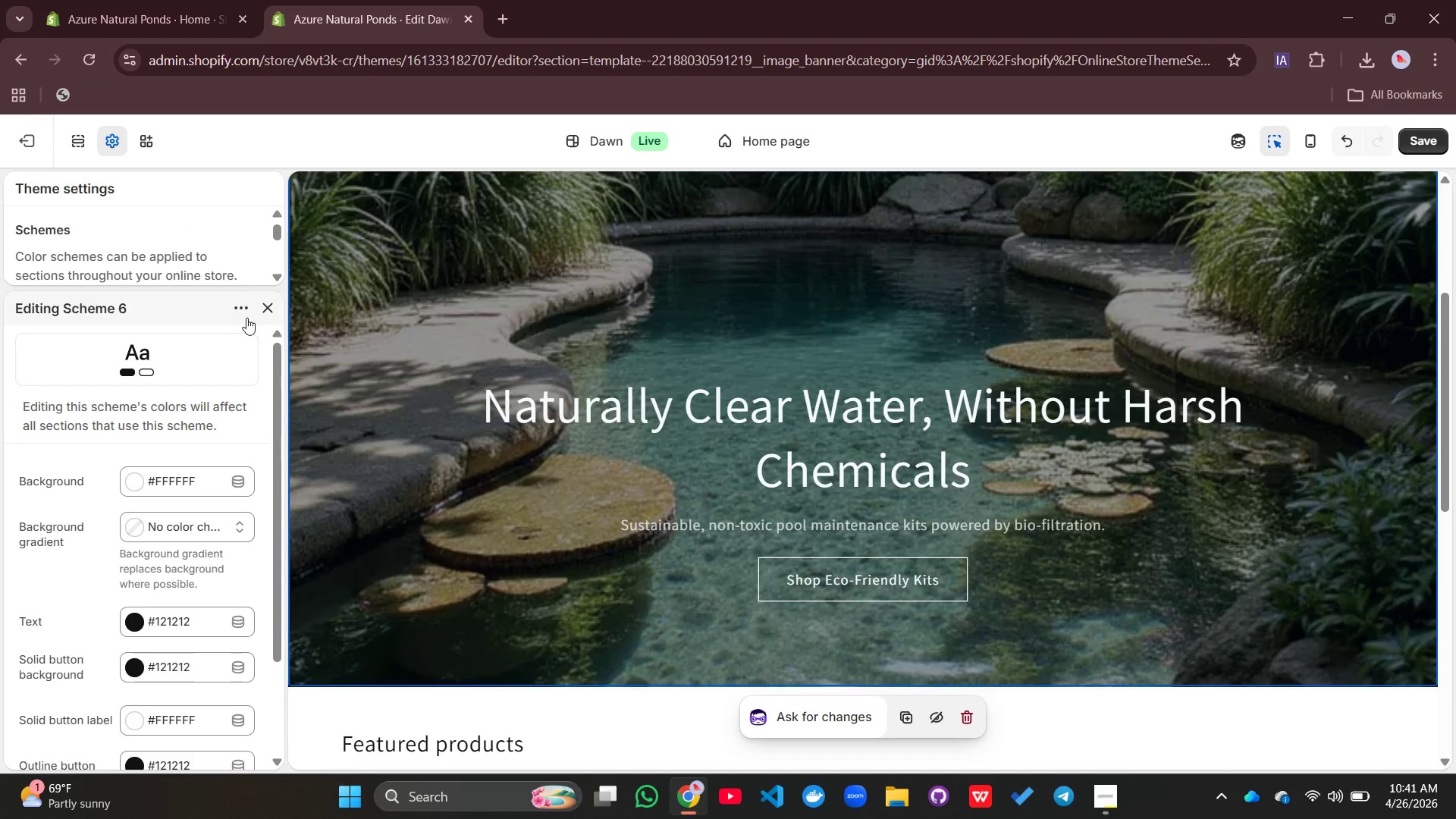 
left_click([268, 309])
 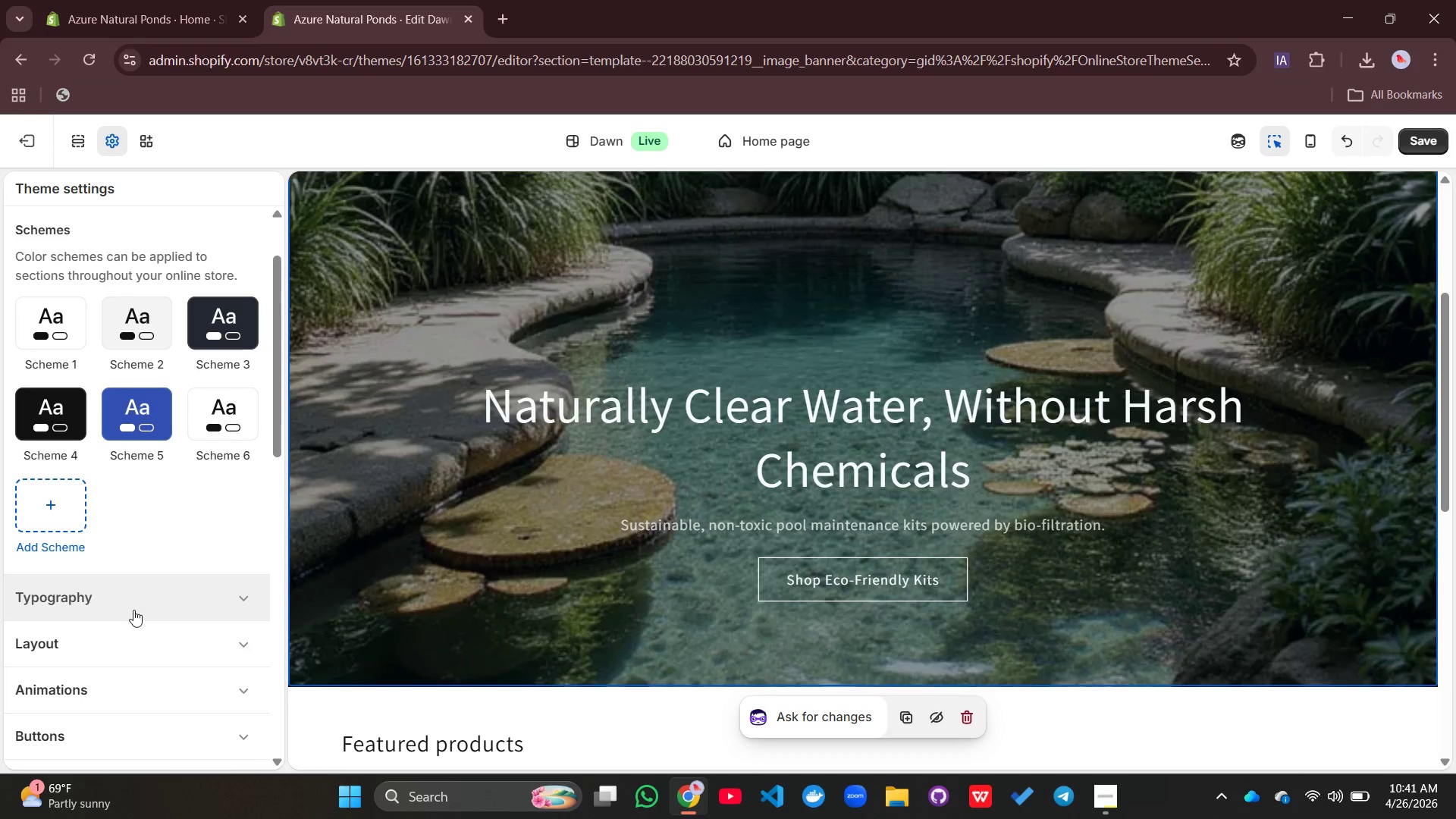 
left_click([131, 609])
 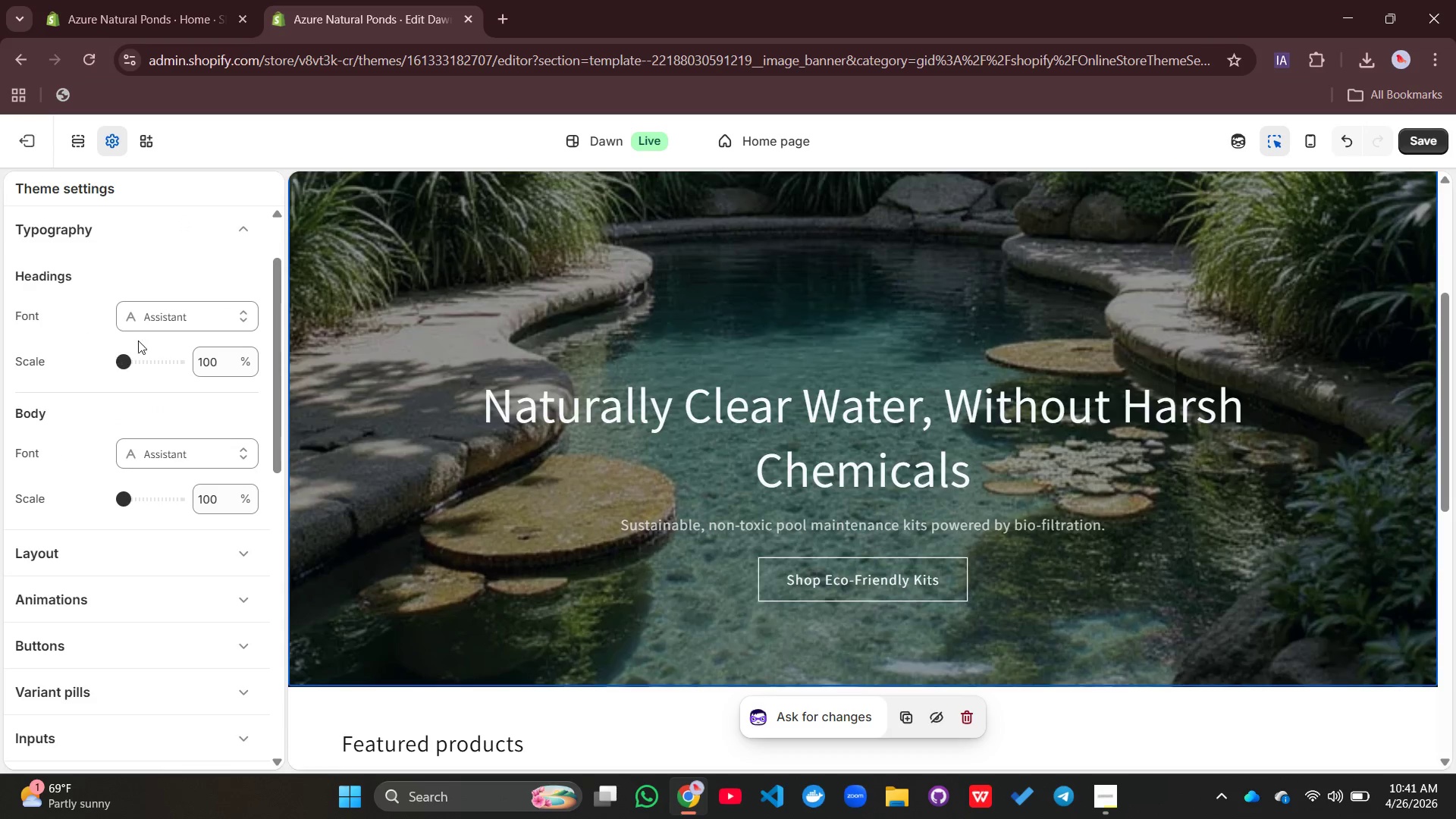 
left_click([184, 318])
 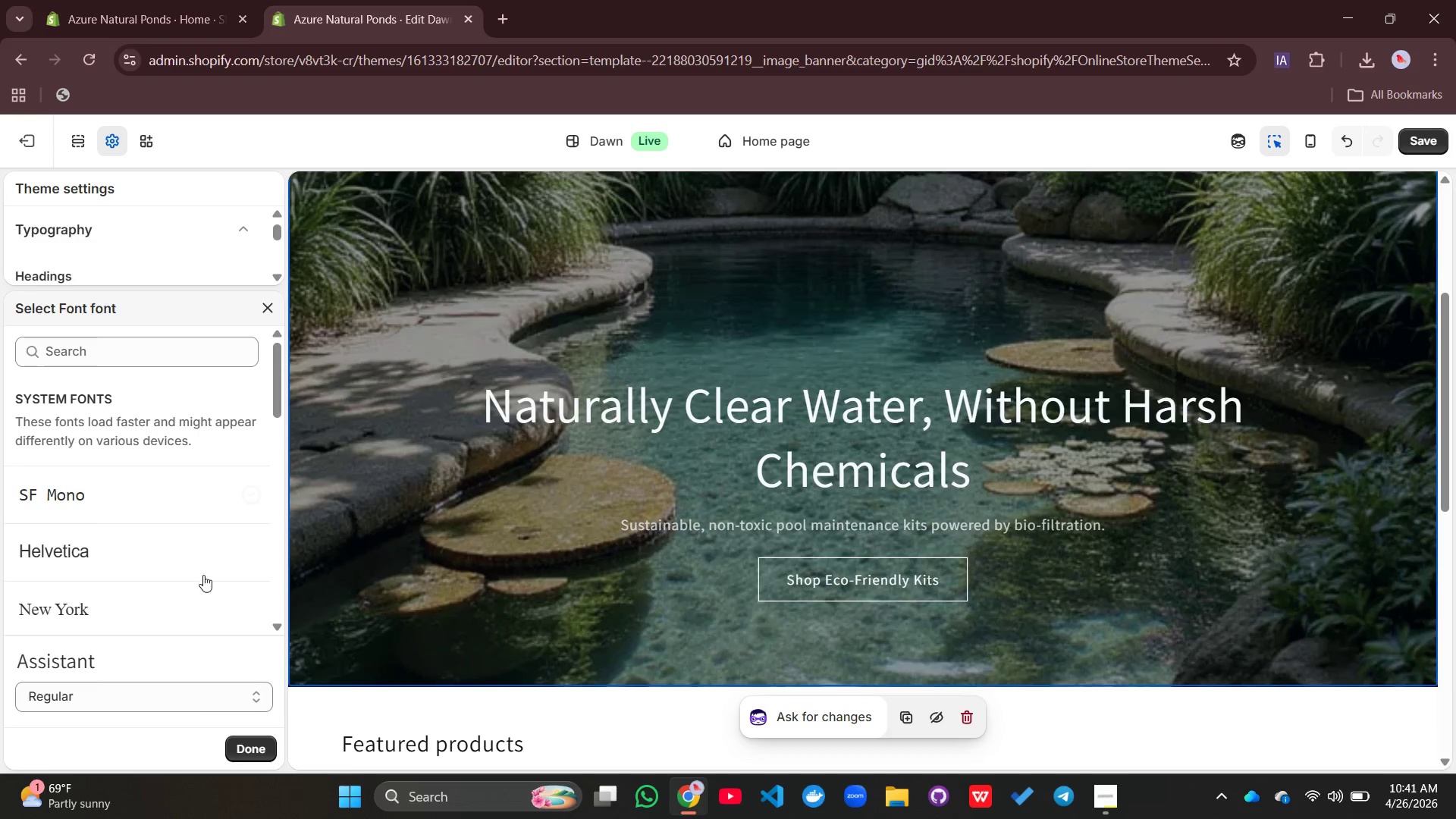 
left_click([166, 712])
 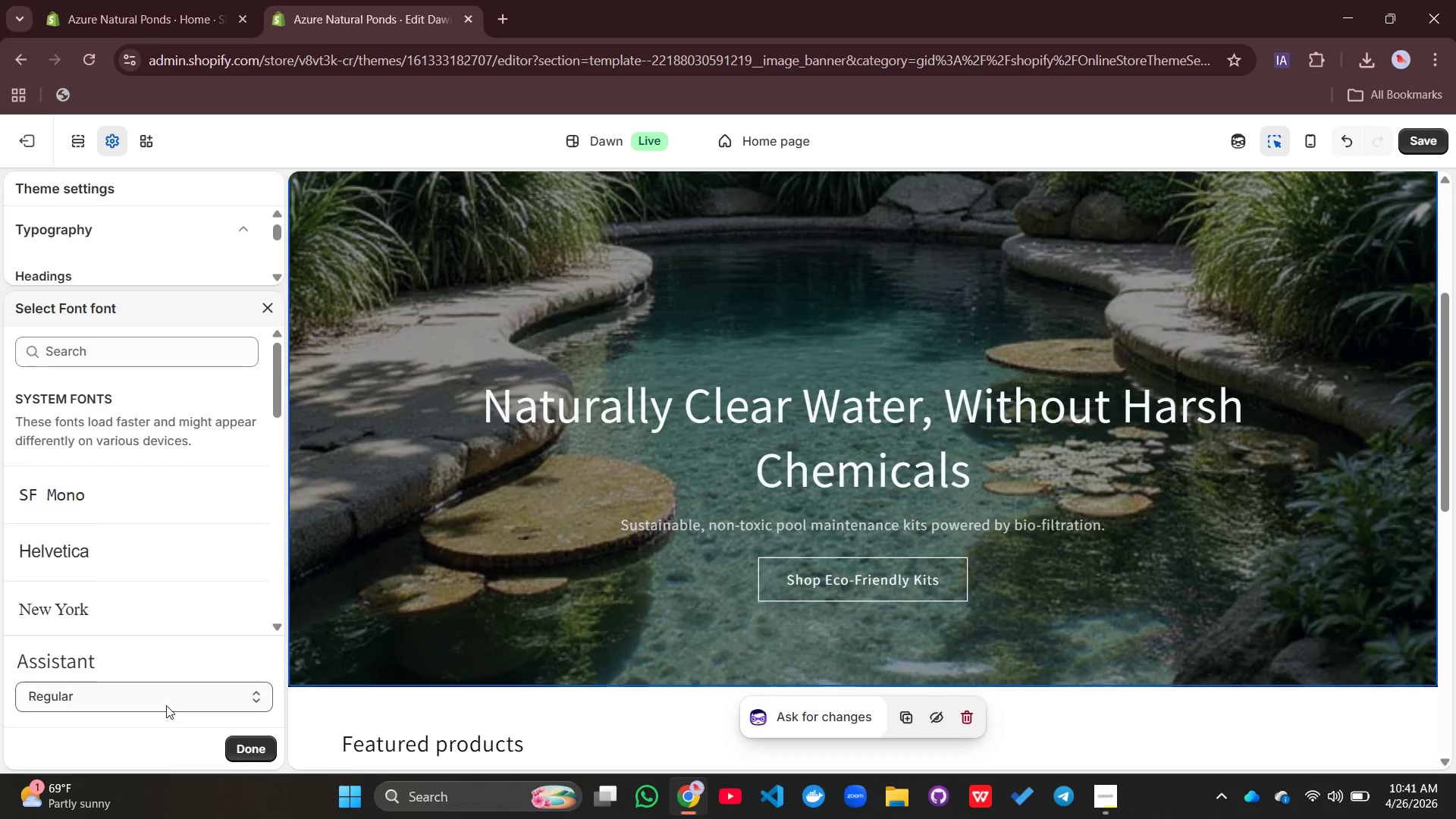 
left_click([166, 705])
 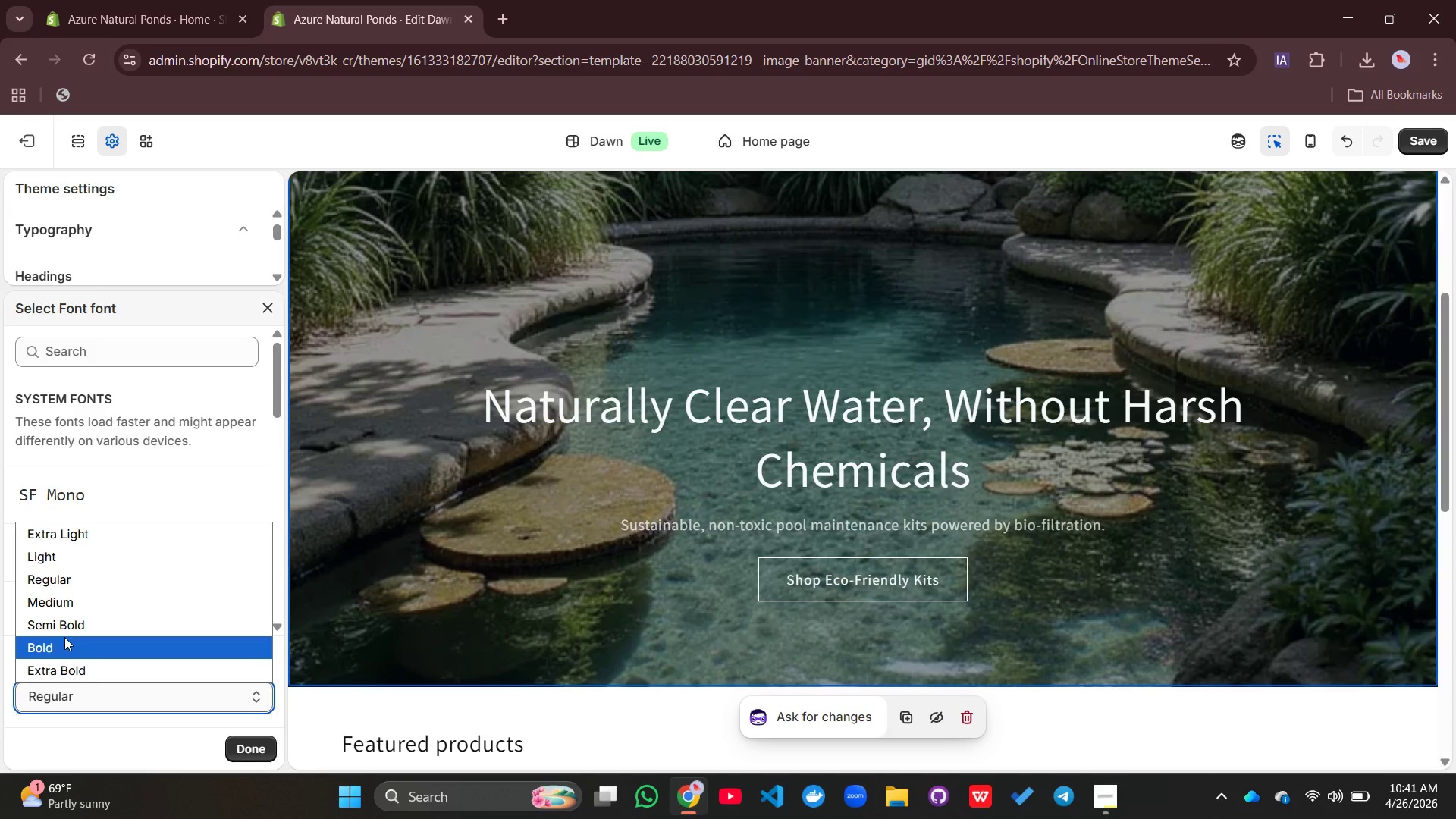 
left_click([67, 629])
 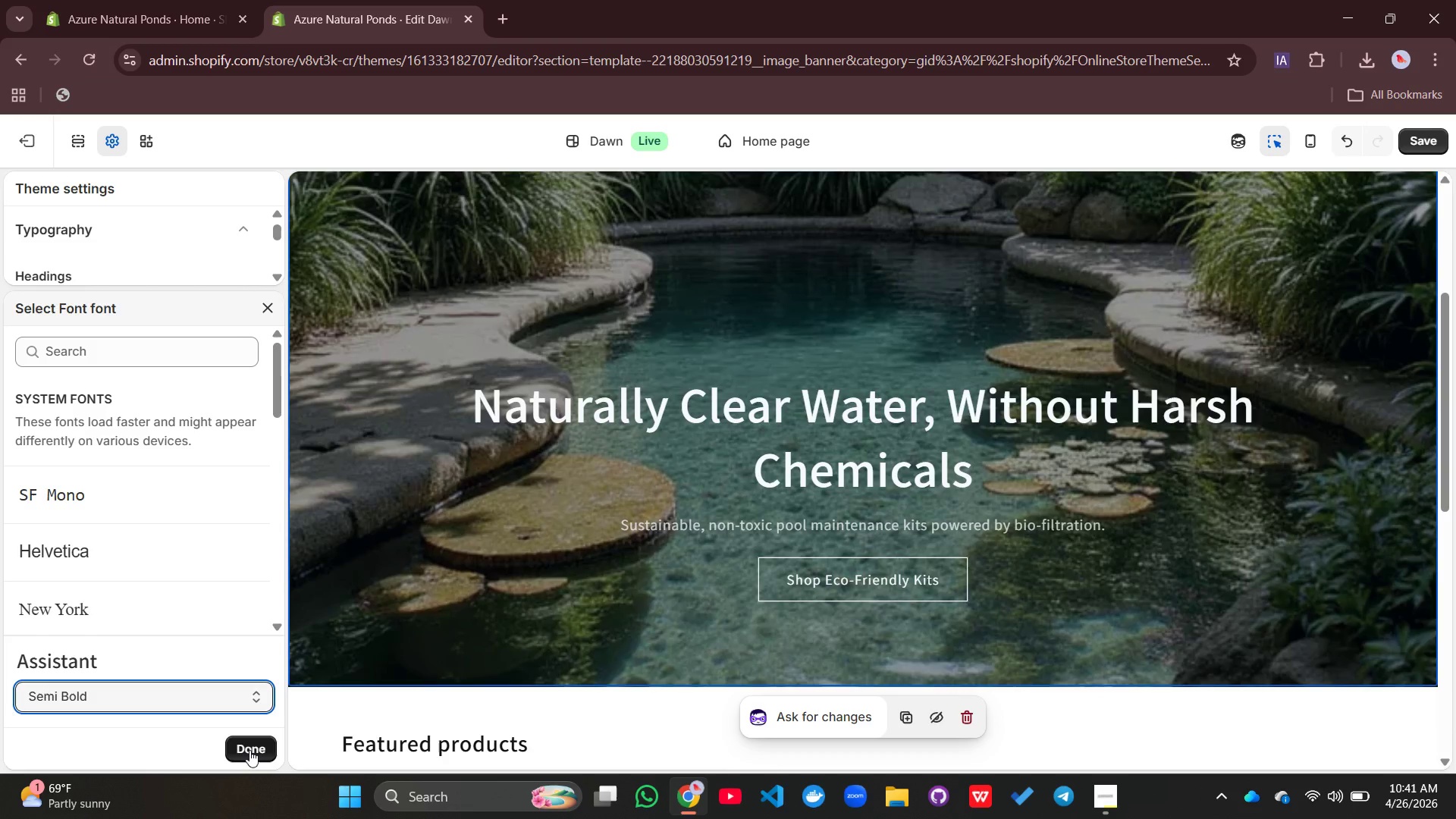 
wait(6.08)
 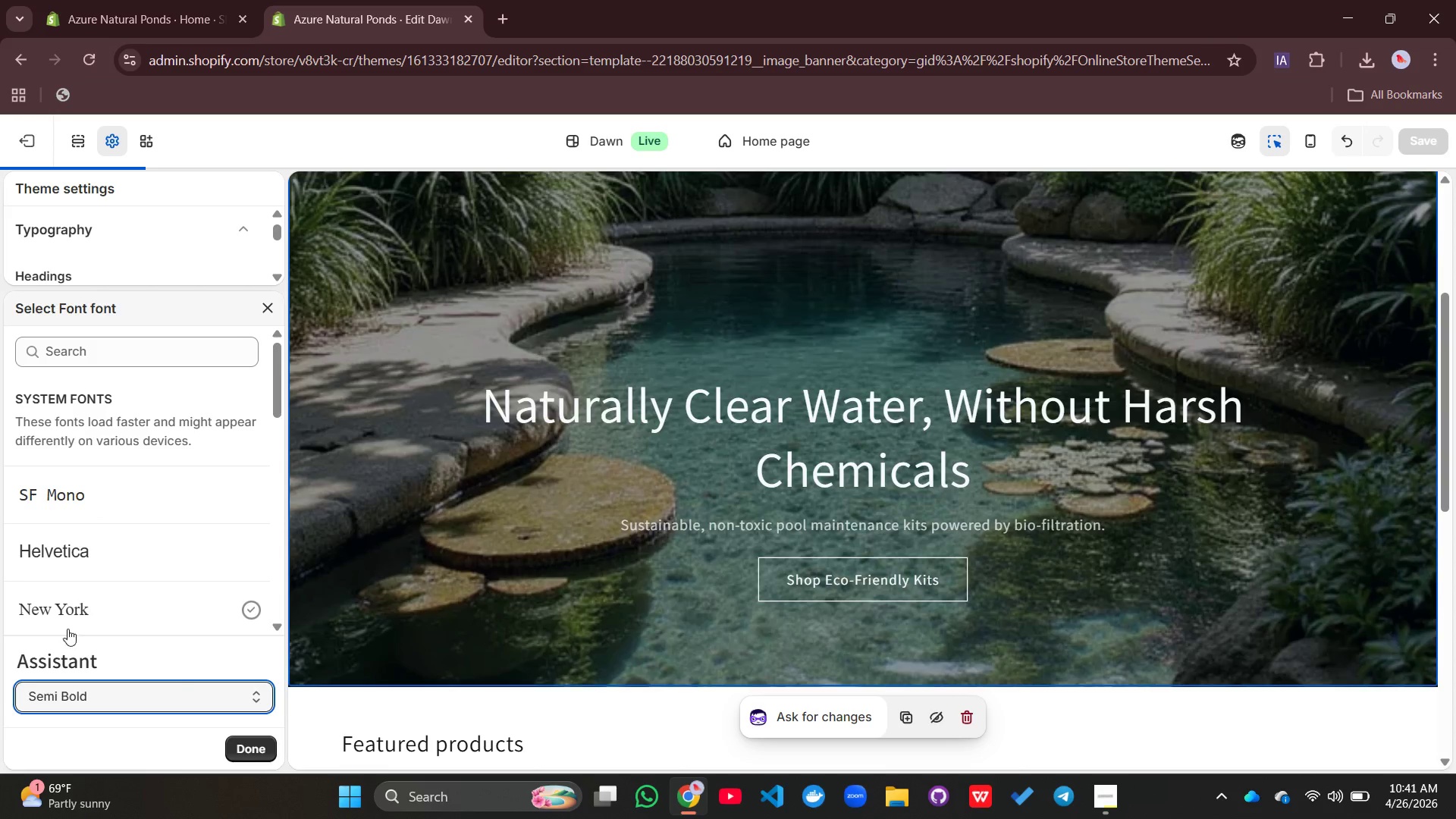 
left_click([249, 749])
 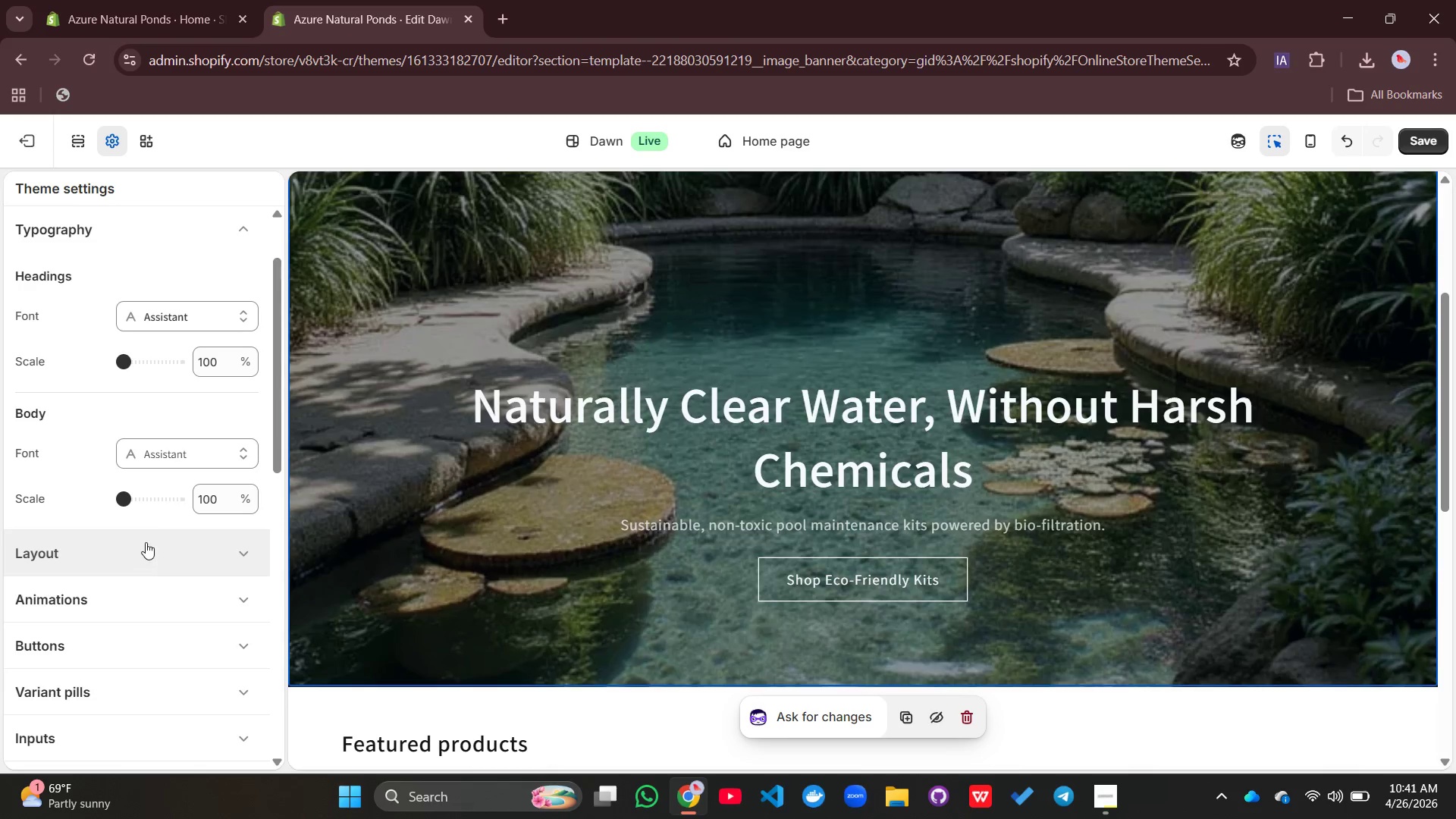 
scroll: coordinate [158, 522], scroll_direction: down, amount: 1.0
 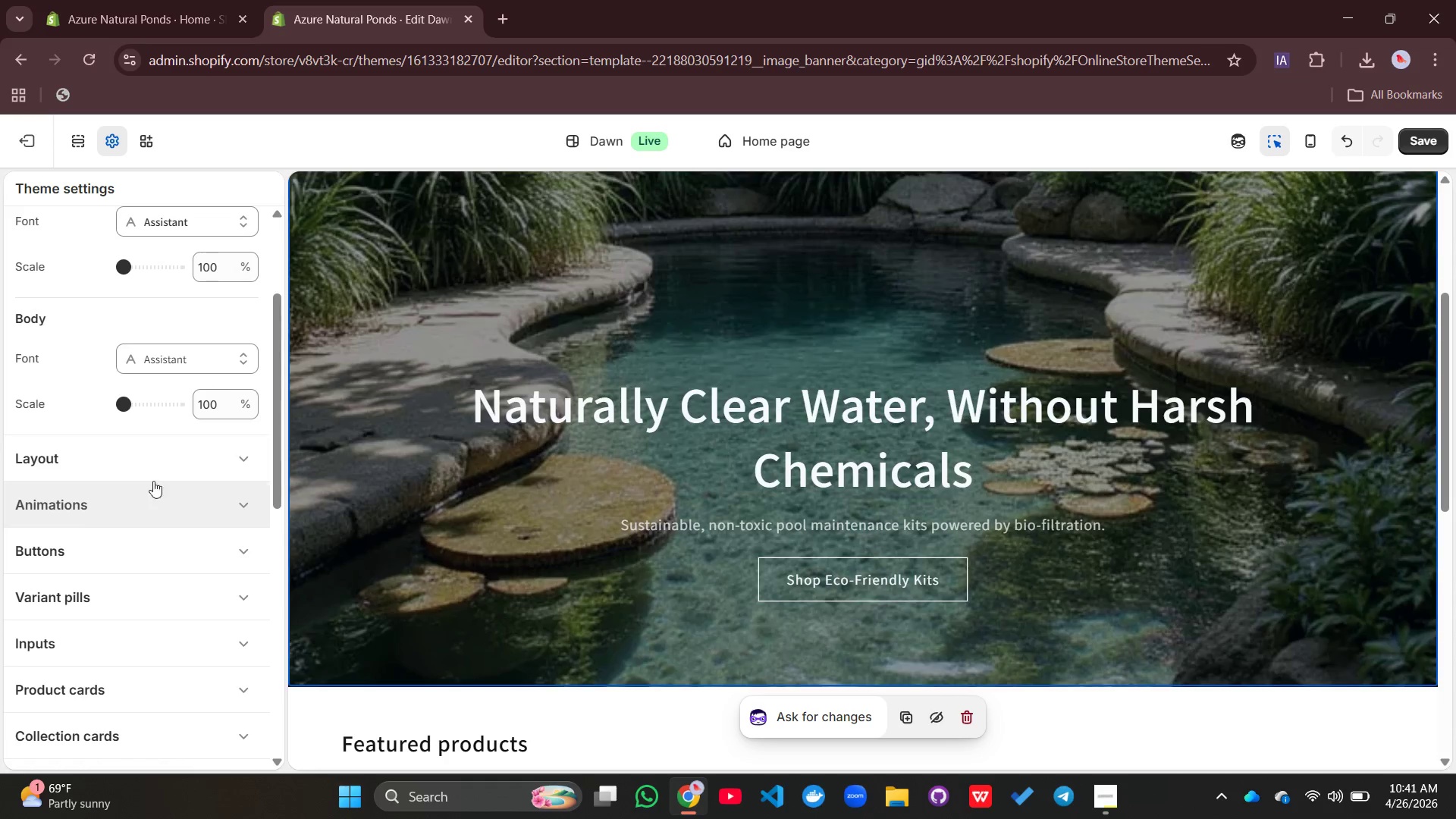 
left_click([151, 474])
 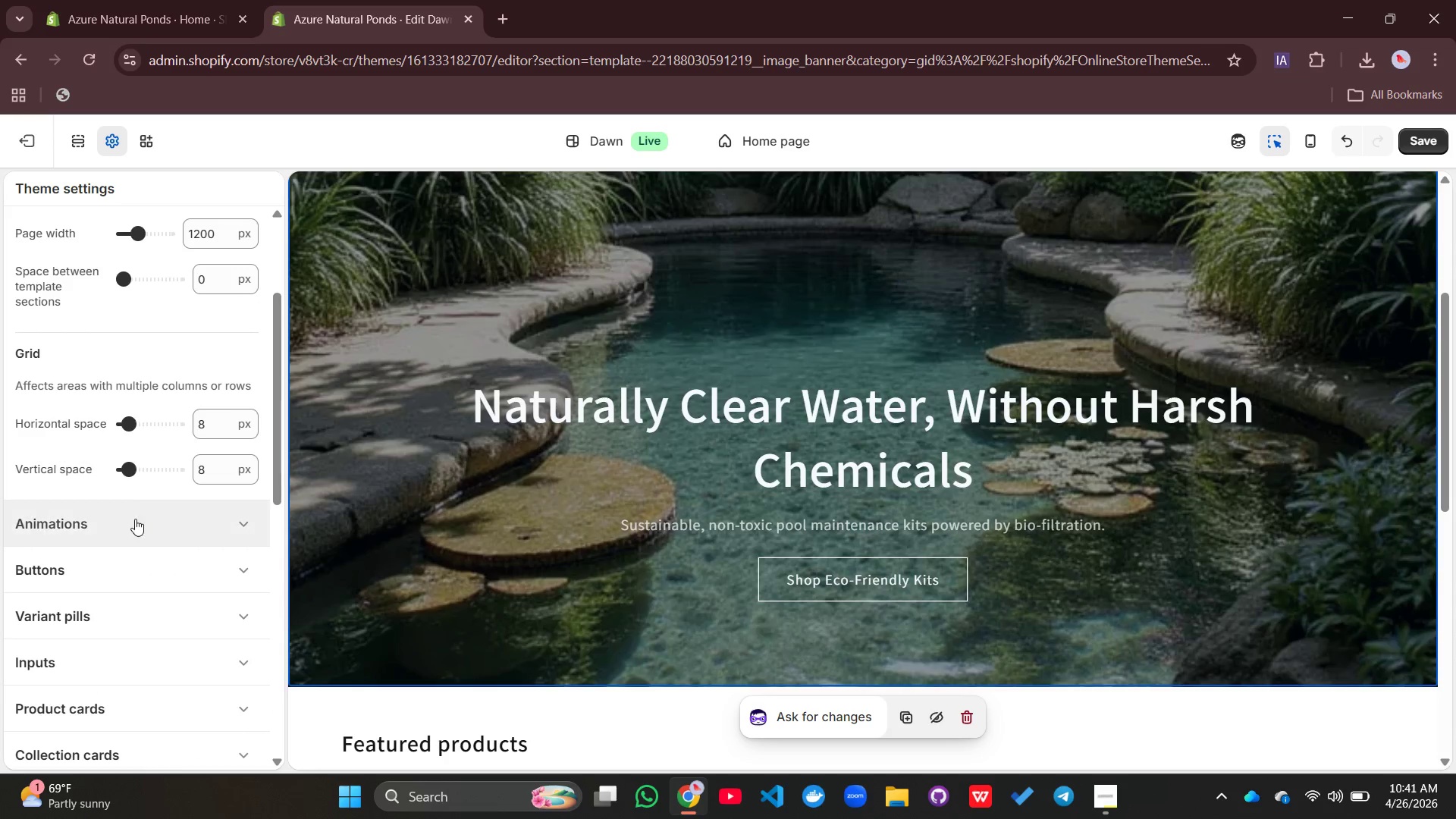 
scroll: coordinate [133, 526], scroll_direction: down, amount: 1.0
 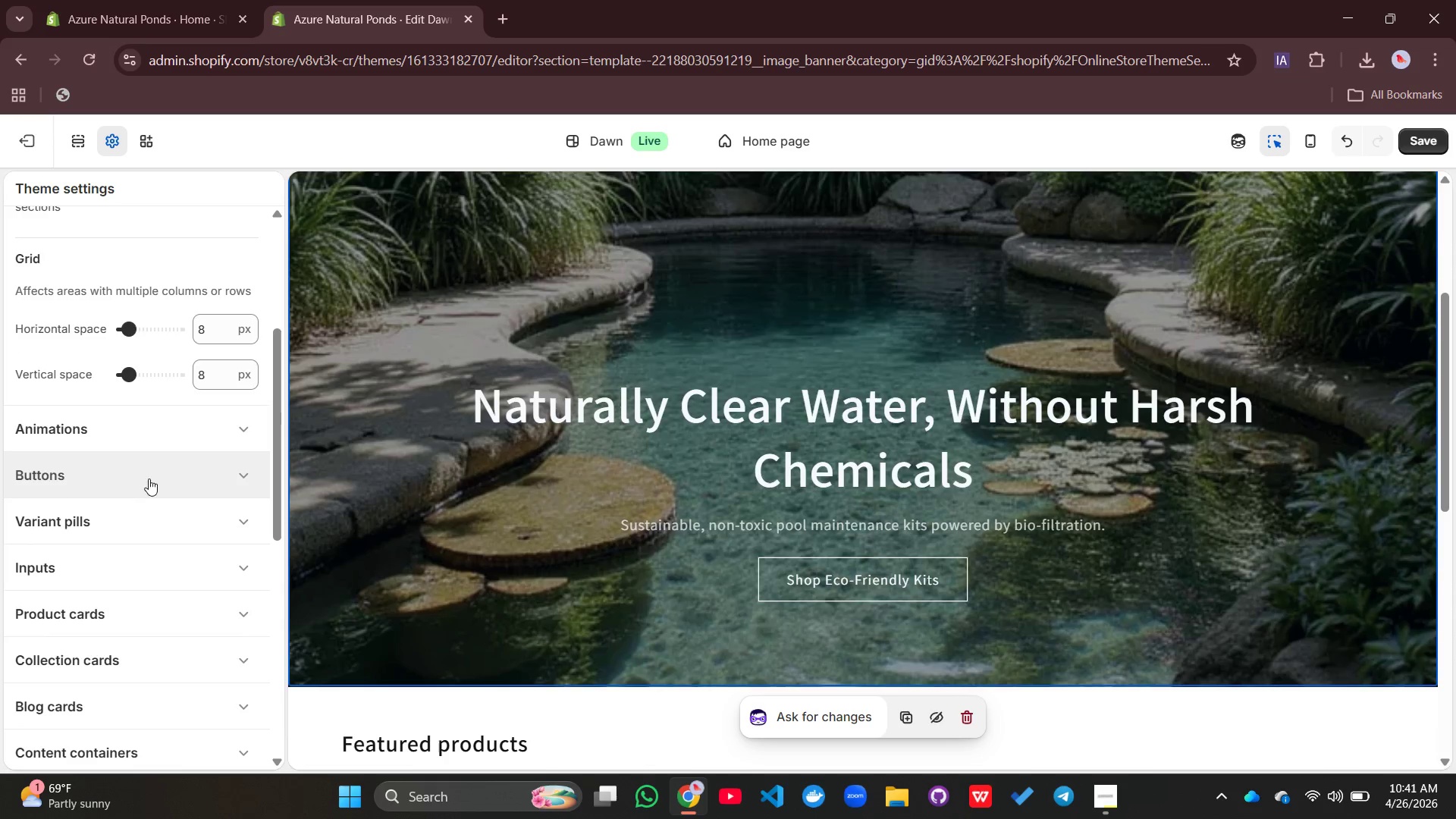 
left_click([158, 454])
 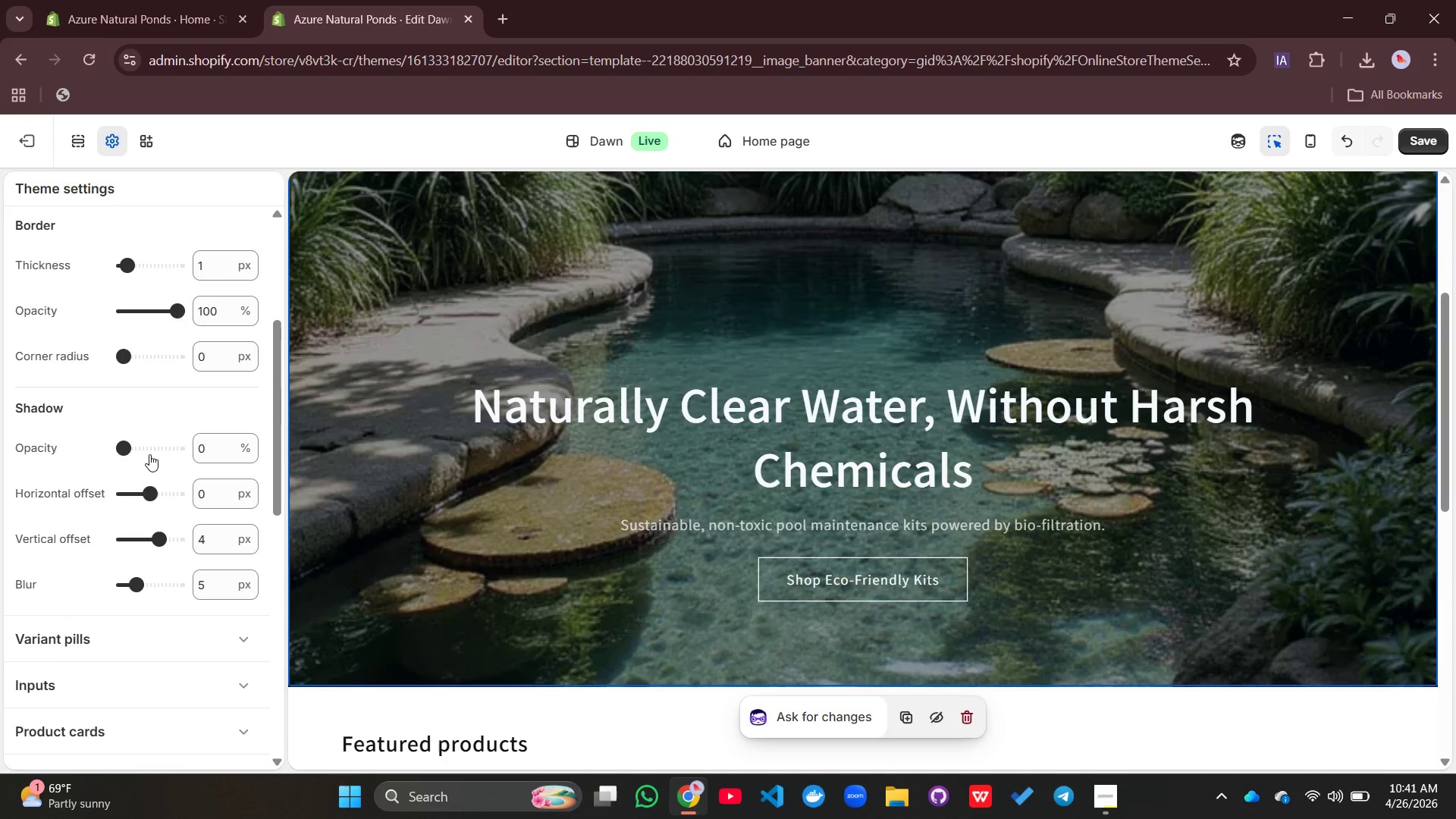 
scroll: coordinate [138, 573], scroll_direction: down, amount: 7.0
 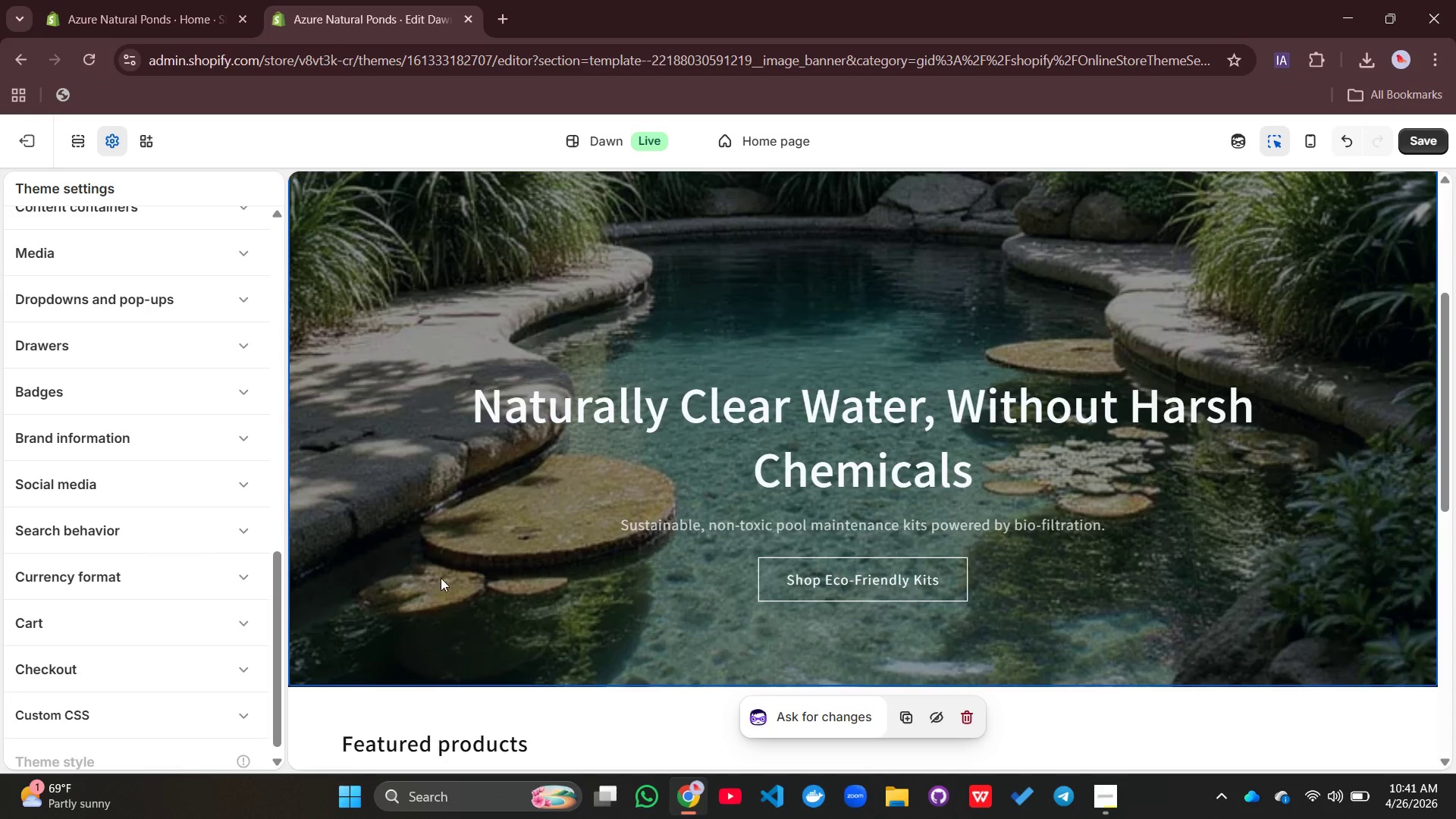 
left_click([600, 577])
 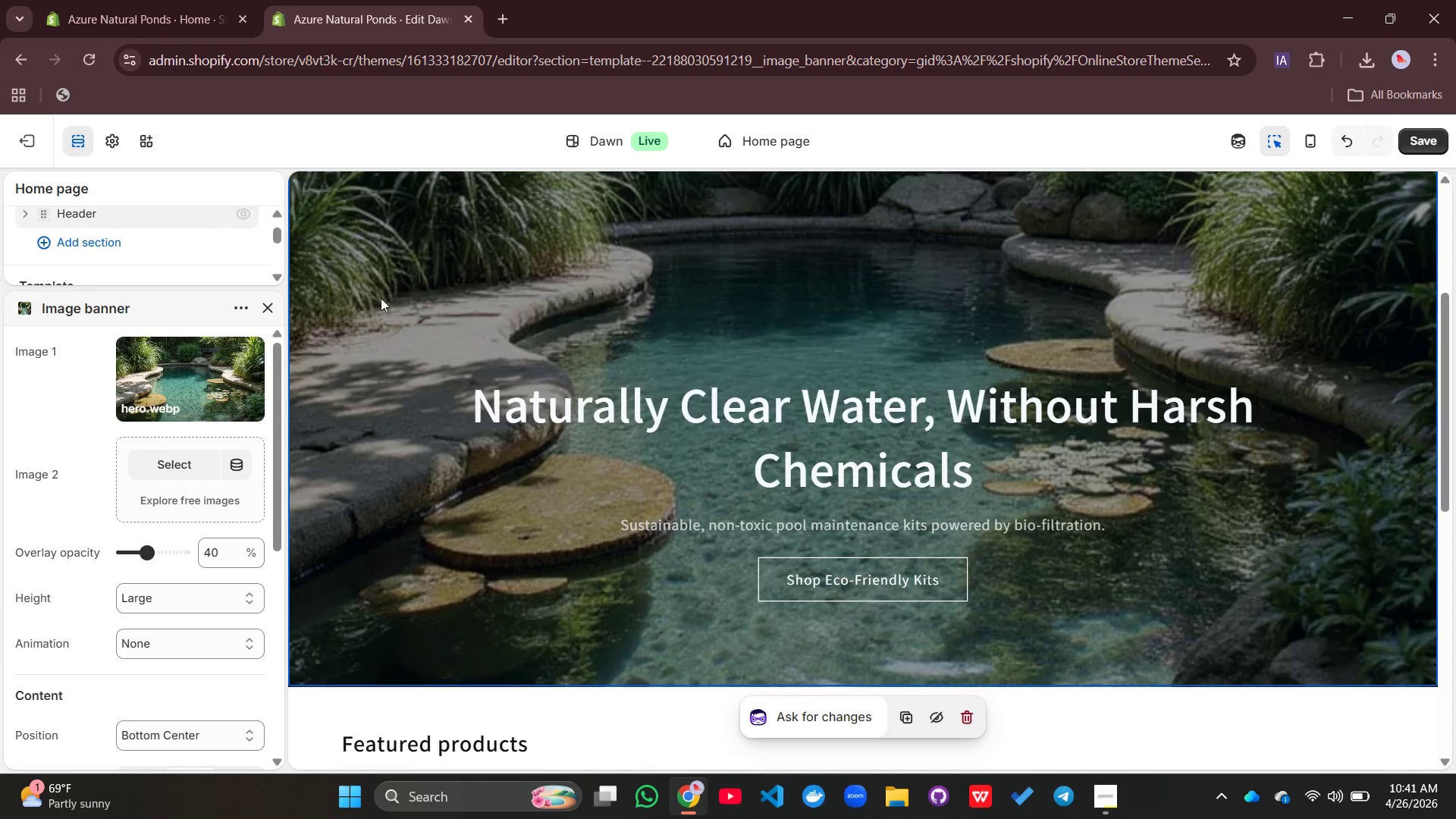 
scroll: coordinate [478, 355], scroll_direction: up, amount: 2.0
 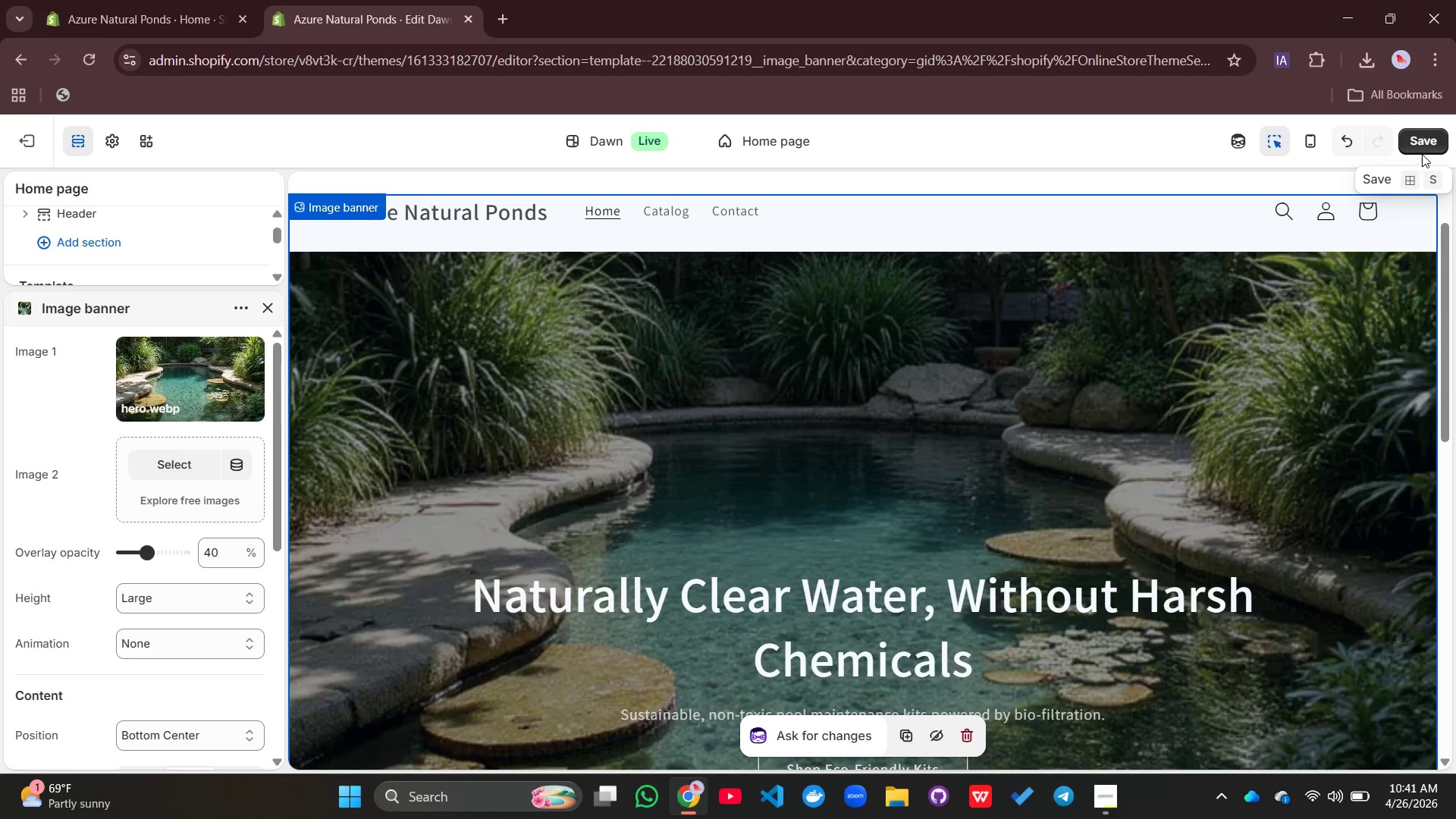 
left_click([1424, 149])
 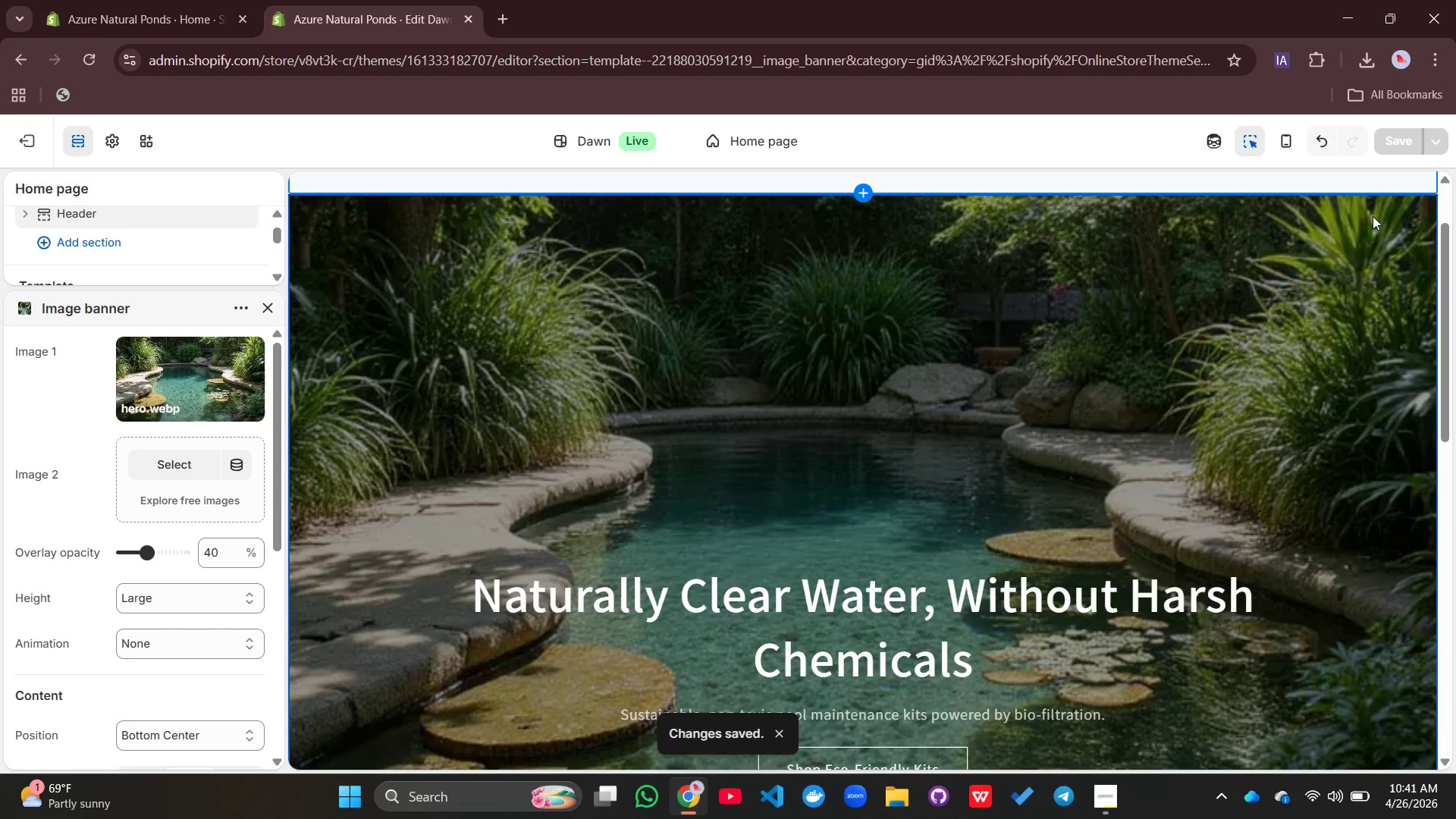 
wait(6.28)
 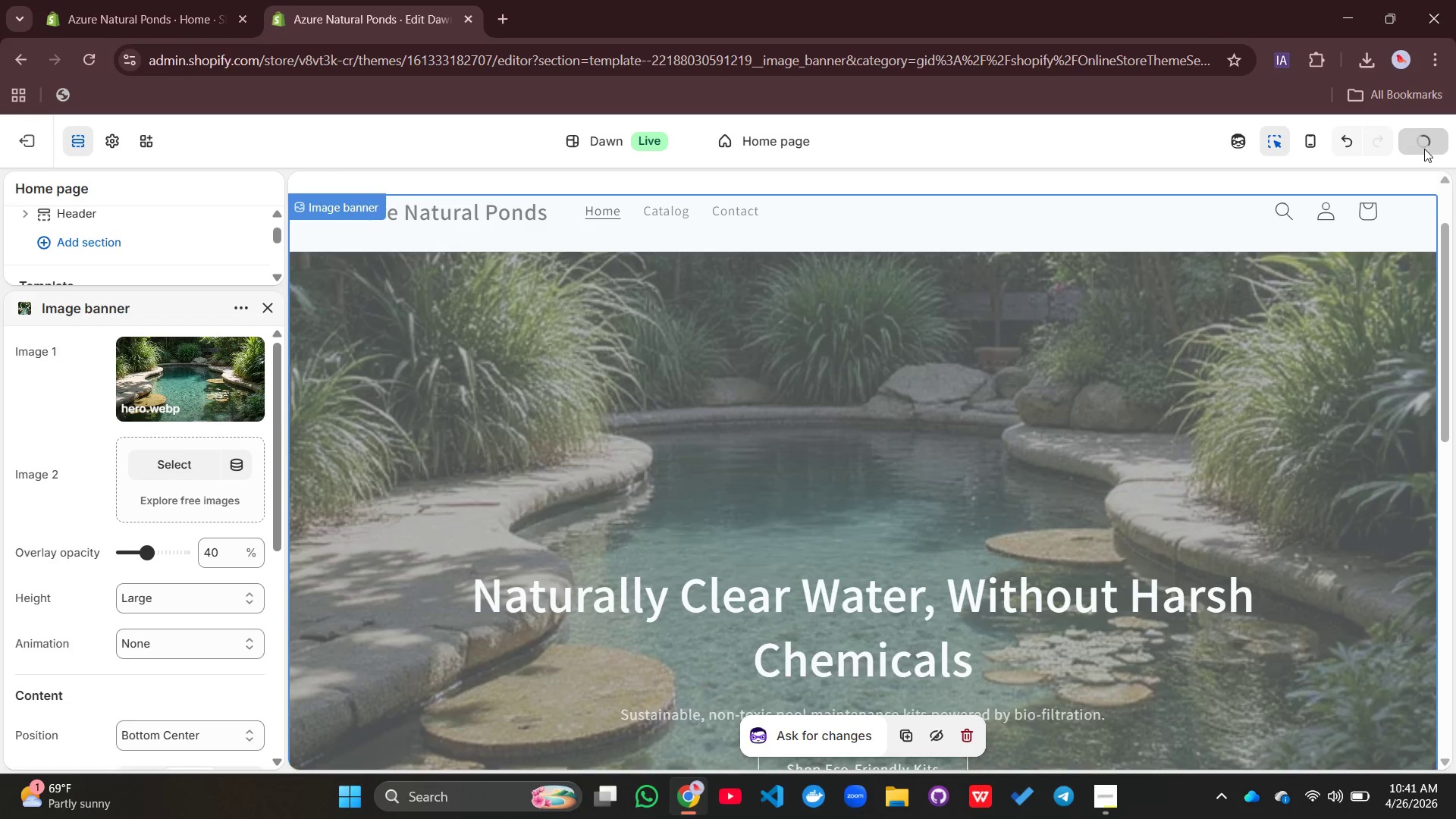 
mouse_move([42, 152])
 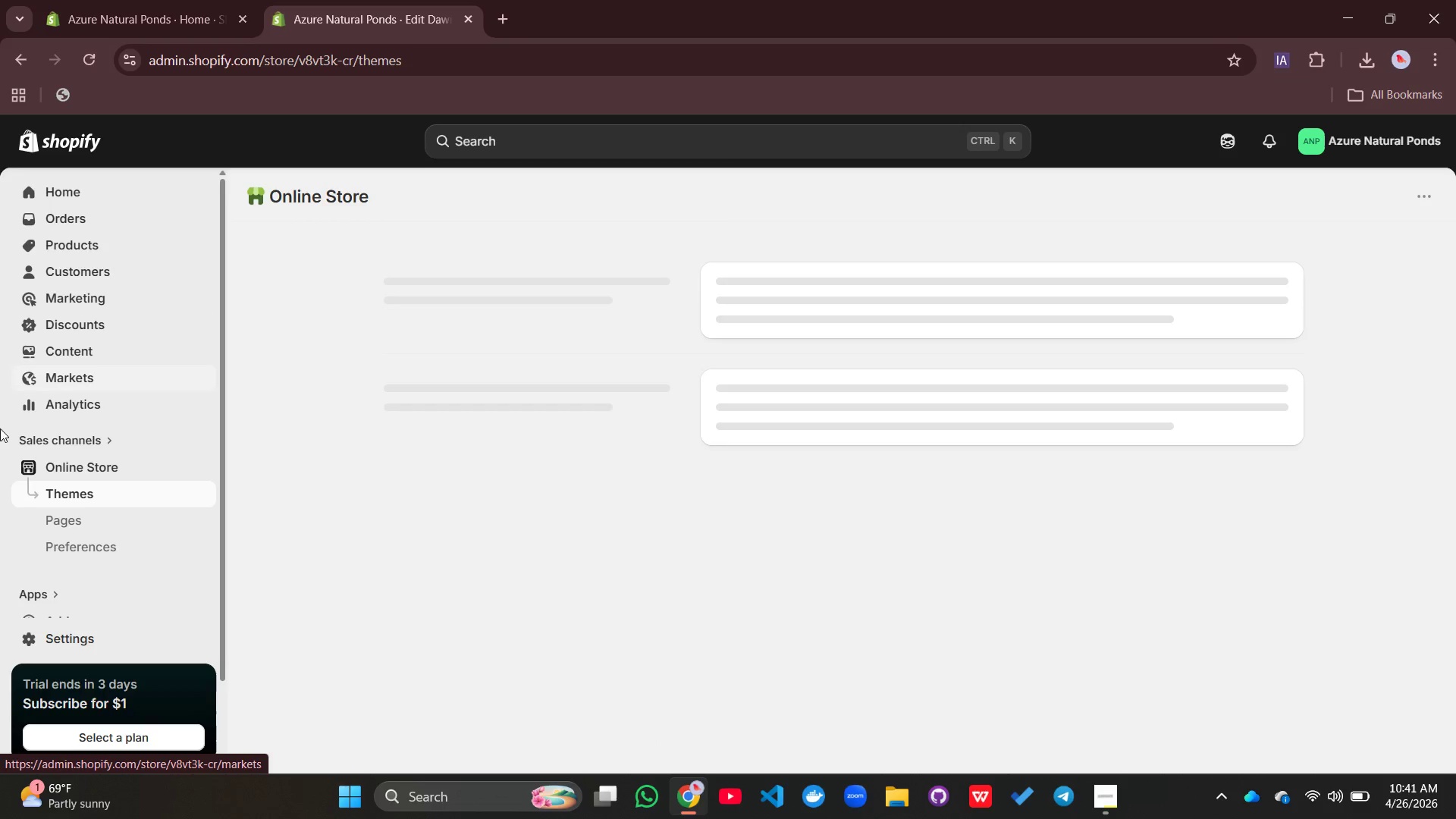 
scroll: coordinate [0, 495], scroll_direction: down, amount: 4.0
 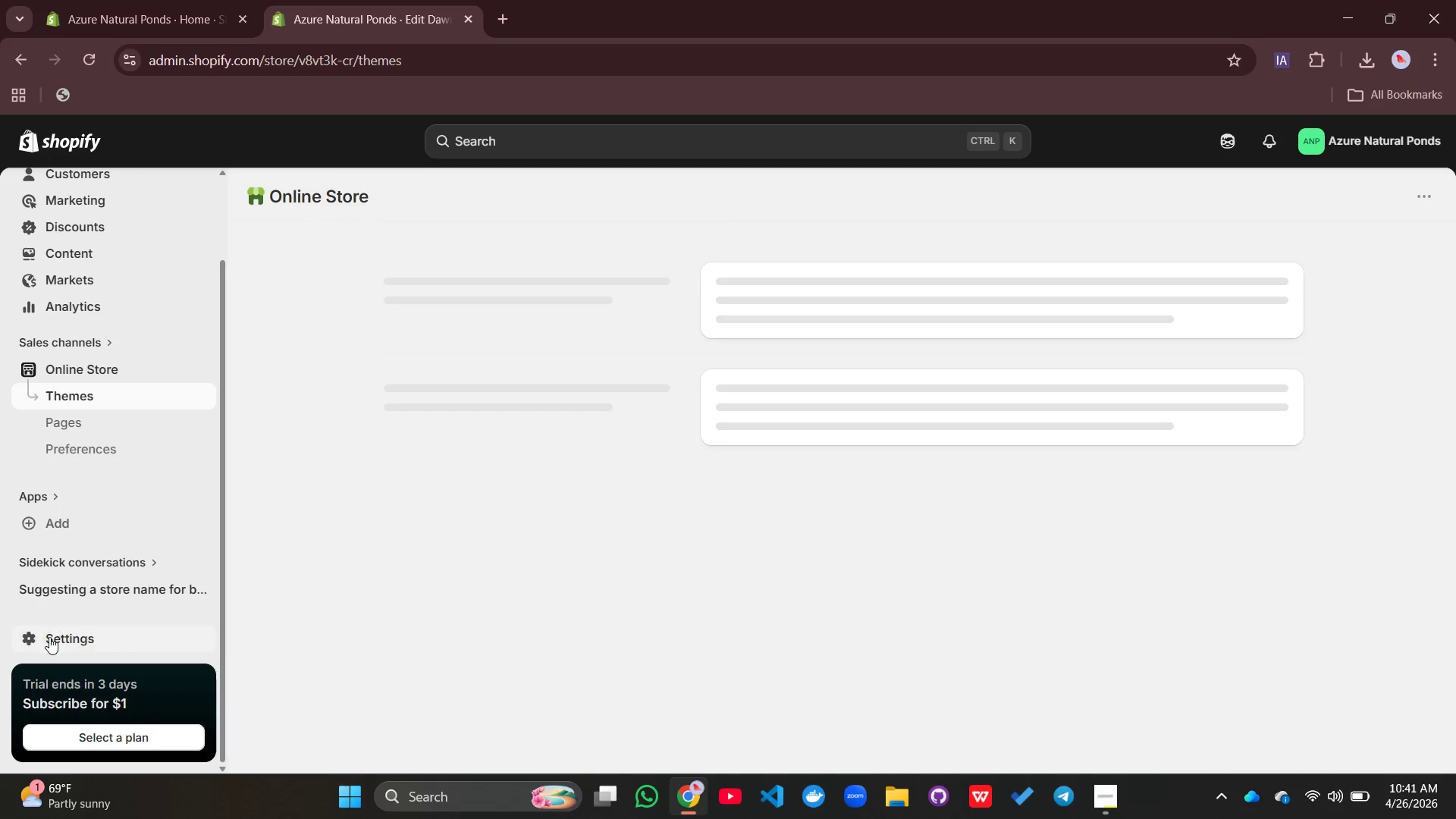 
left_click([49, 637])
 